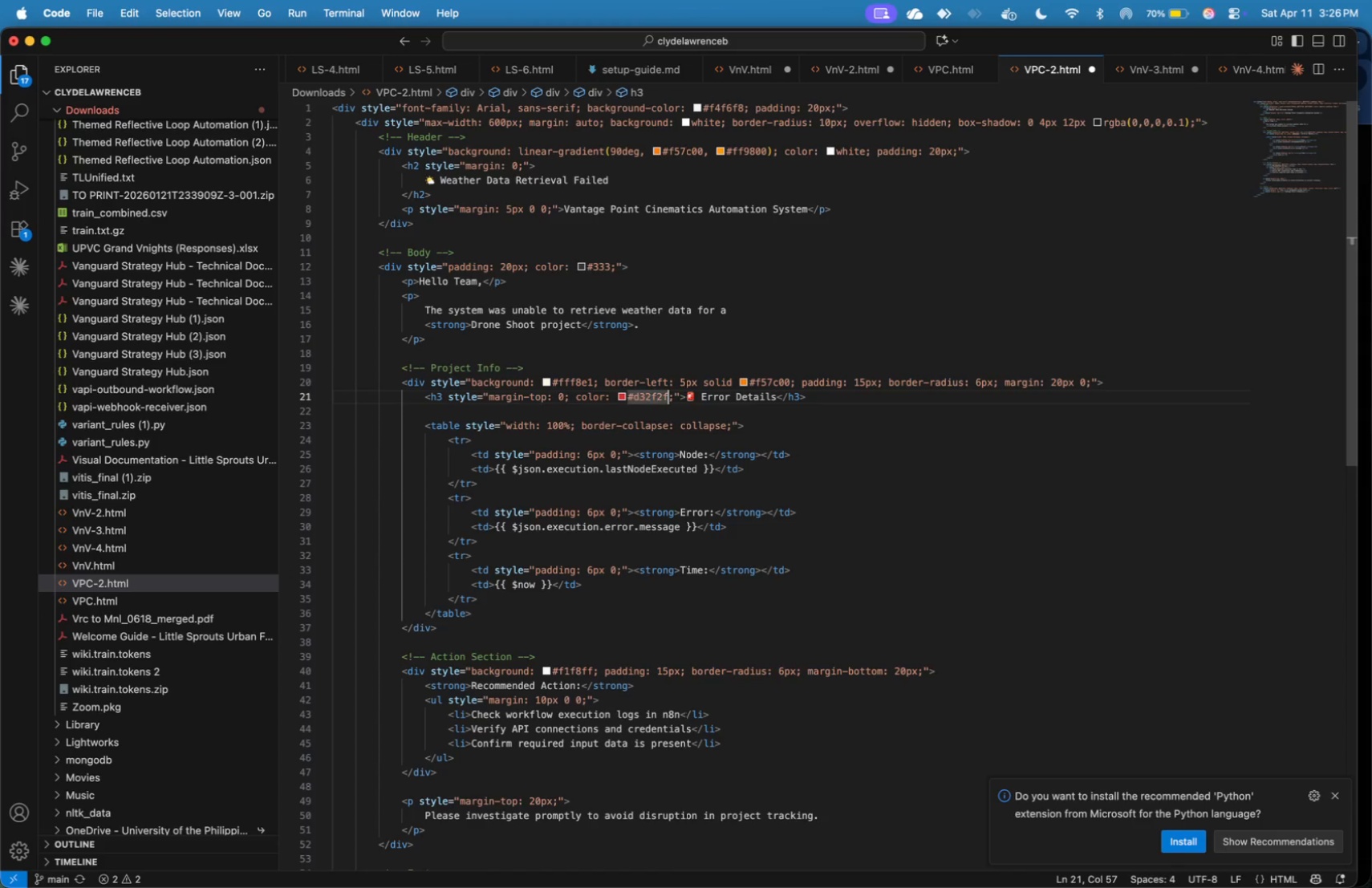 
key(ArrowLeft)
 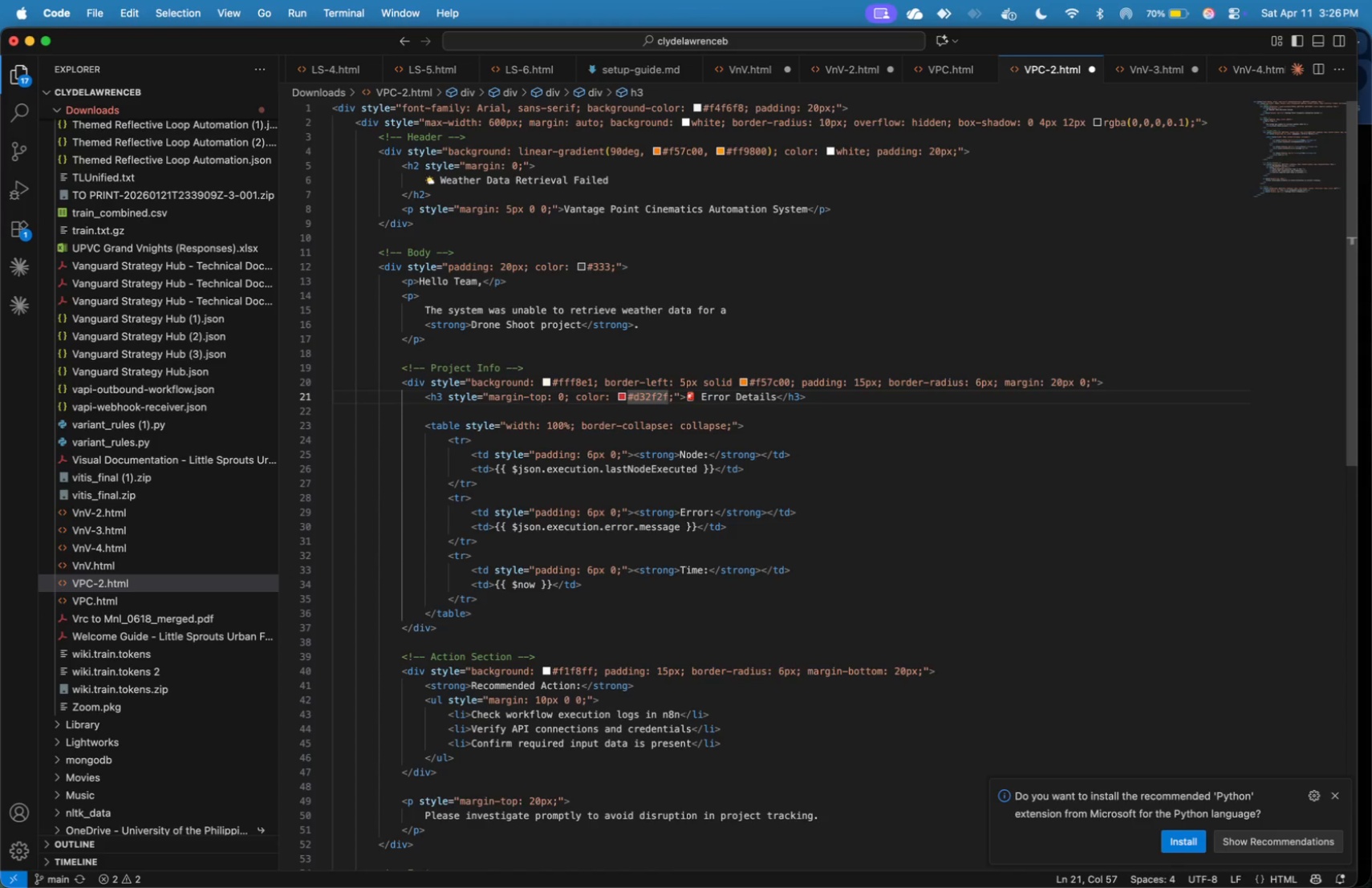 
key(ArrowLeft)
 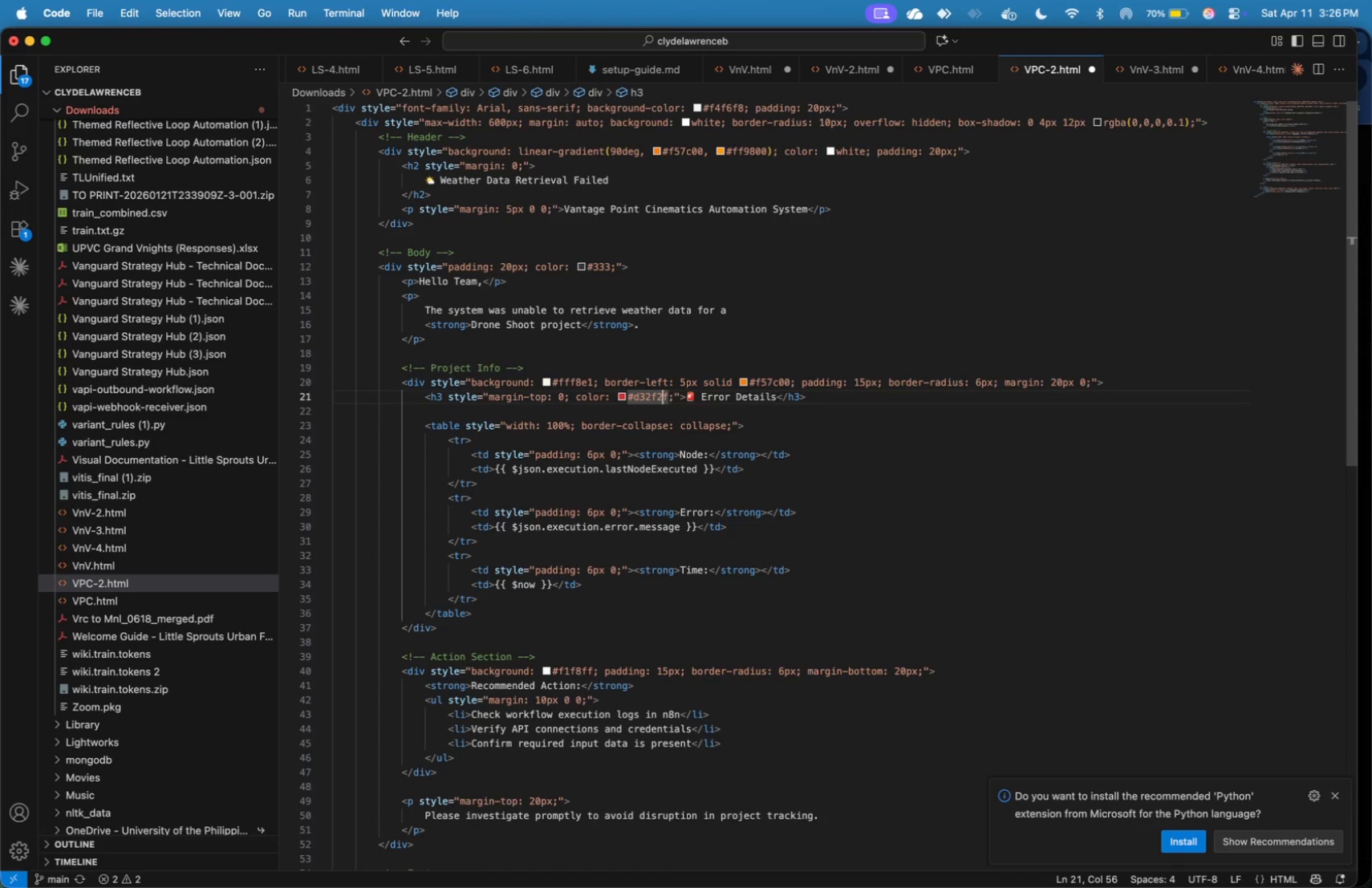 
key(ArrowRight)
 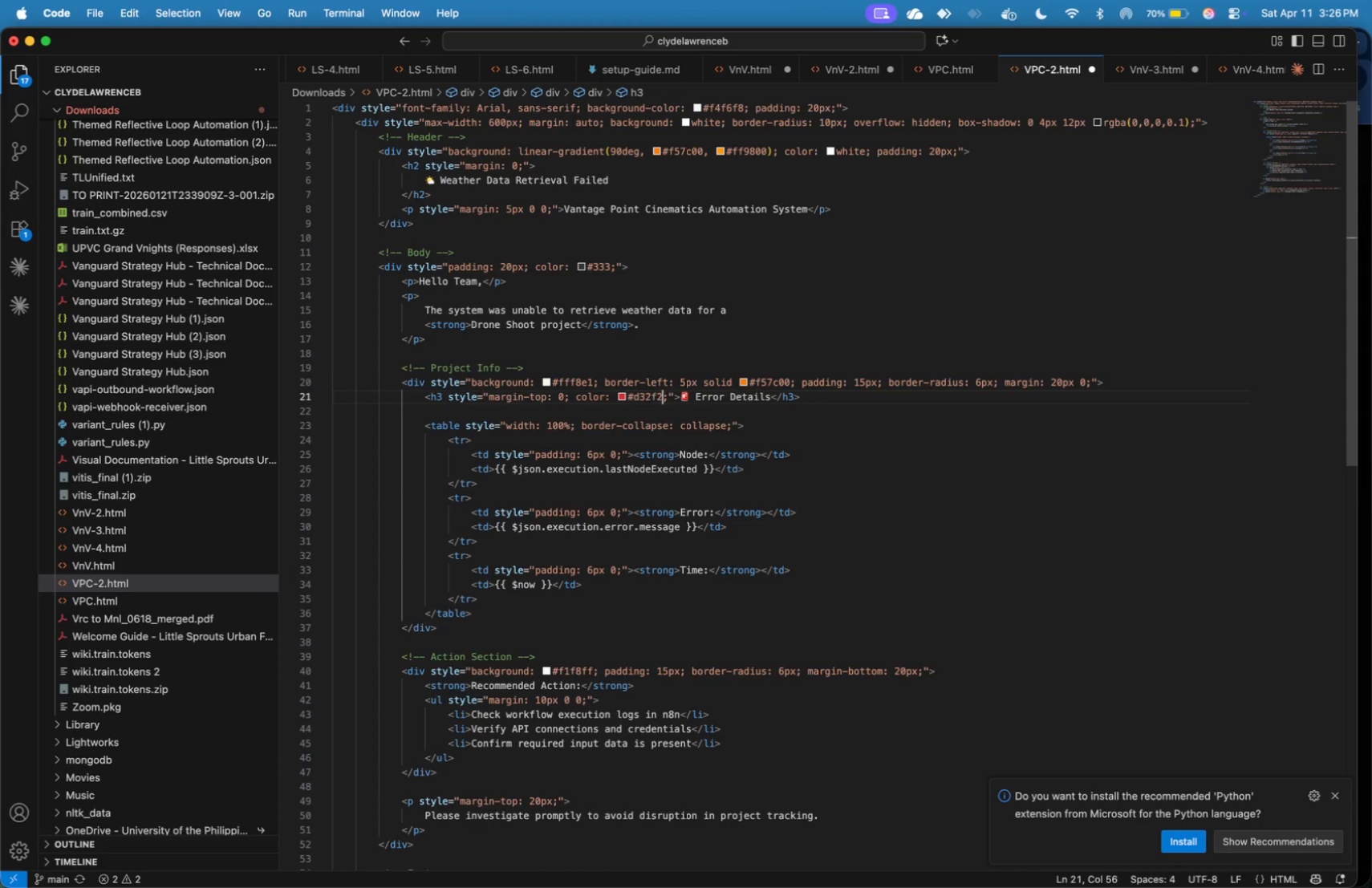 
key(Backspace)
key(Backspace)
key(Backspace)
key(Backspace)
key(Backspace)
key(Backspace)
type(f57c00)
 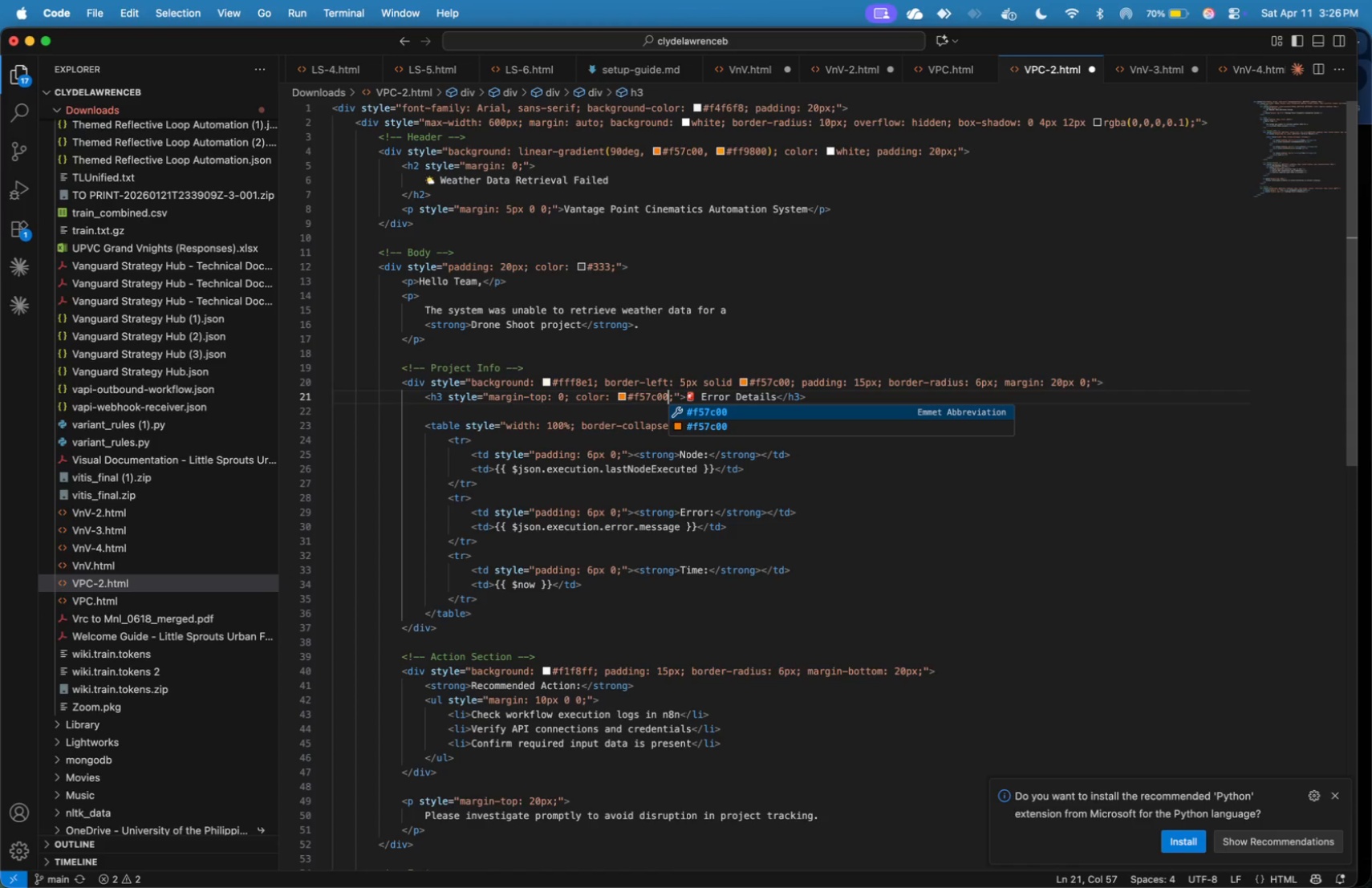 
wait(19.09)
 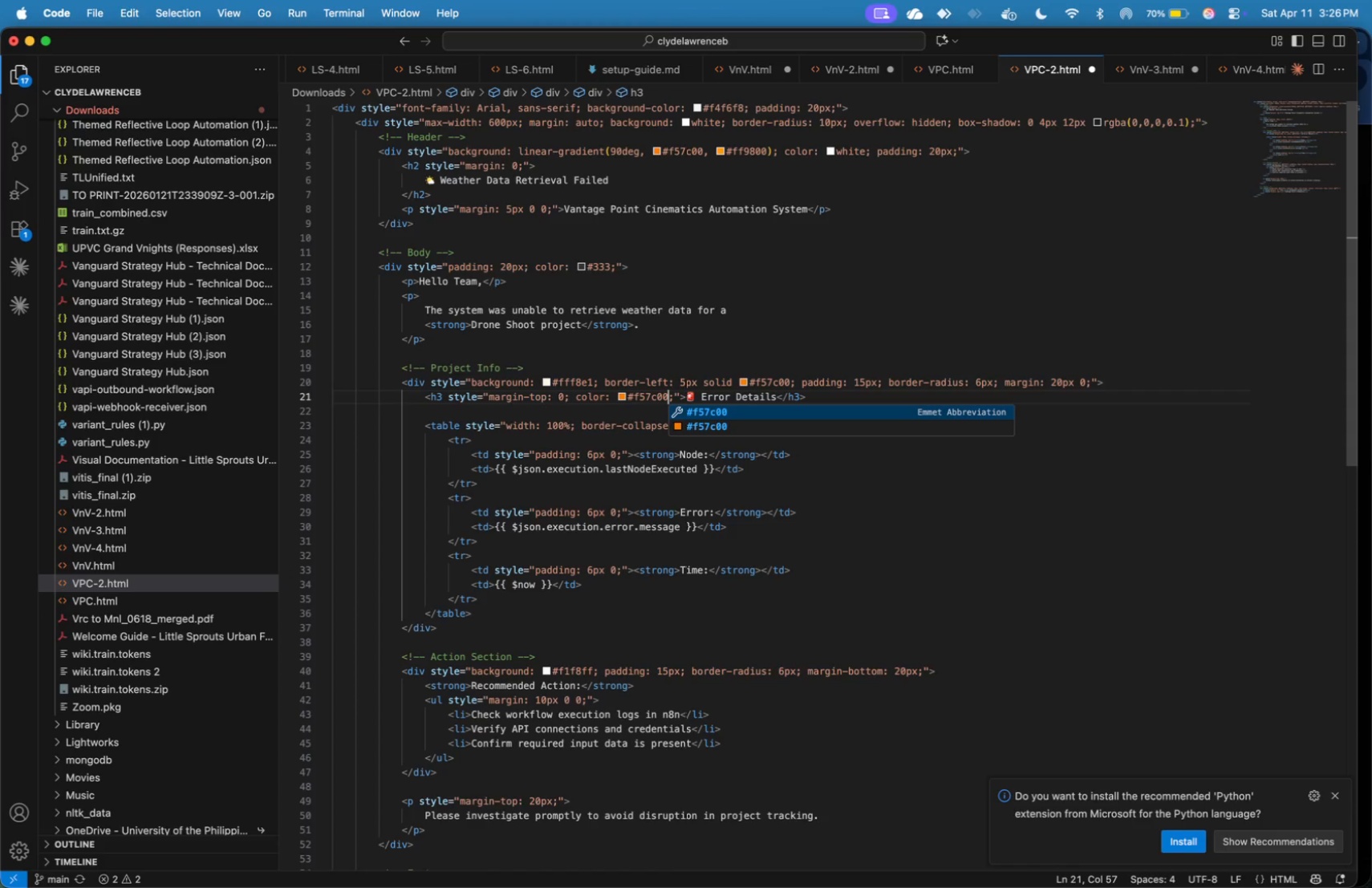 
key(ArrowRight)
 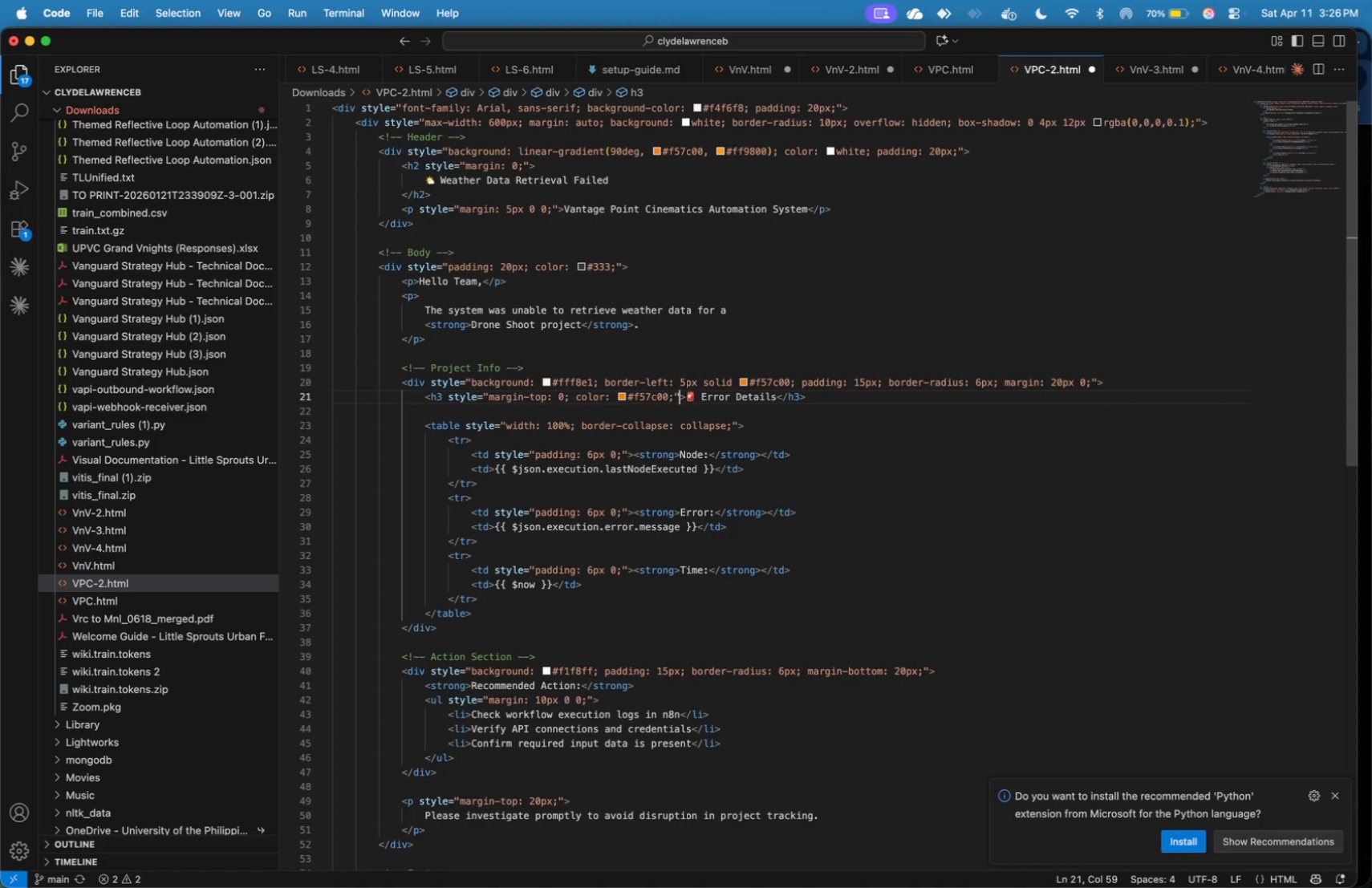 
key(ArrowRight)
 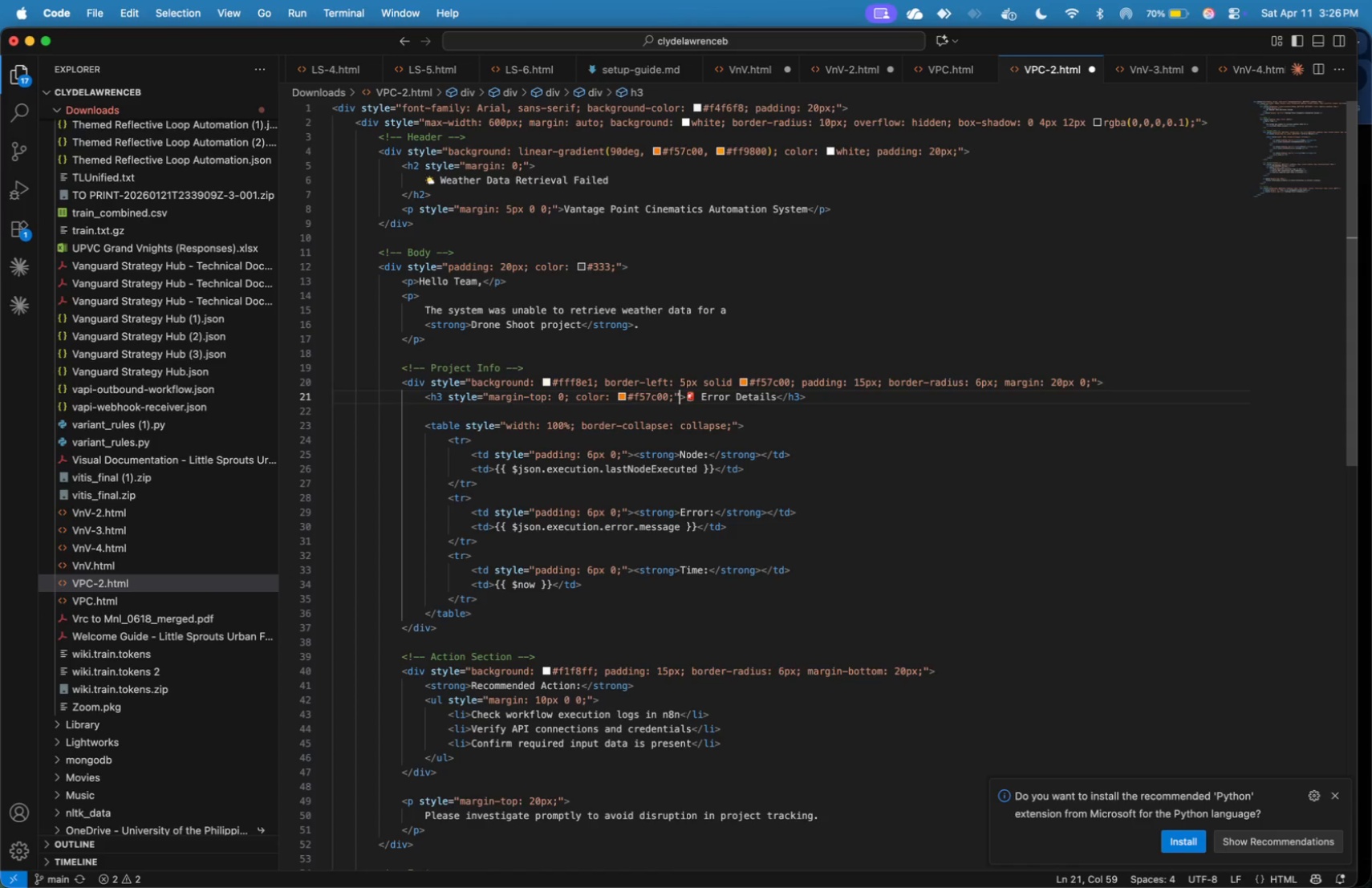 
key(Meta+Tab)
 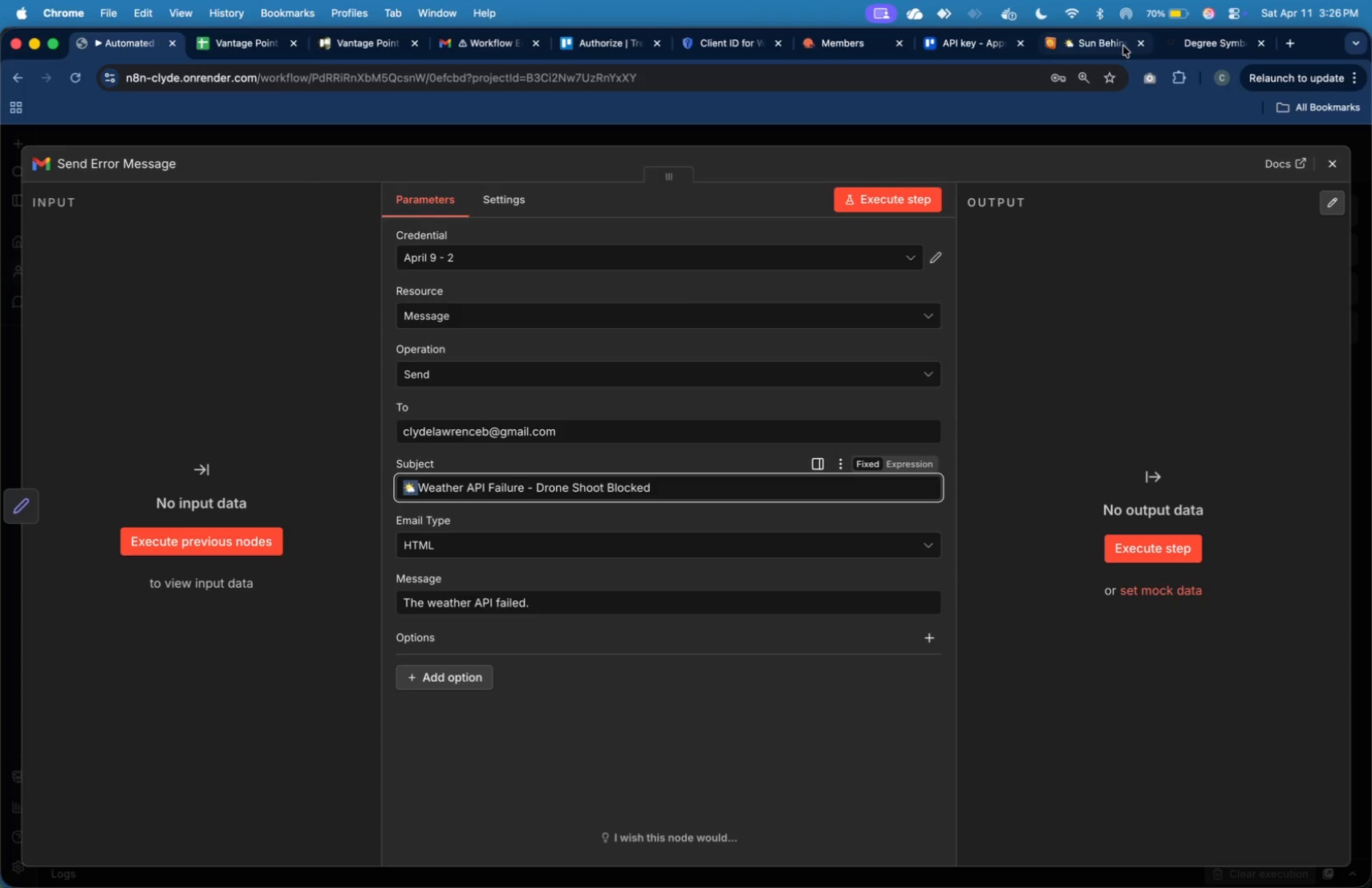 
left_click([1070, 41])
 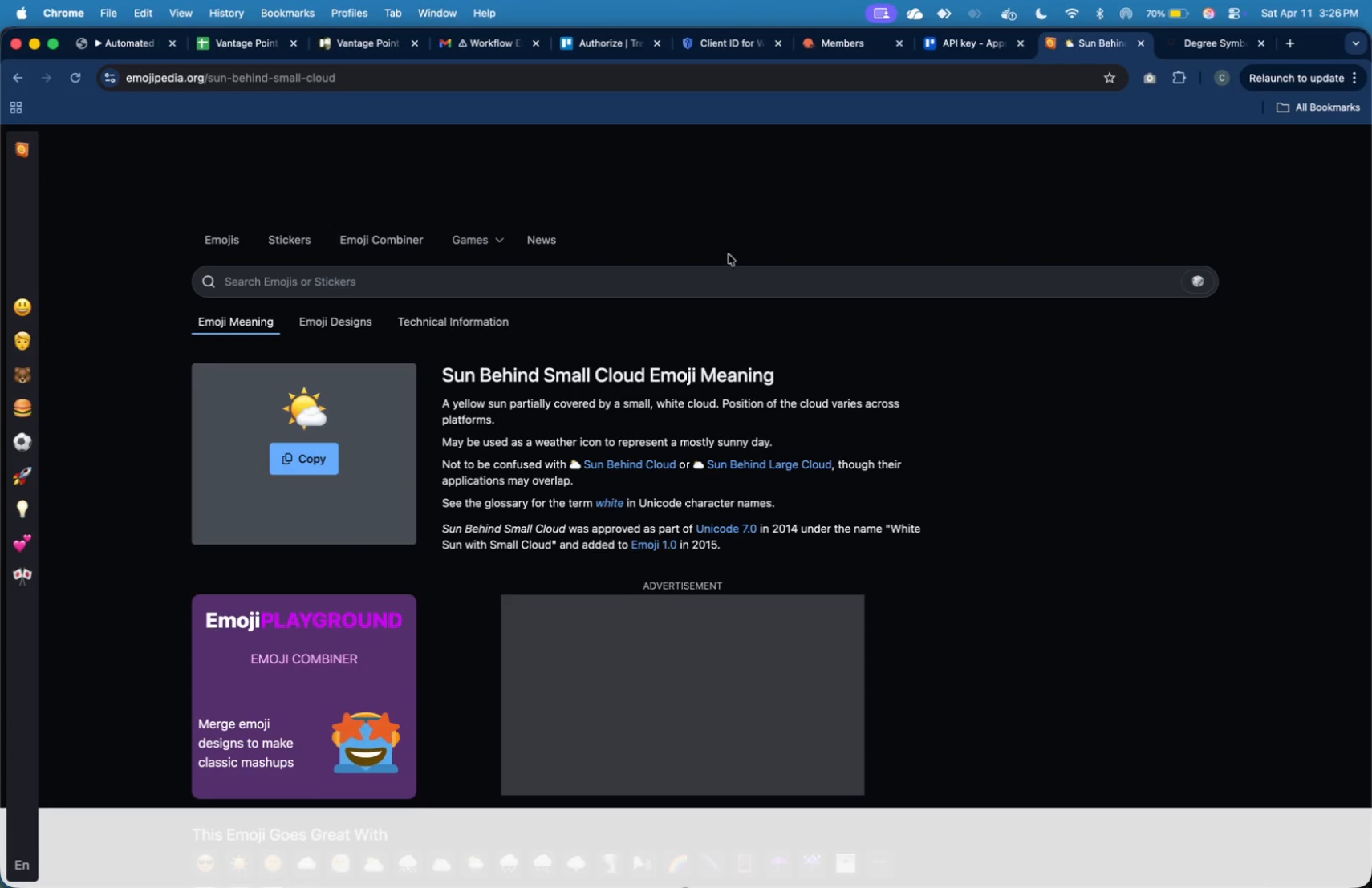 
left_click([731, 282])
 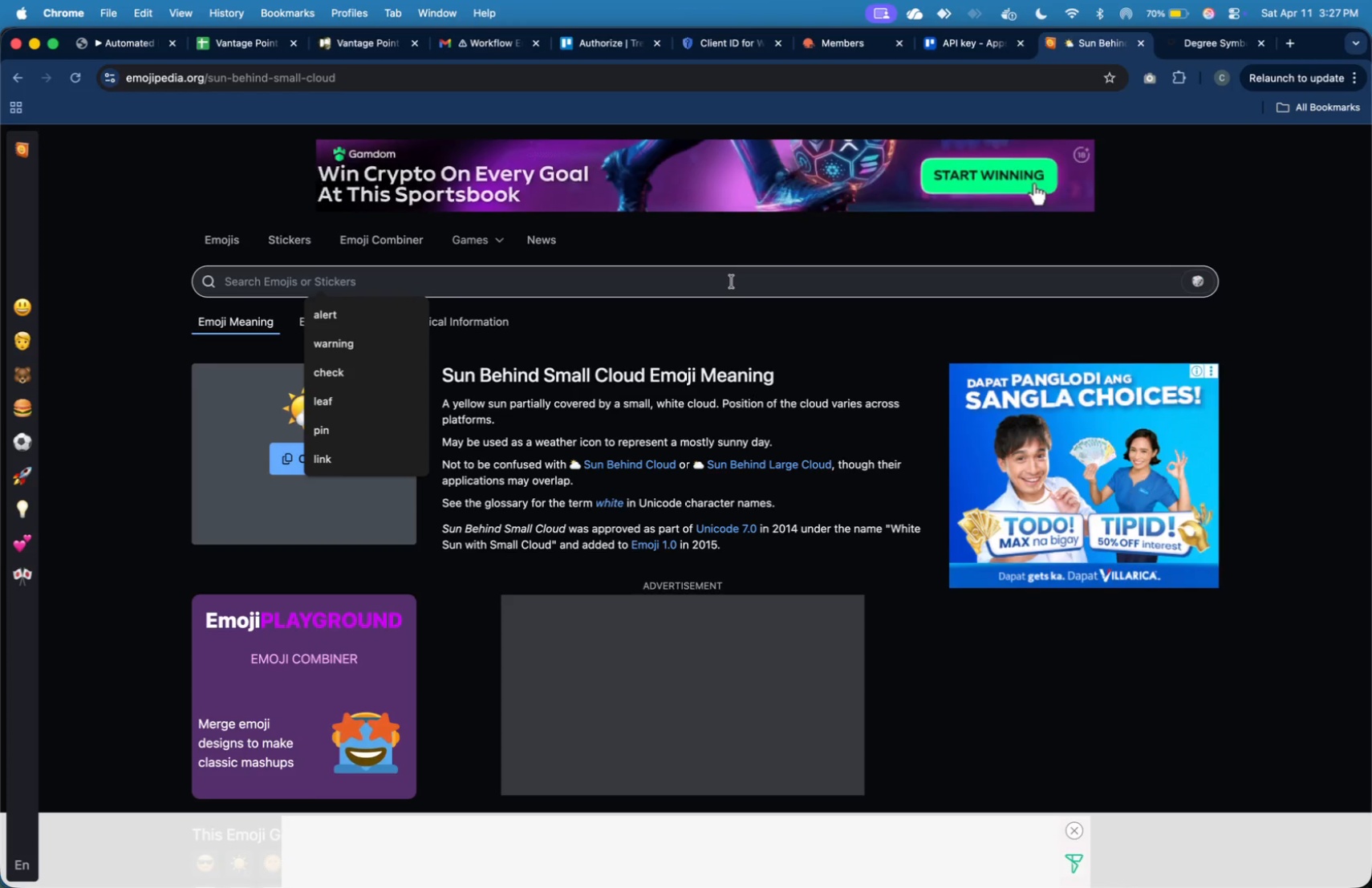 
type(pin)
 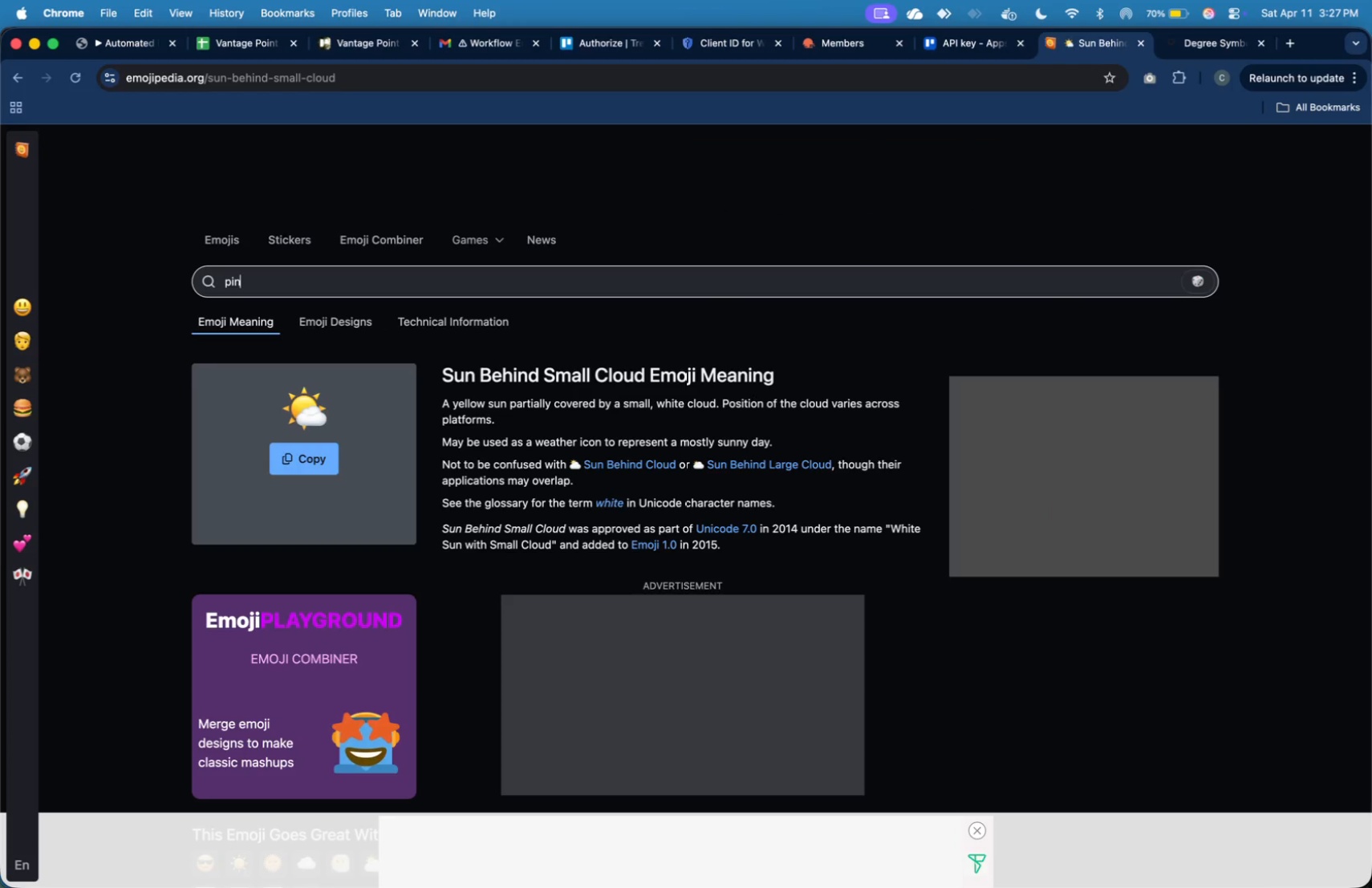 
key(Enter)
 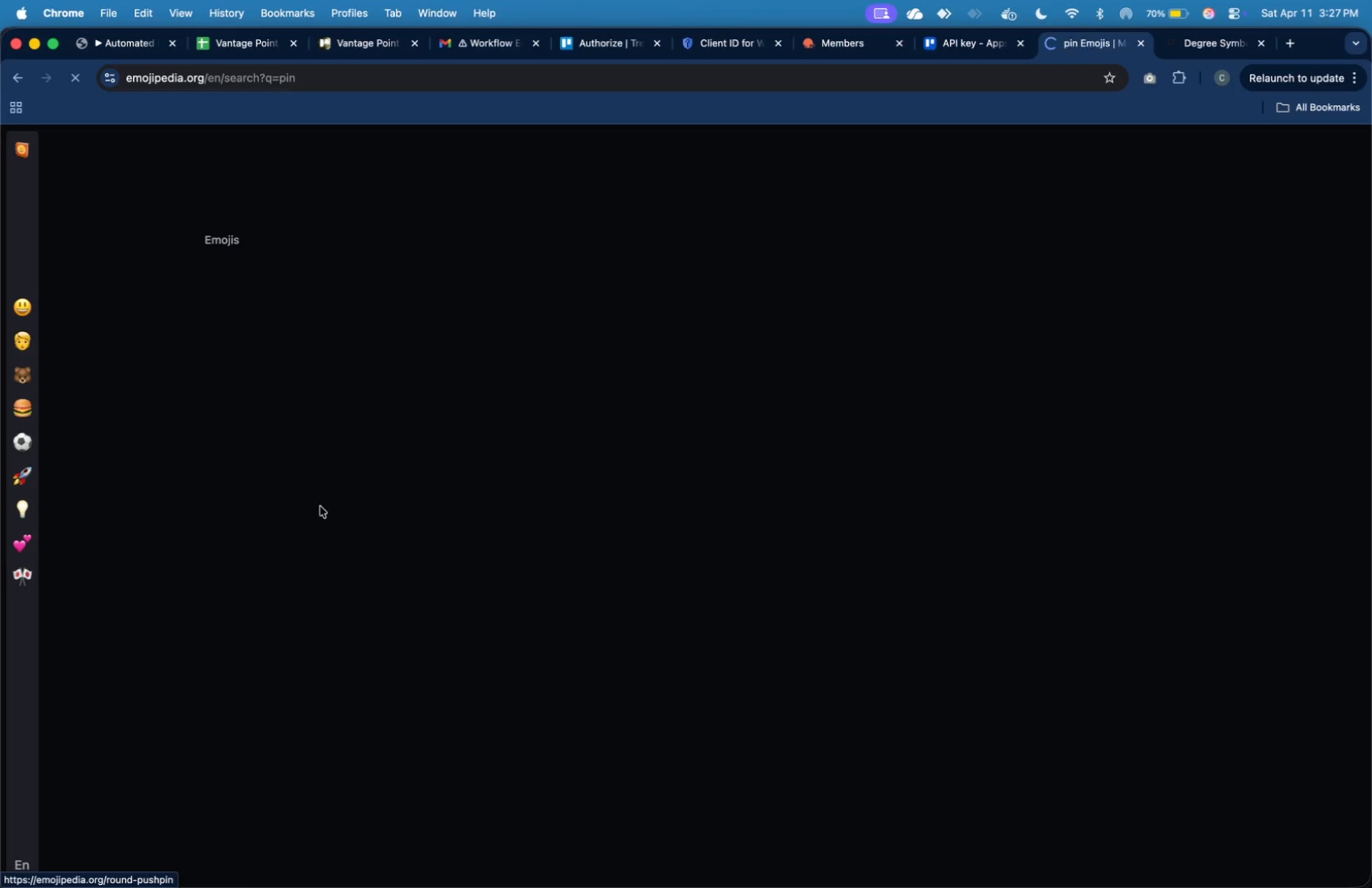 
left_click([314, 455])
 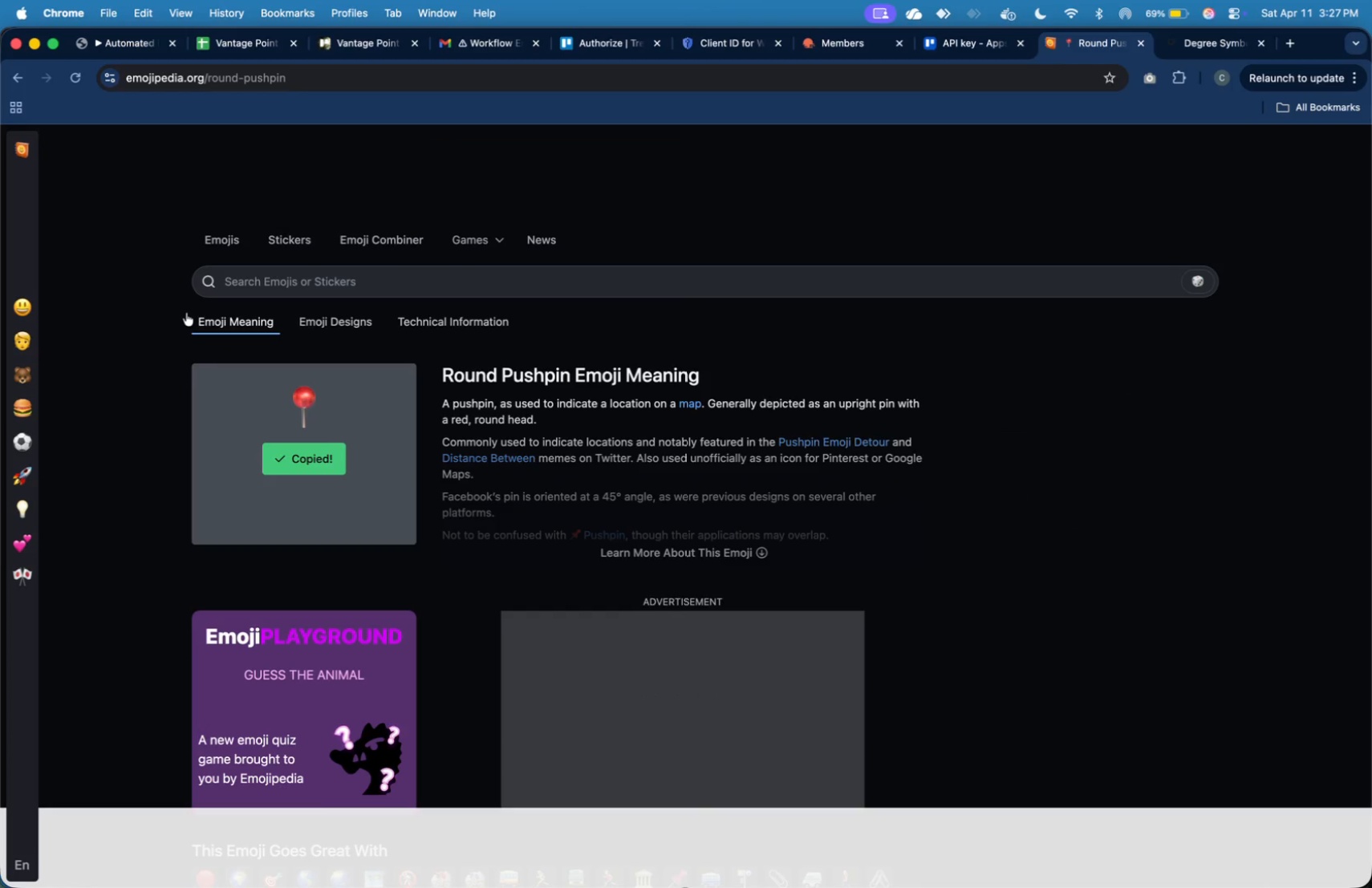 
key(Meta+Tab)
 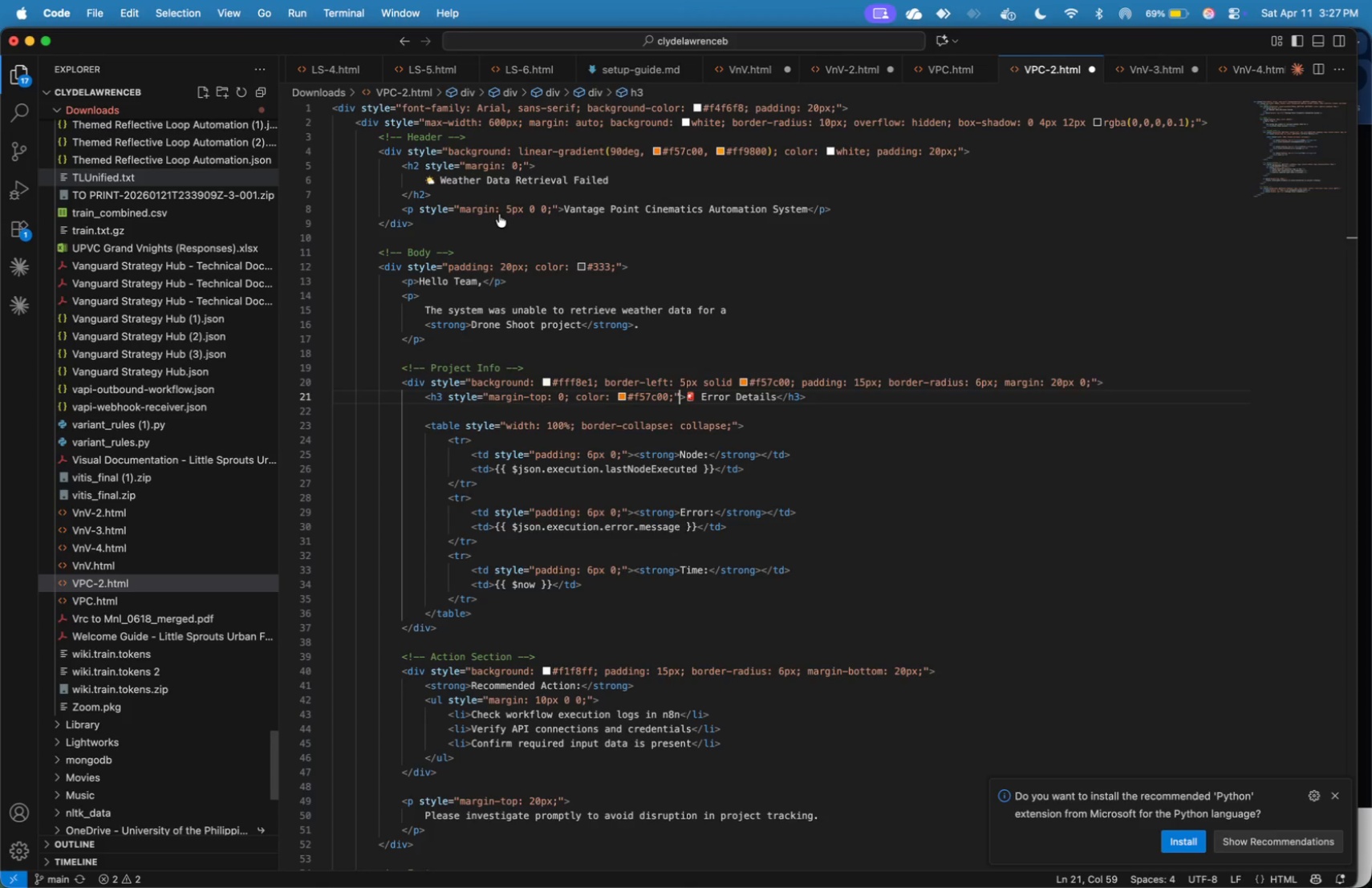 
key(ArrowRight)
 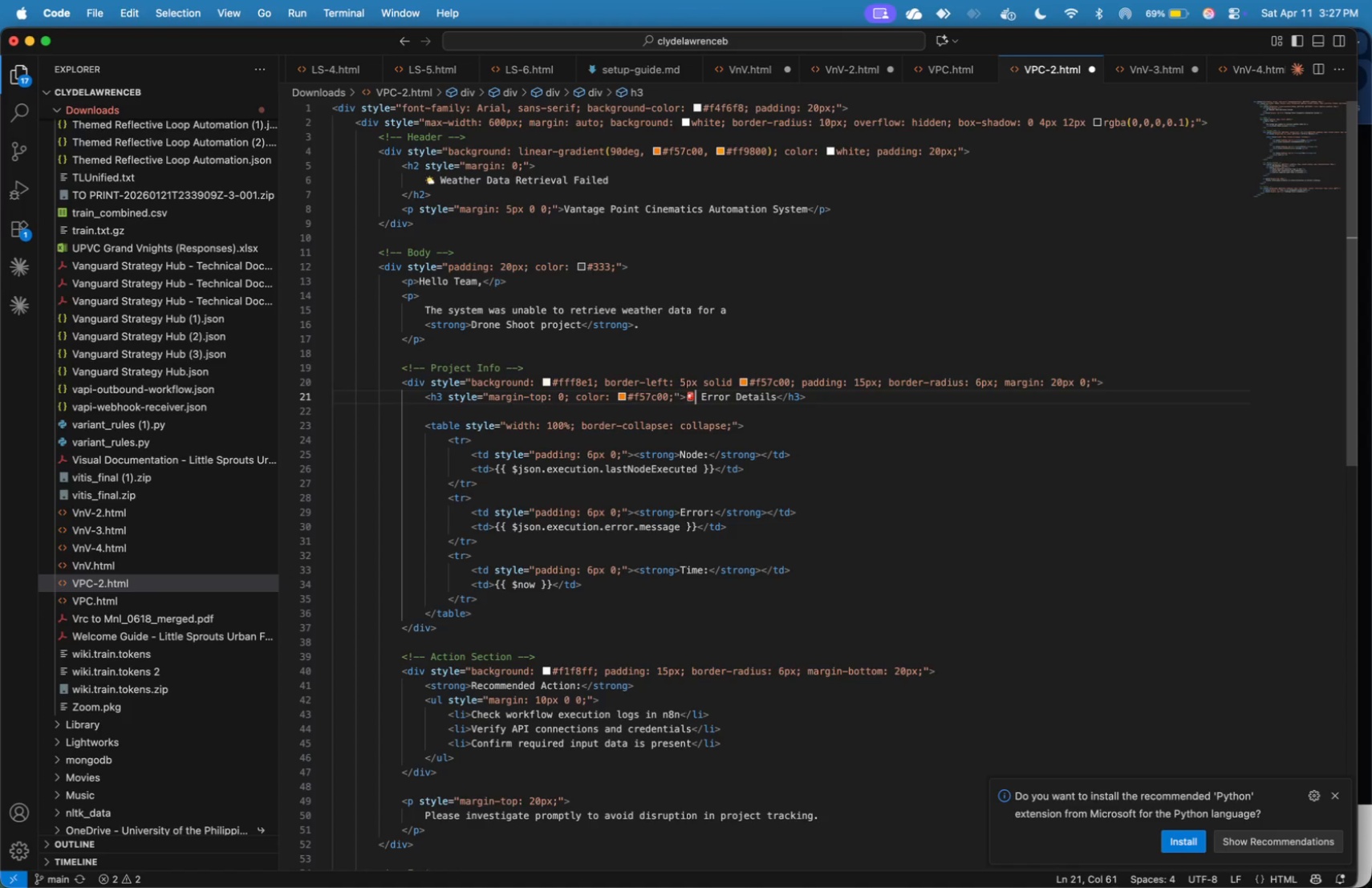 
key(ArrowRight)
 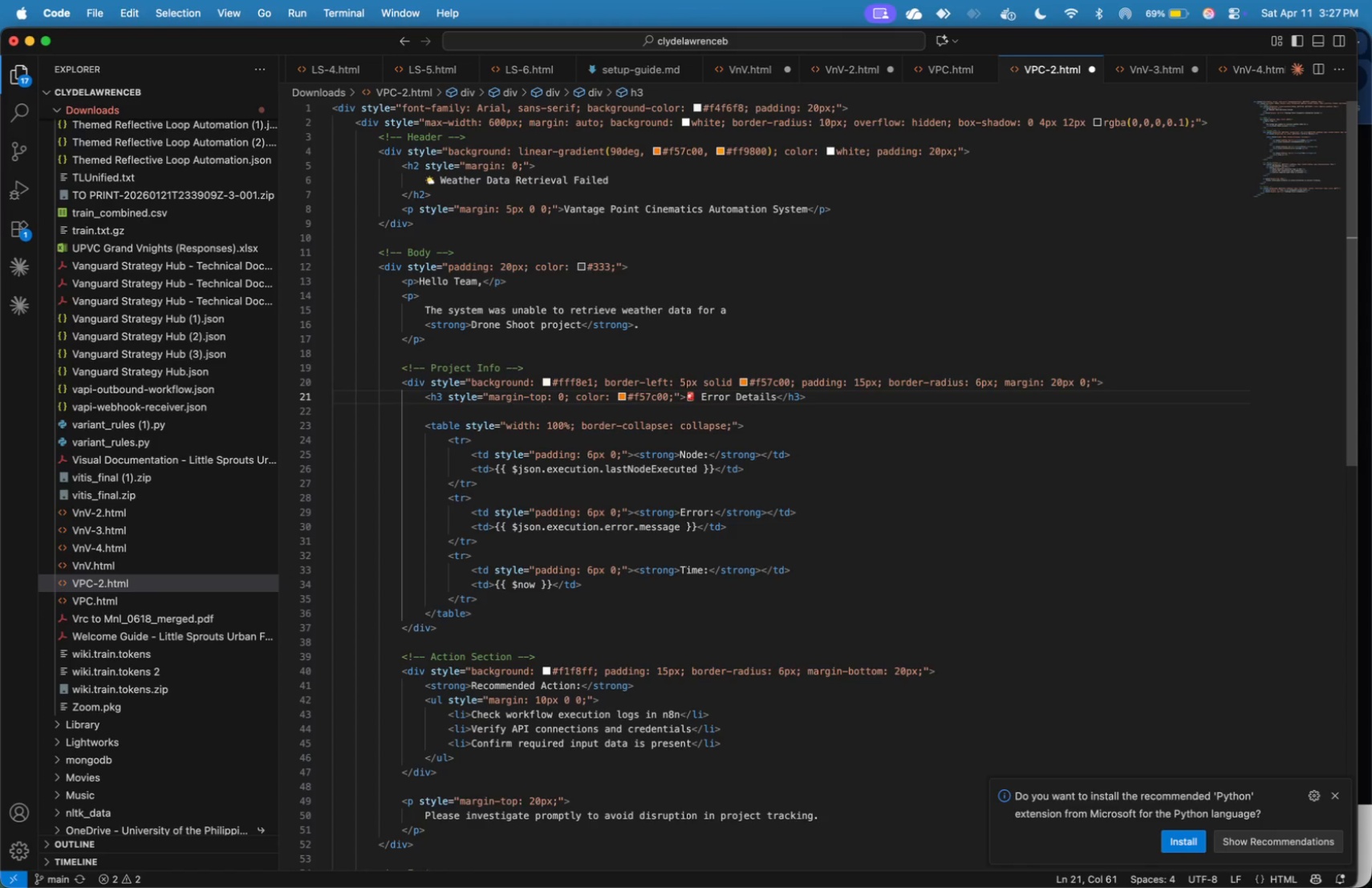 
key(Backspace)
 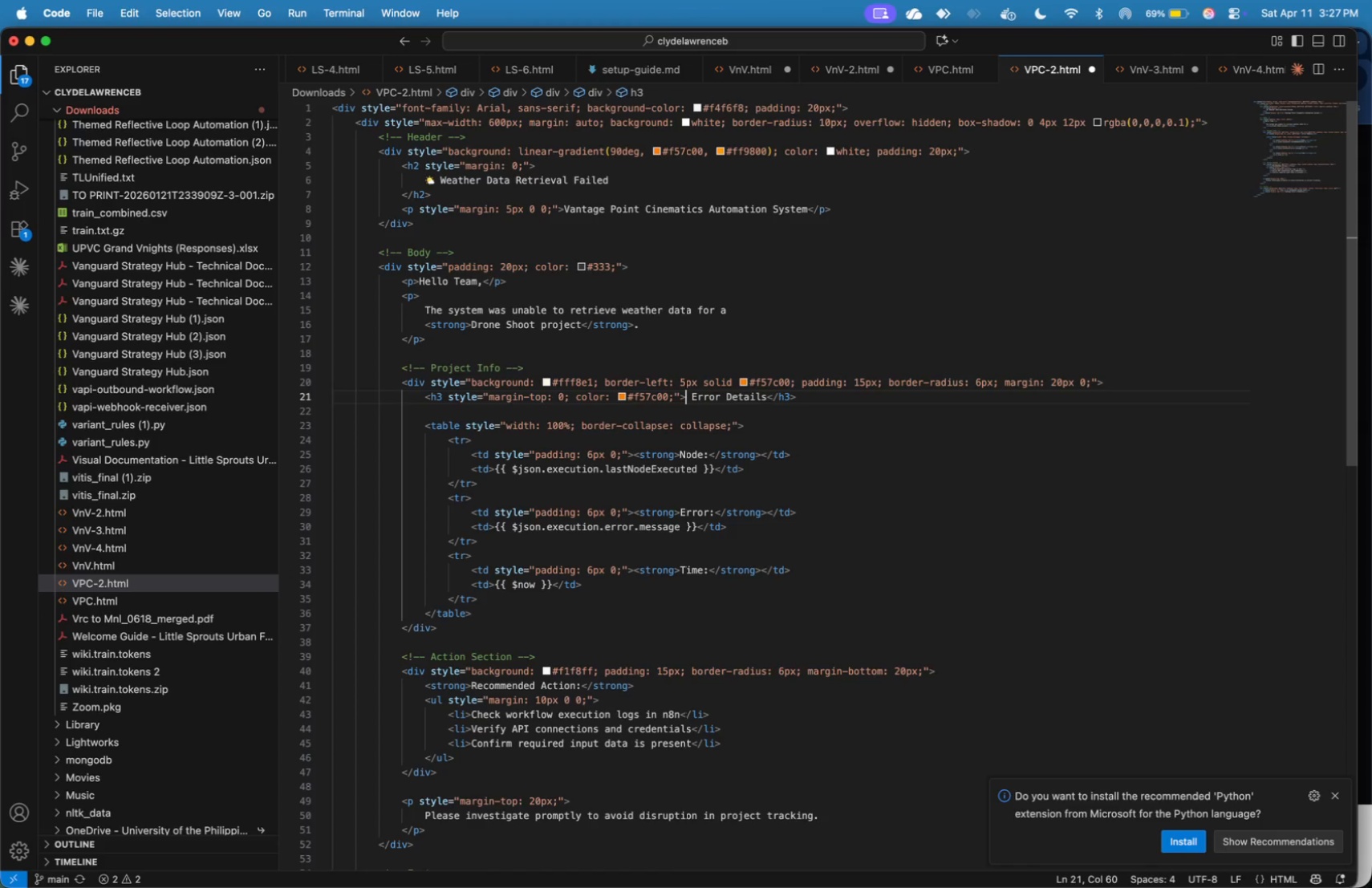 
key(Meta+V)
 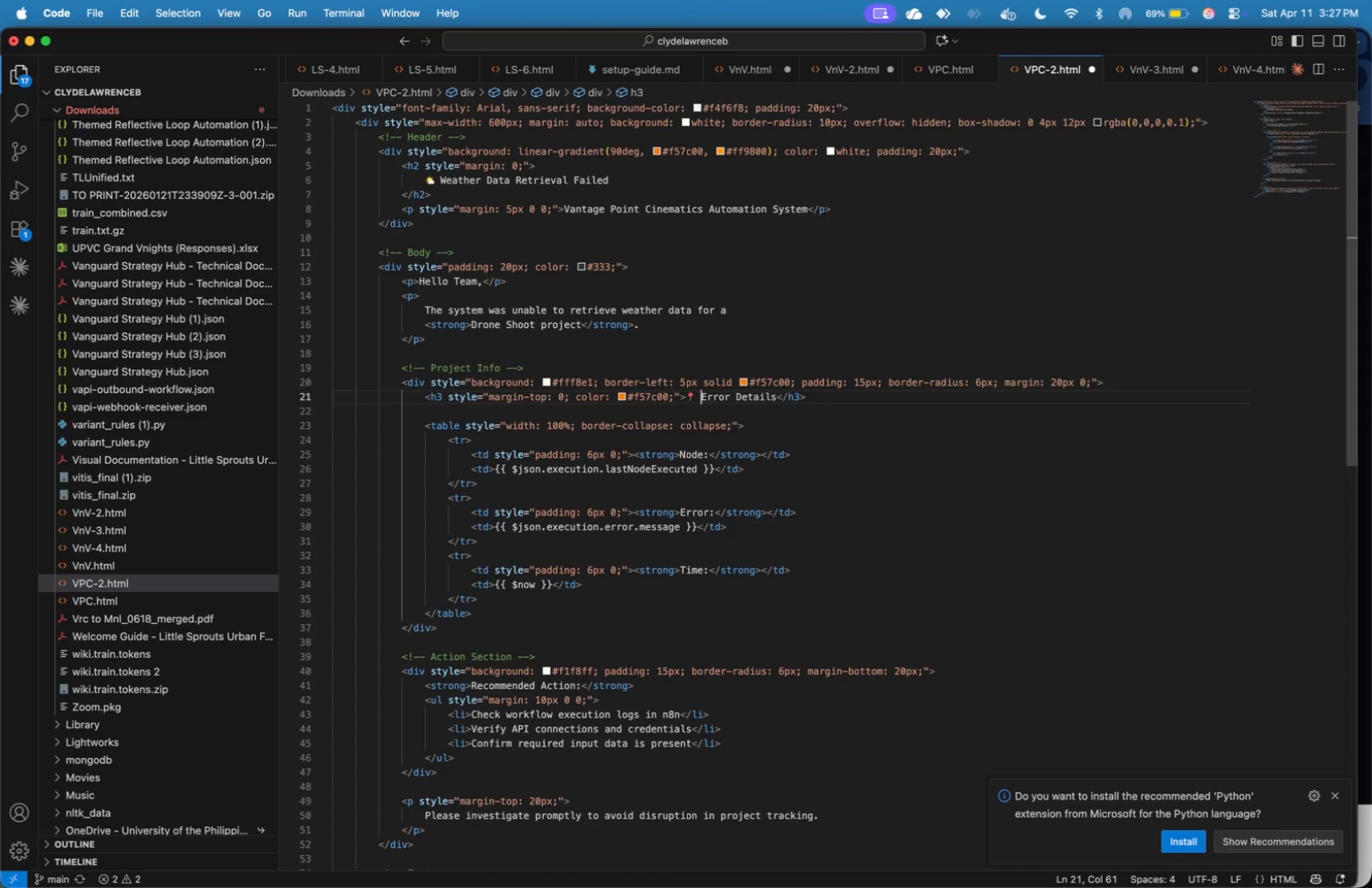 
key(ArrowRight)
 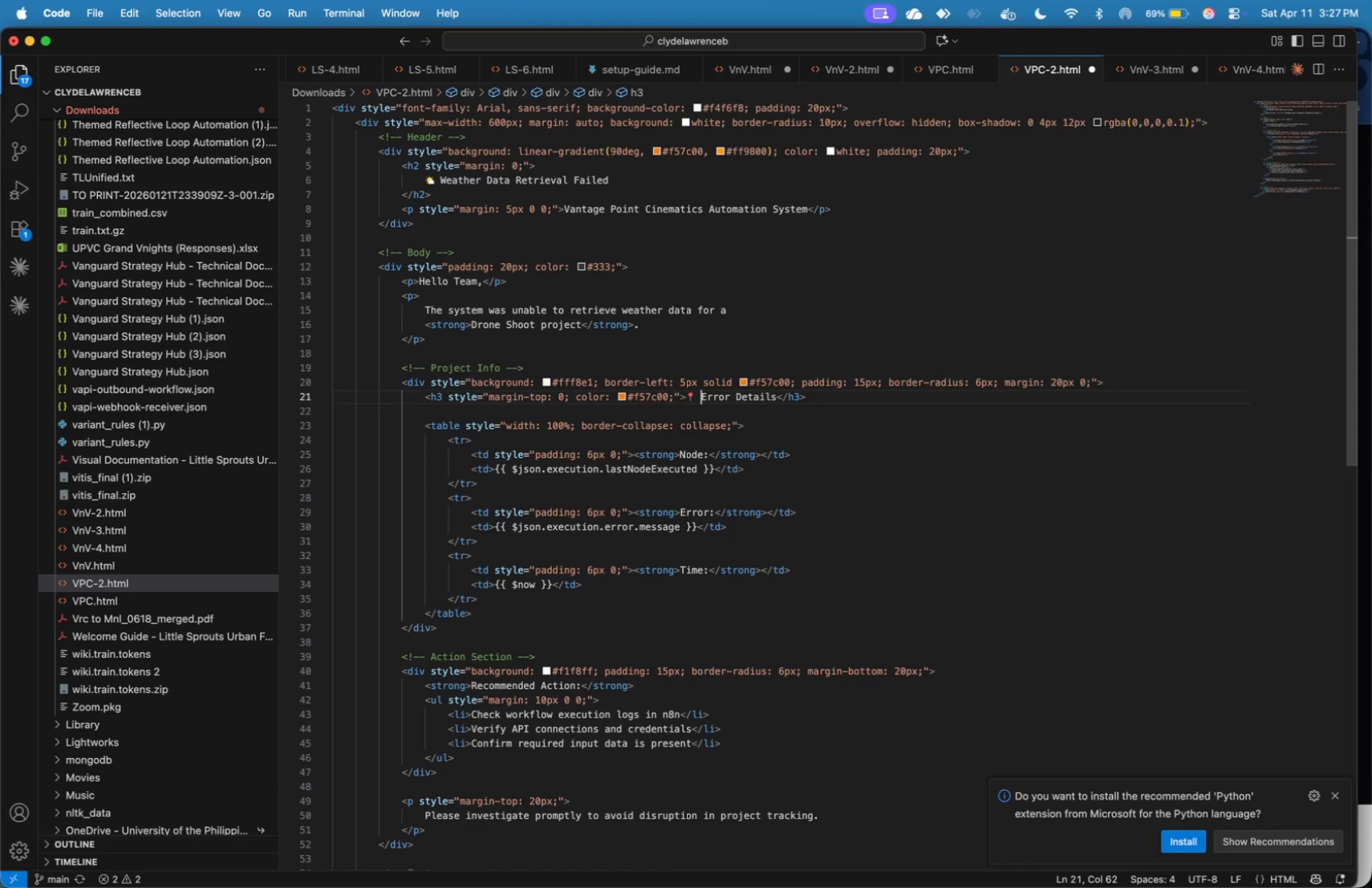 
key(Shift+ArrowRight)
 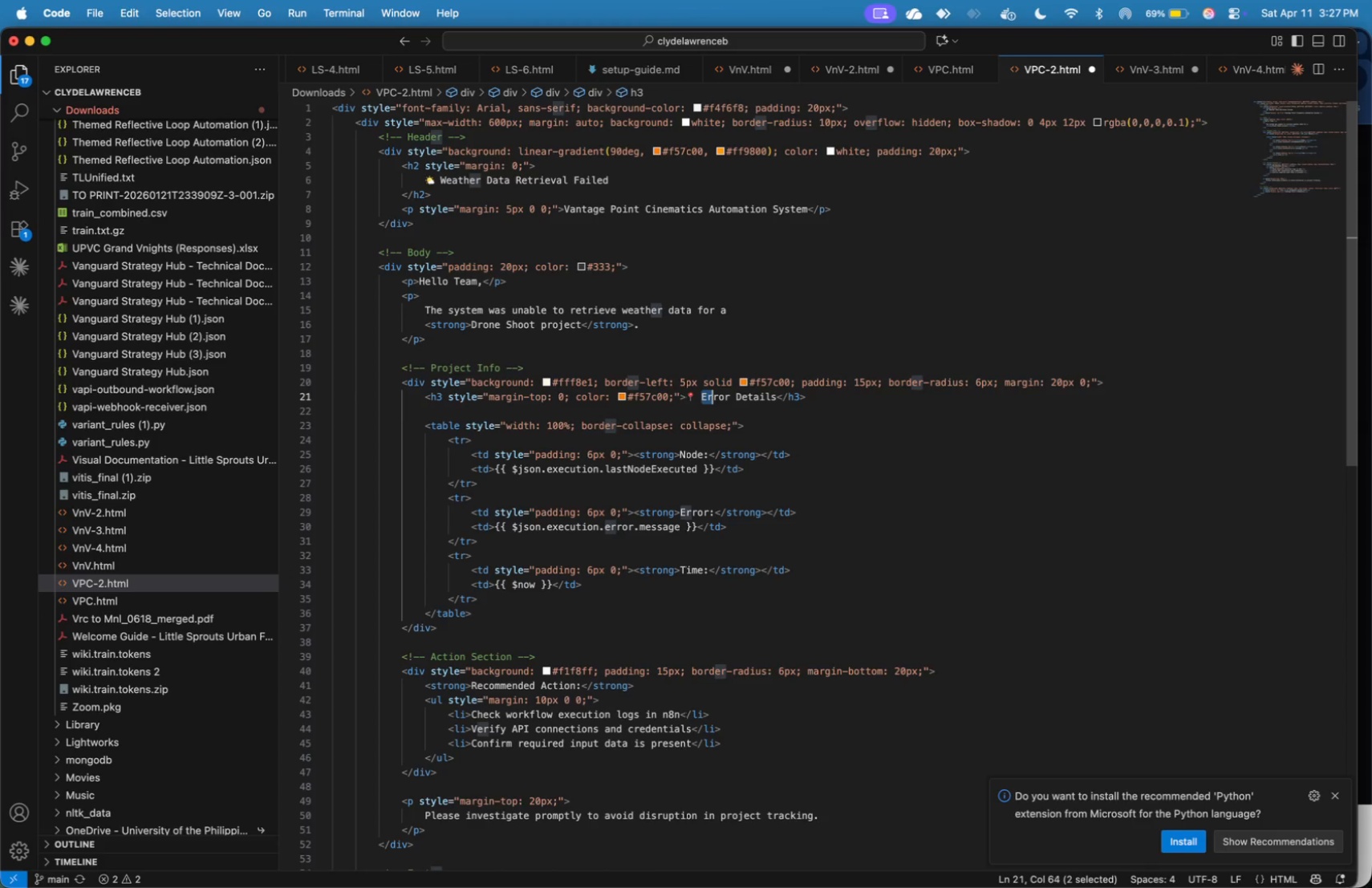 
key(Shift+ArrowRight)
 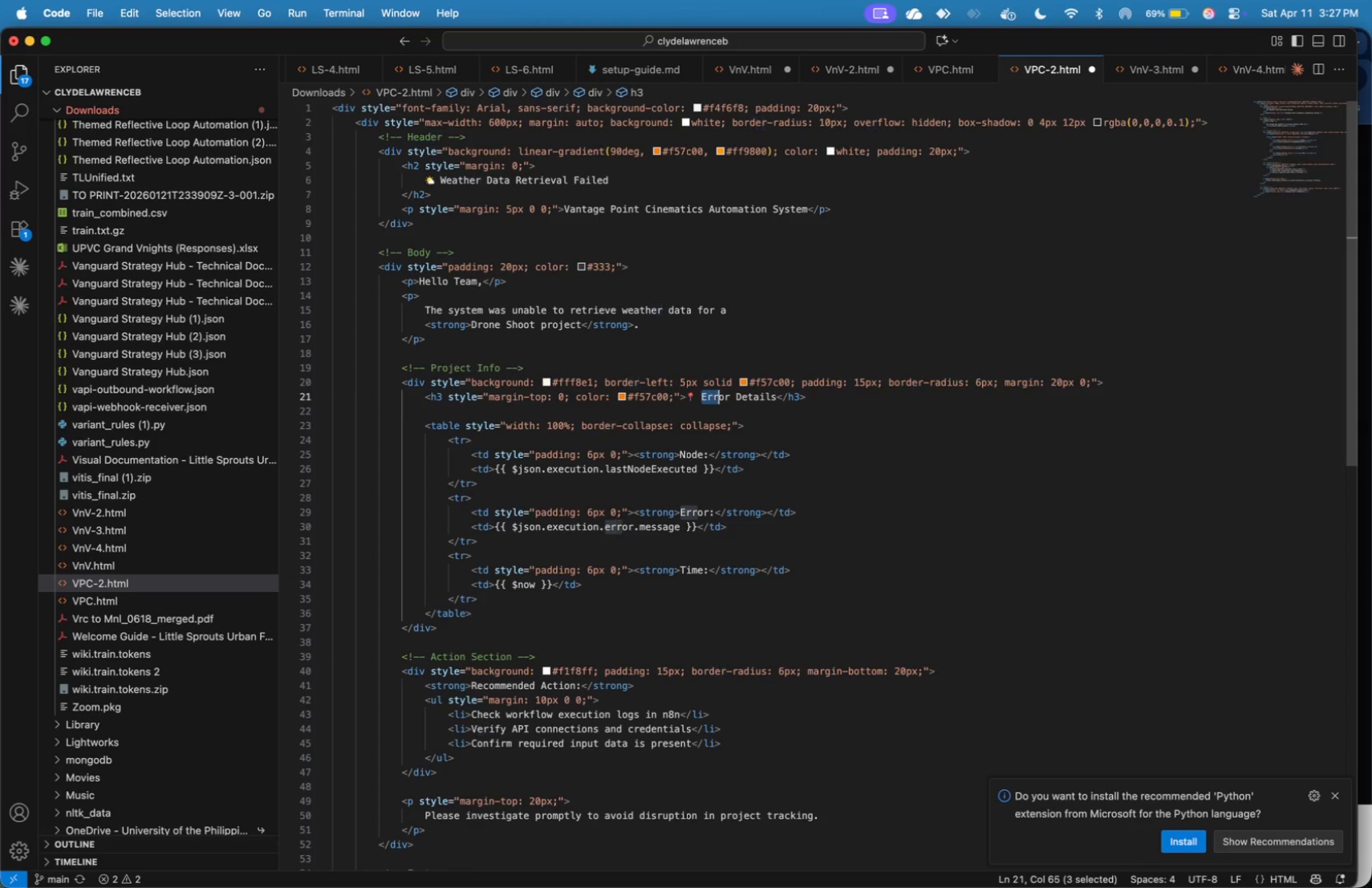 
key(Shift+ArrowRight)
 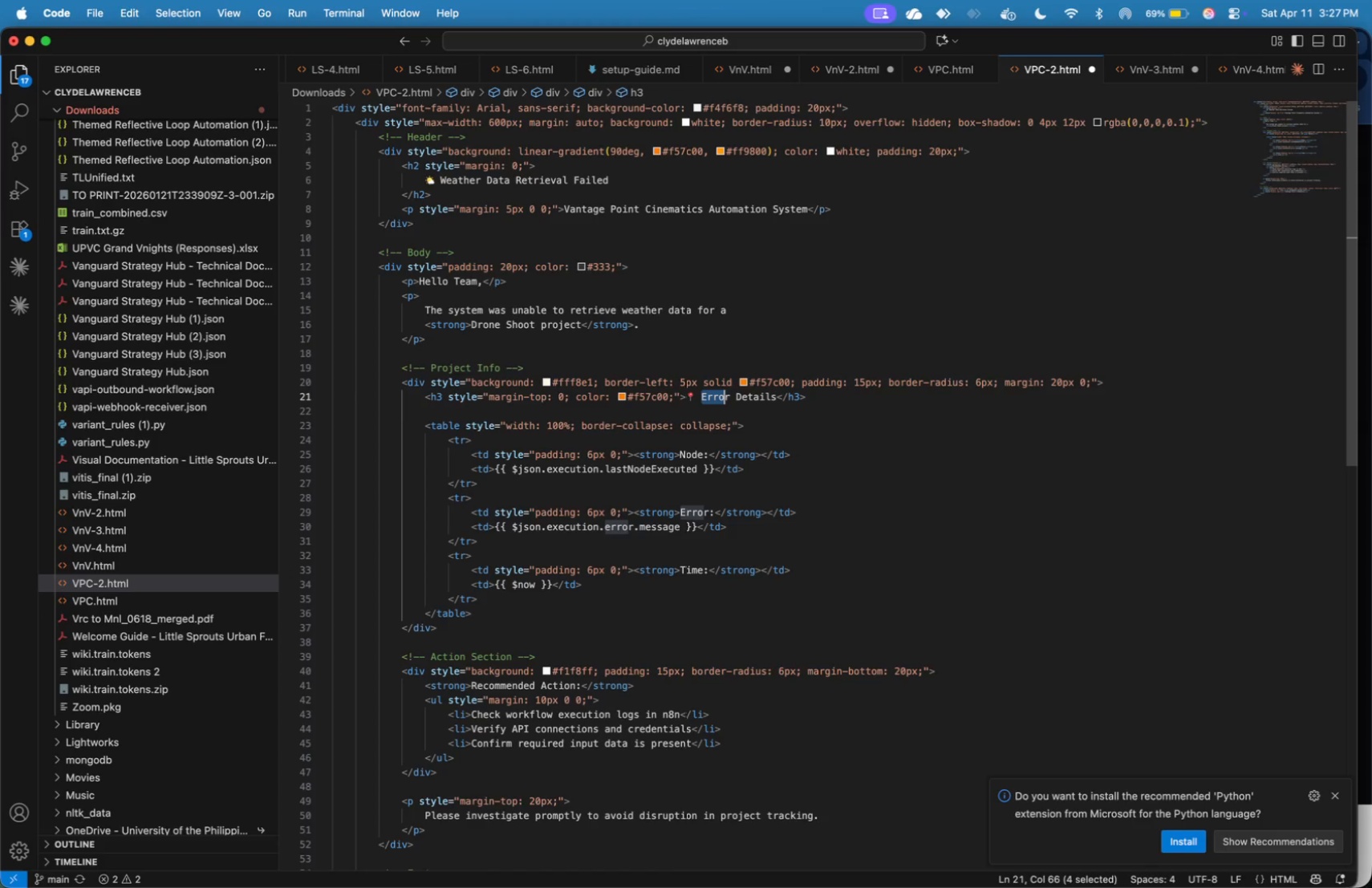 
key(Shift+ArrowRight)
 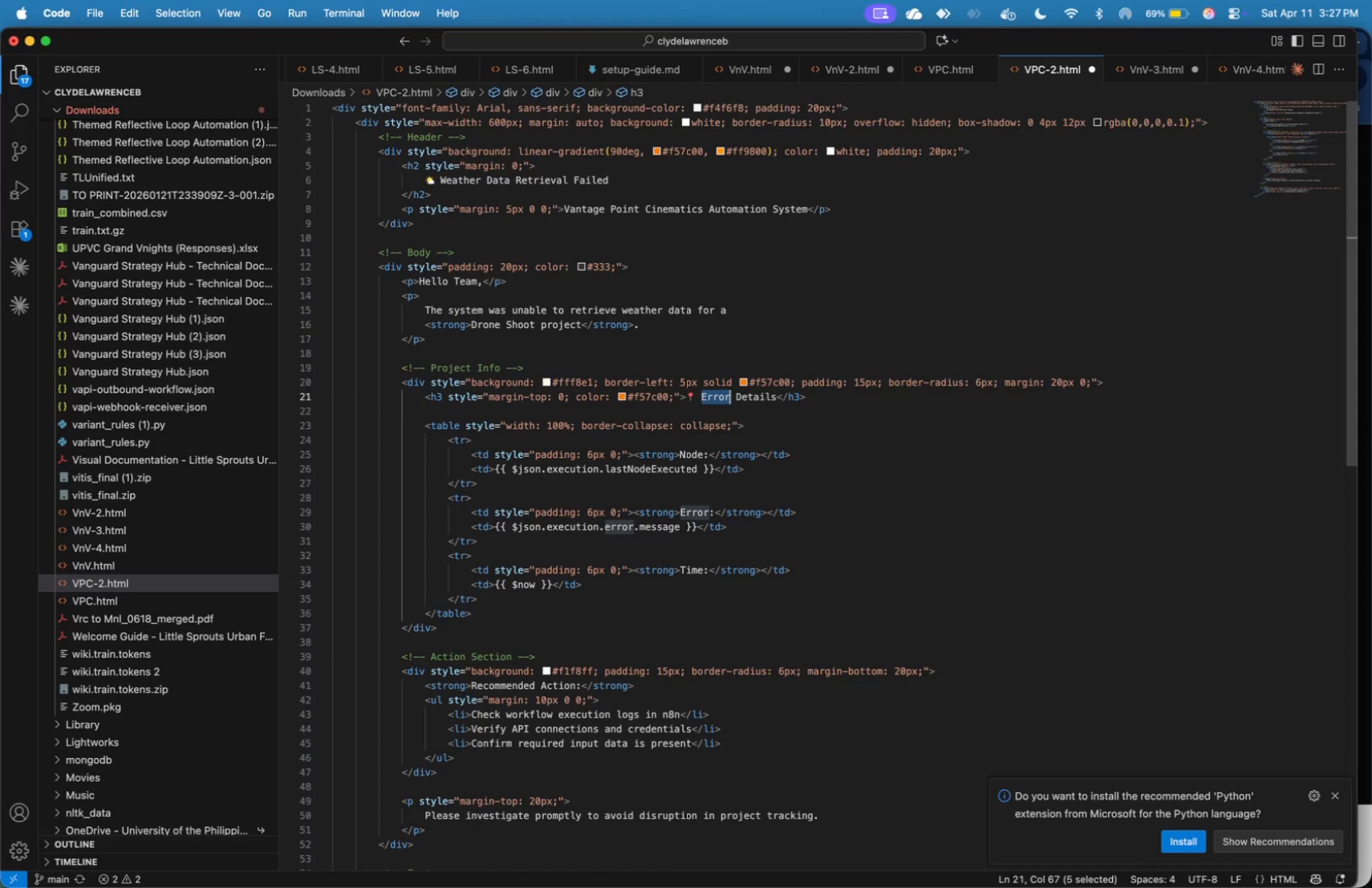 
key(Shift+ArrowRight)
 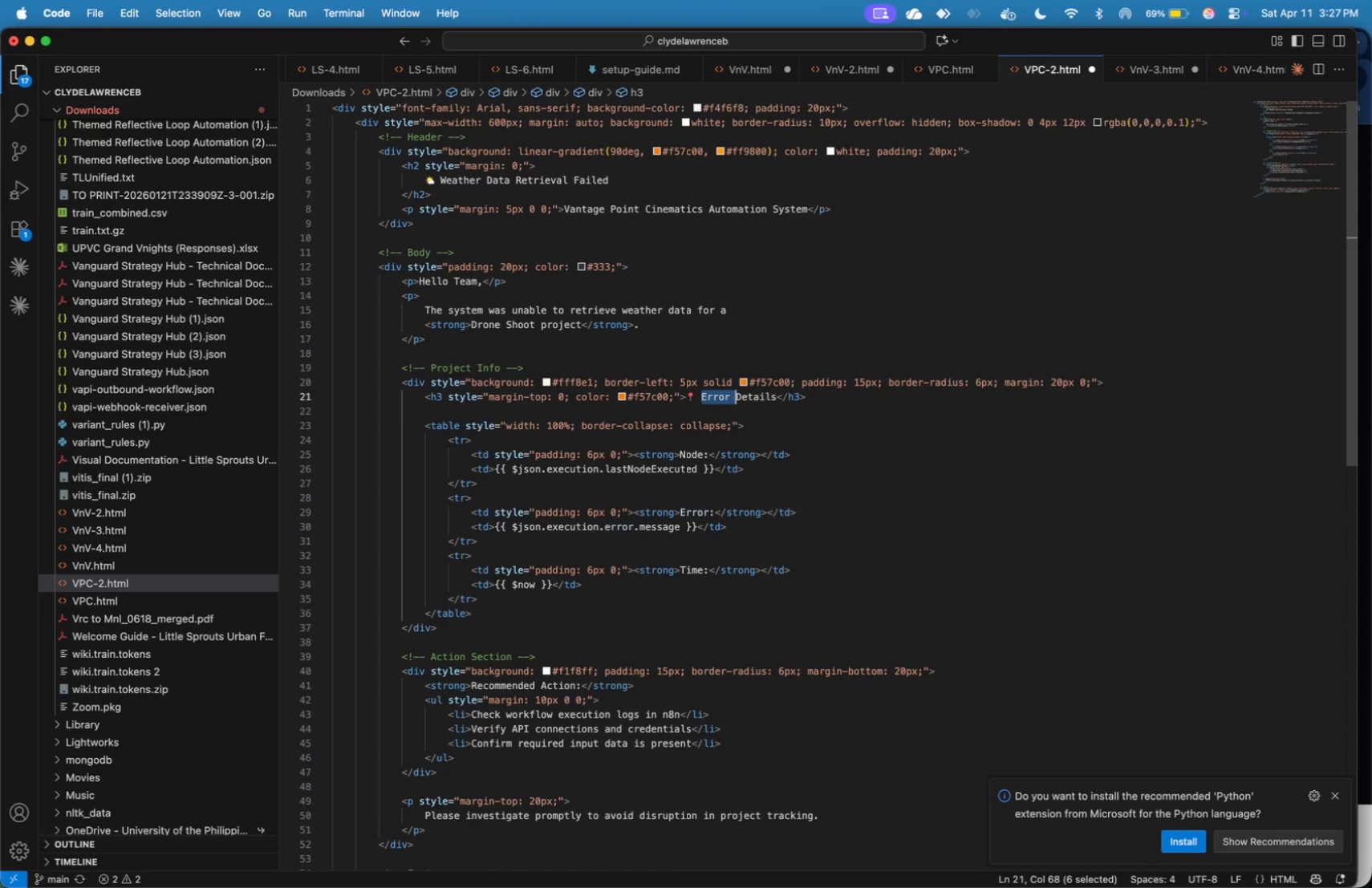 
key(Shift+ArrowRight)
 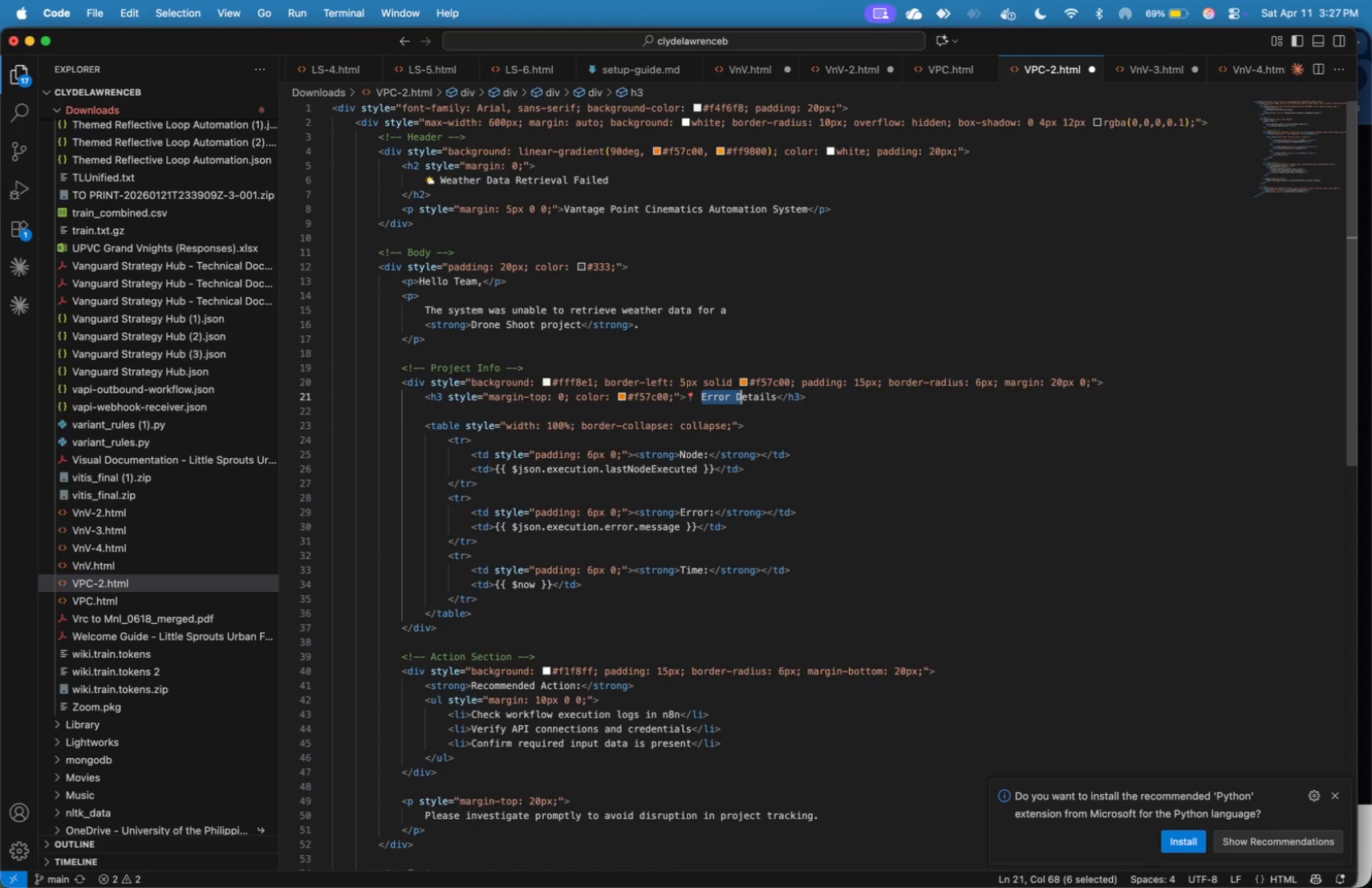 
key(Shift+ArrowRight)
 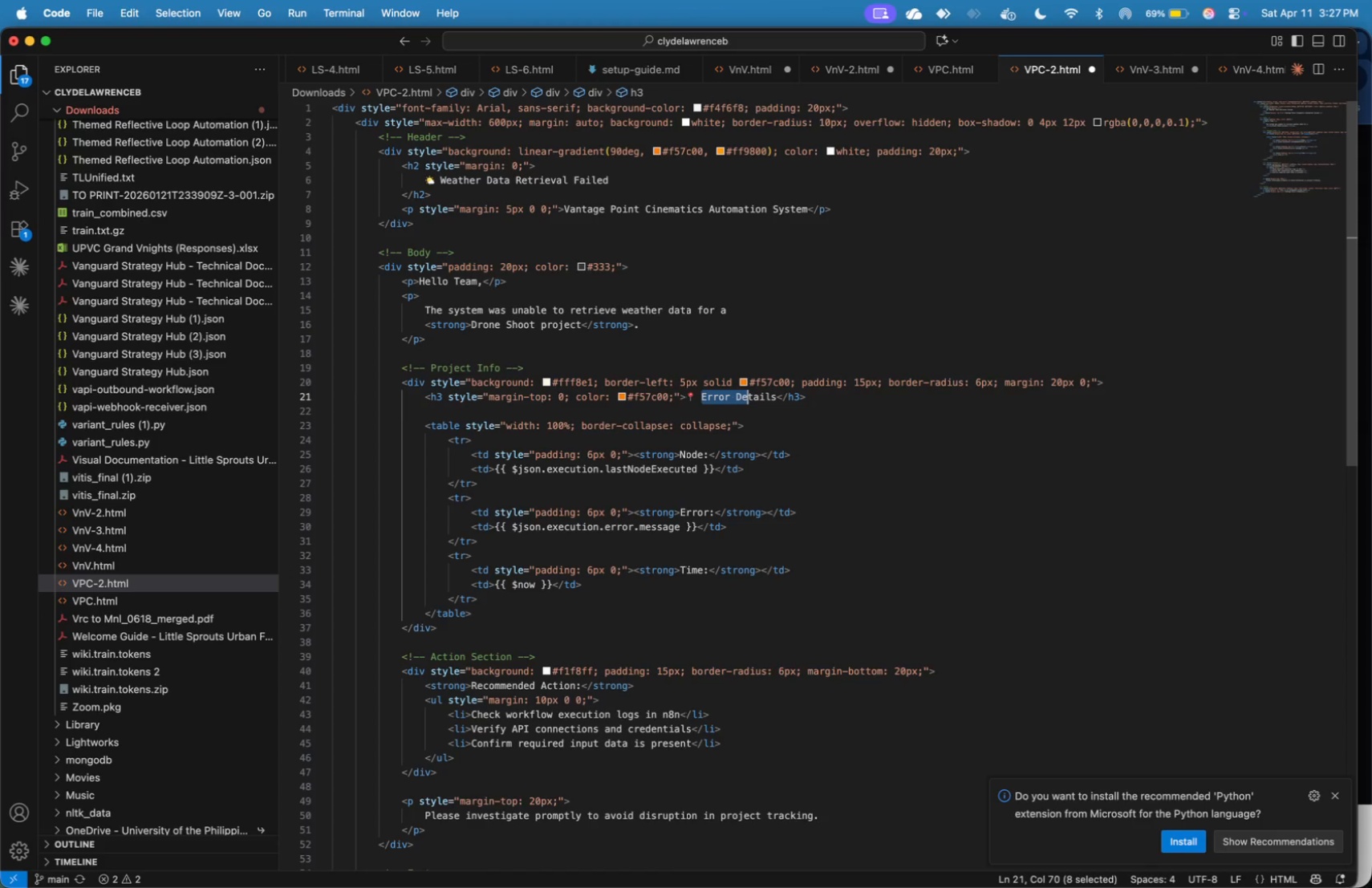 
key(Shift+ArrowRight)
 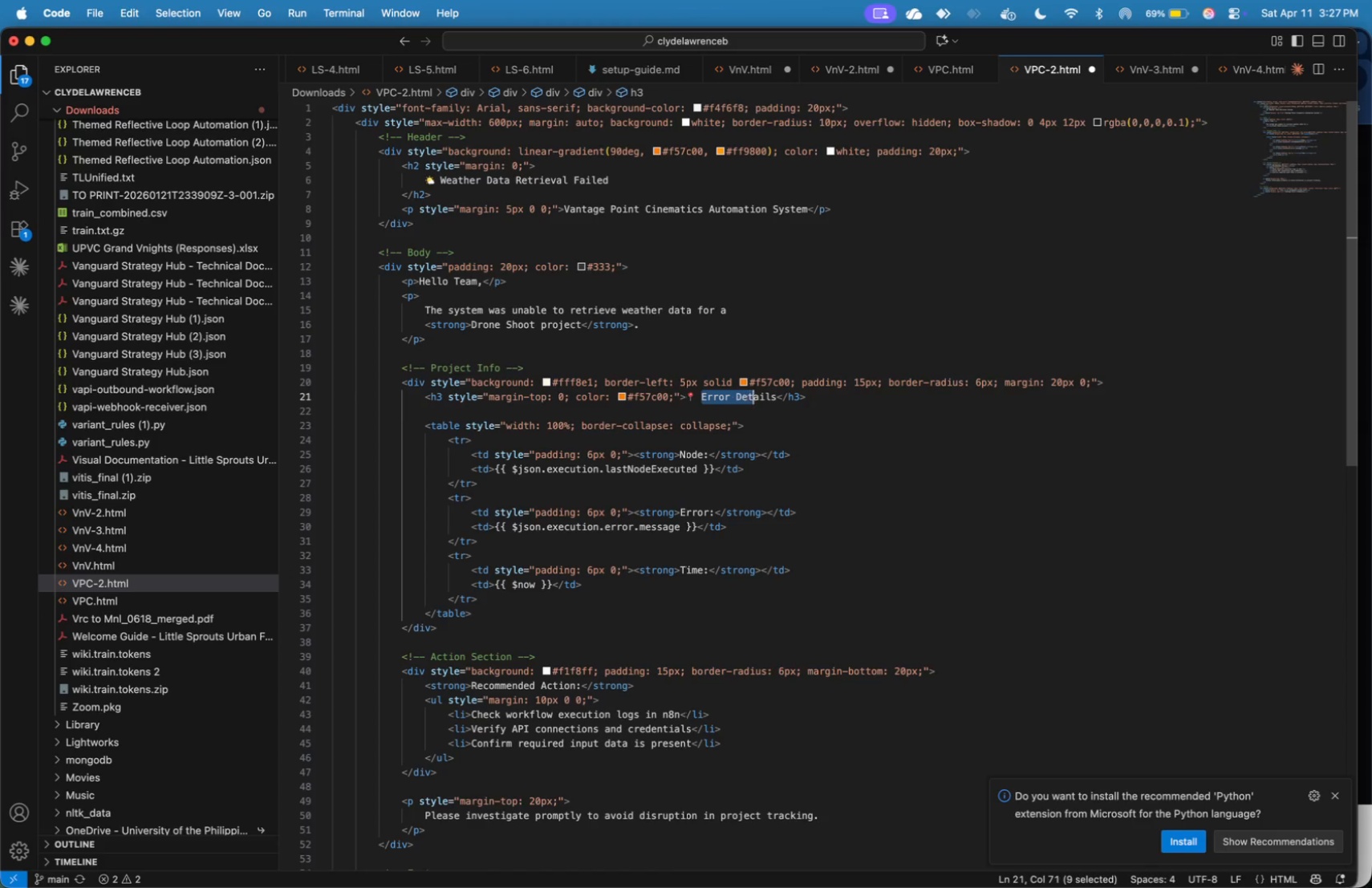 
key(Shift+ArrowRight)
 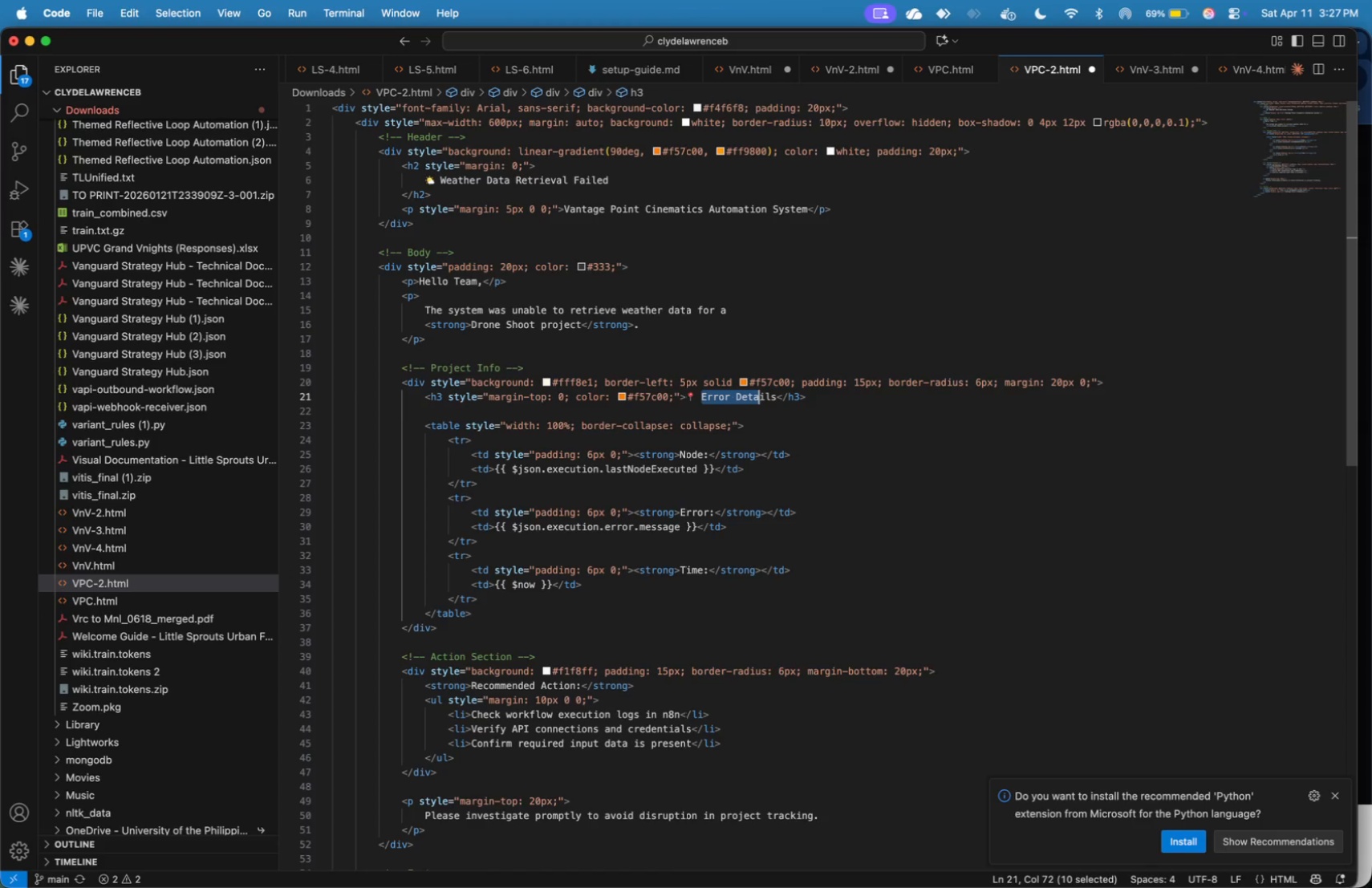 
key(Shift+ArrowRight)
 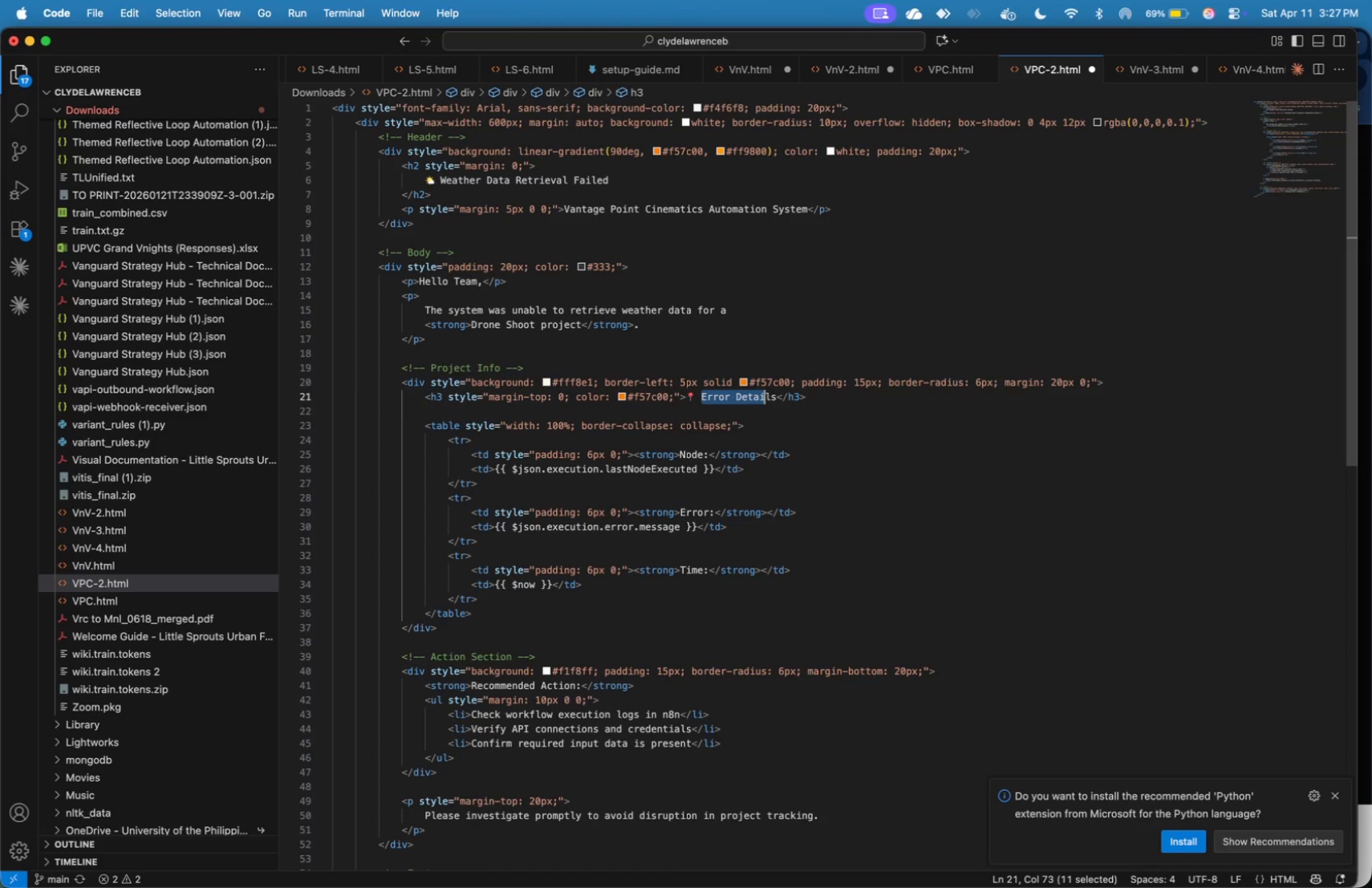 
key(Shift+ArrowRight)
 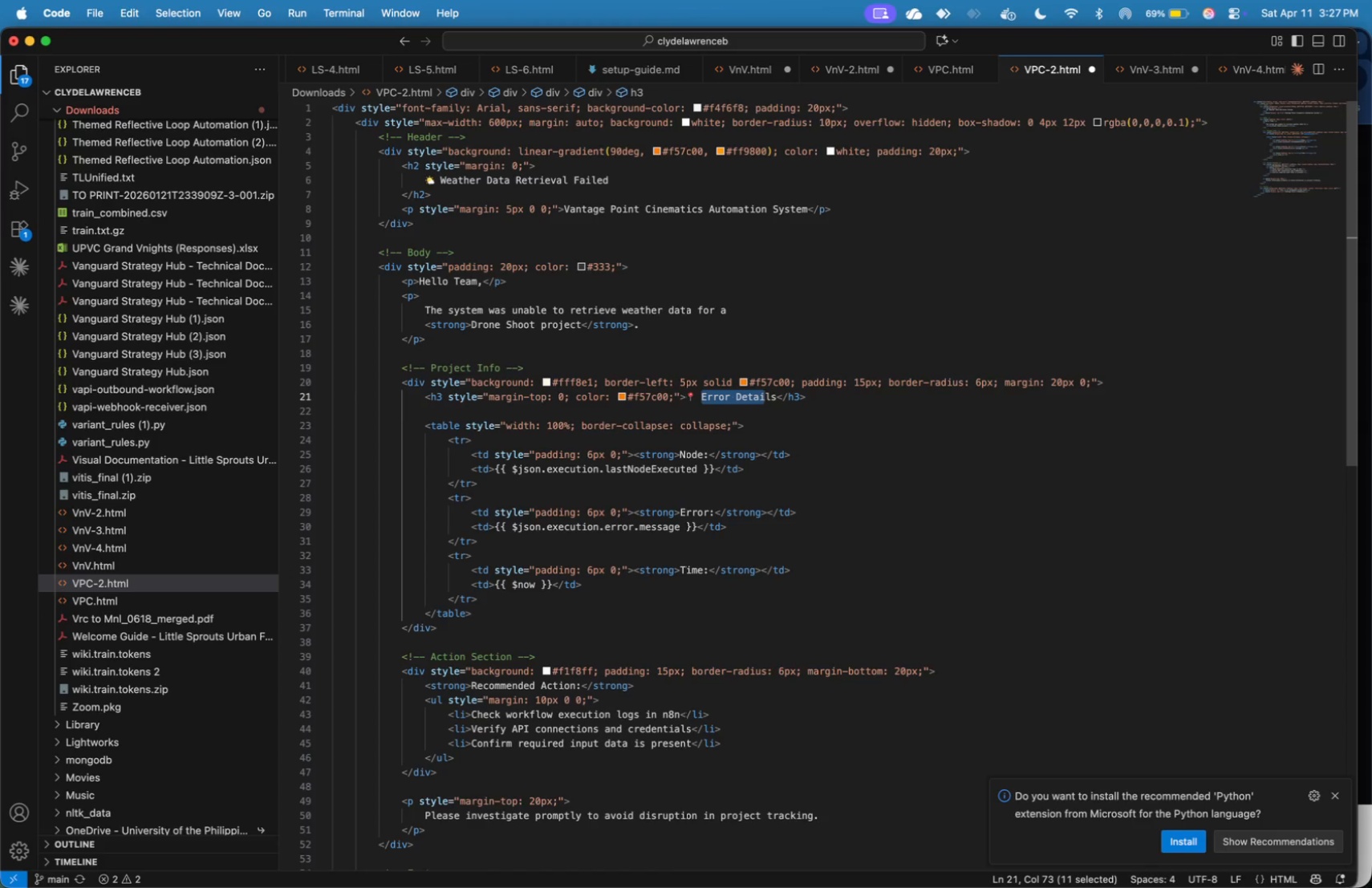 
key(Shift+ArrowLeft)
 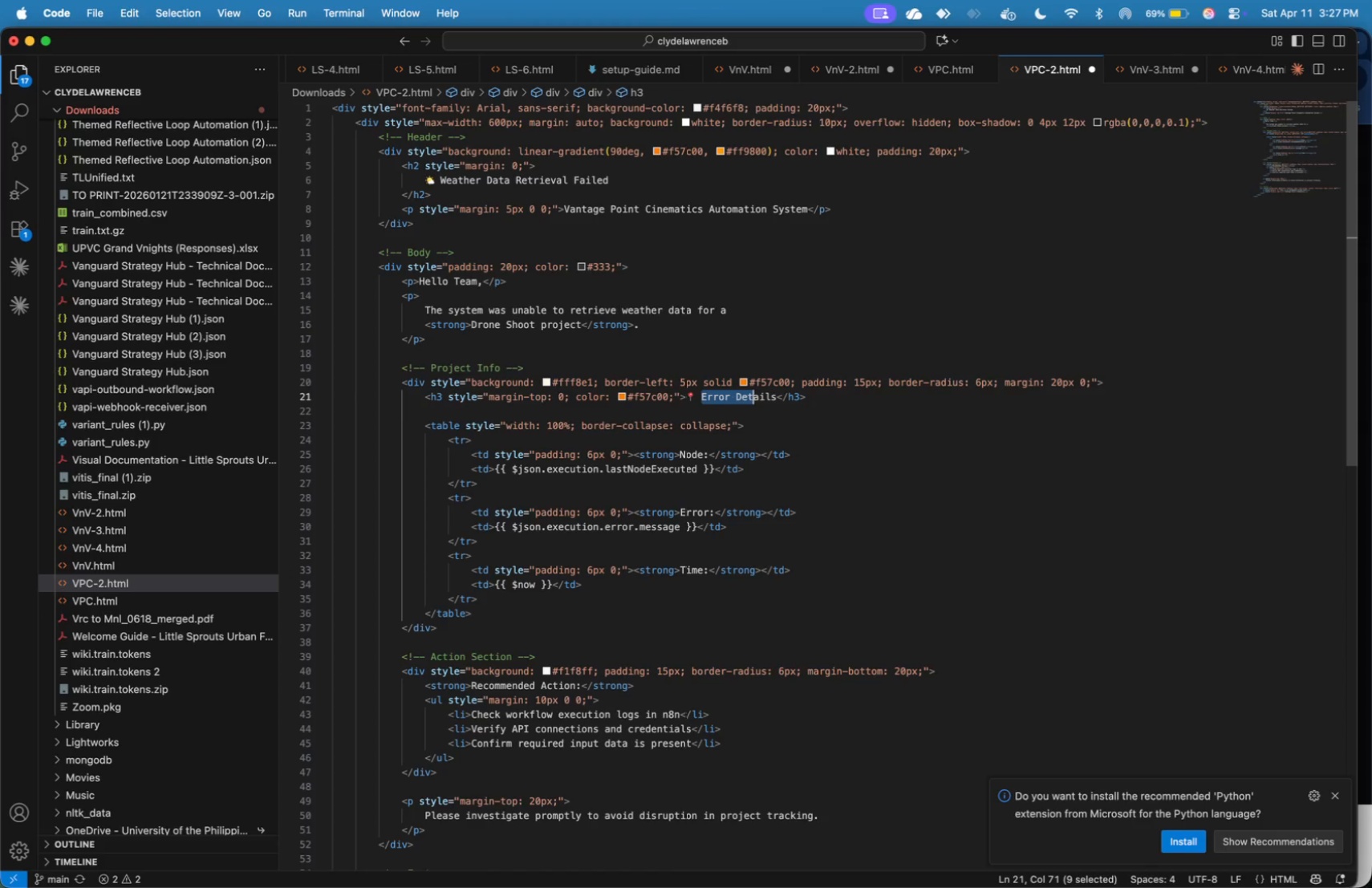 
key(Shift+ArrowLeft)
 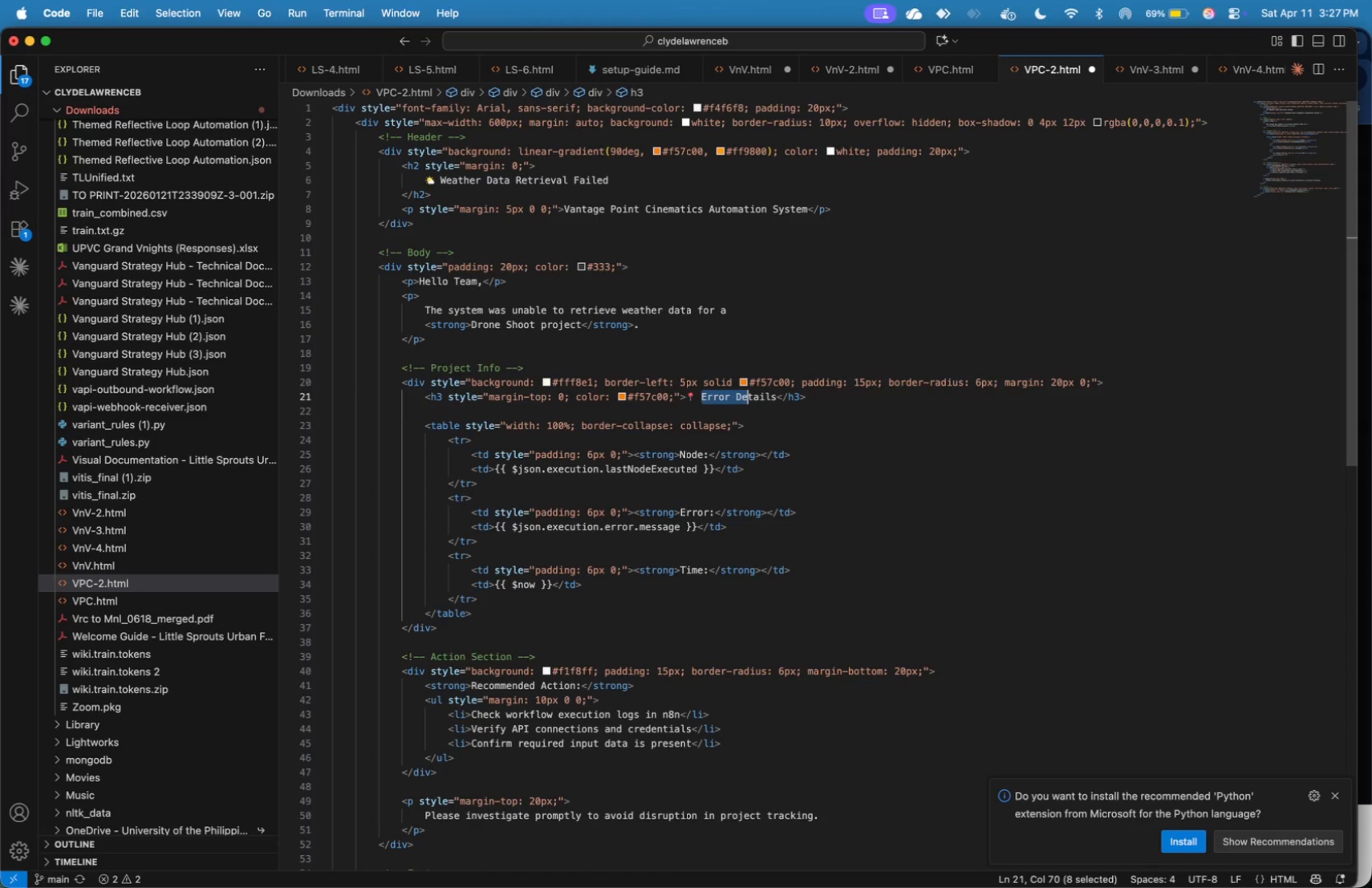 
key(Shift+ArrowLeft)
 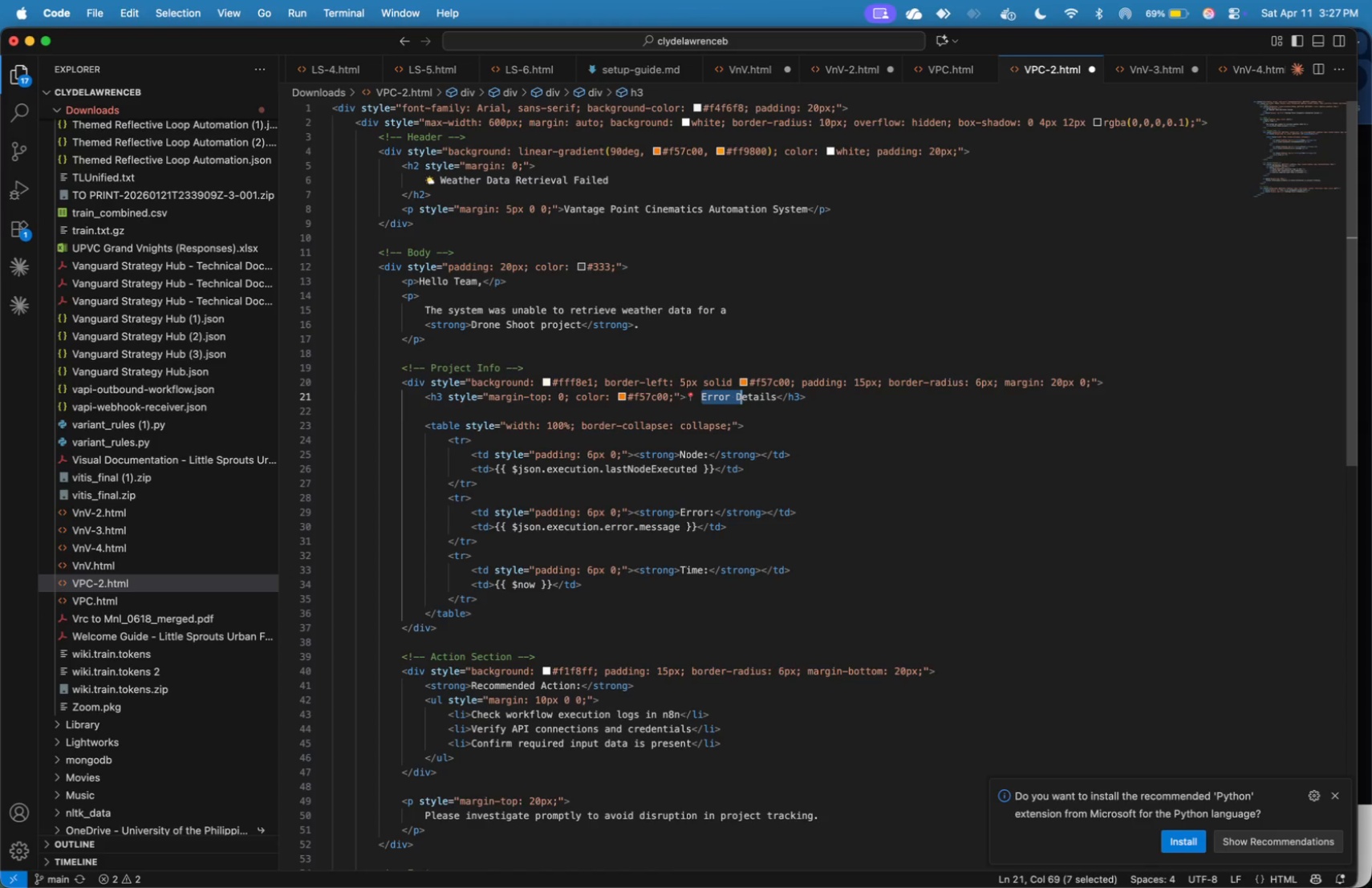 
key(Shift+ArrowLeft)
 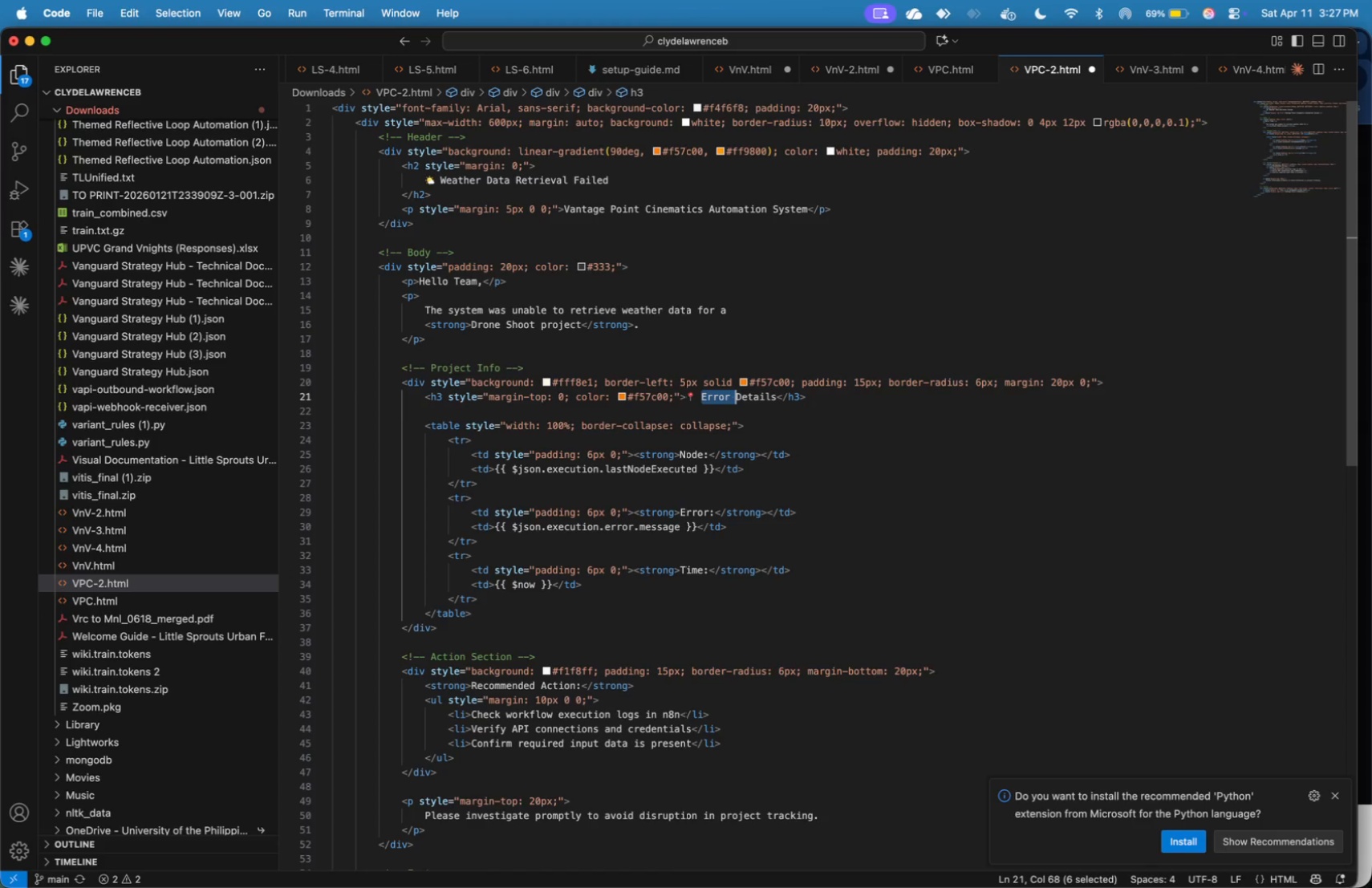 
key(Shift+ArrowLeft)
 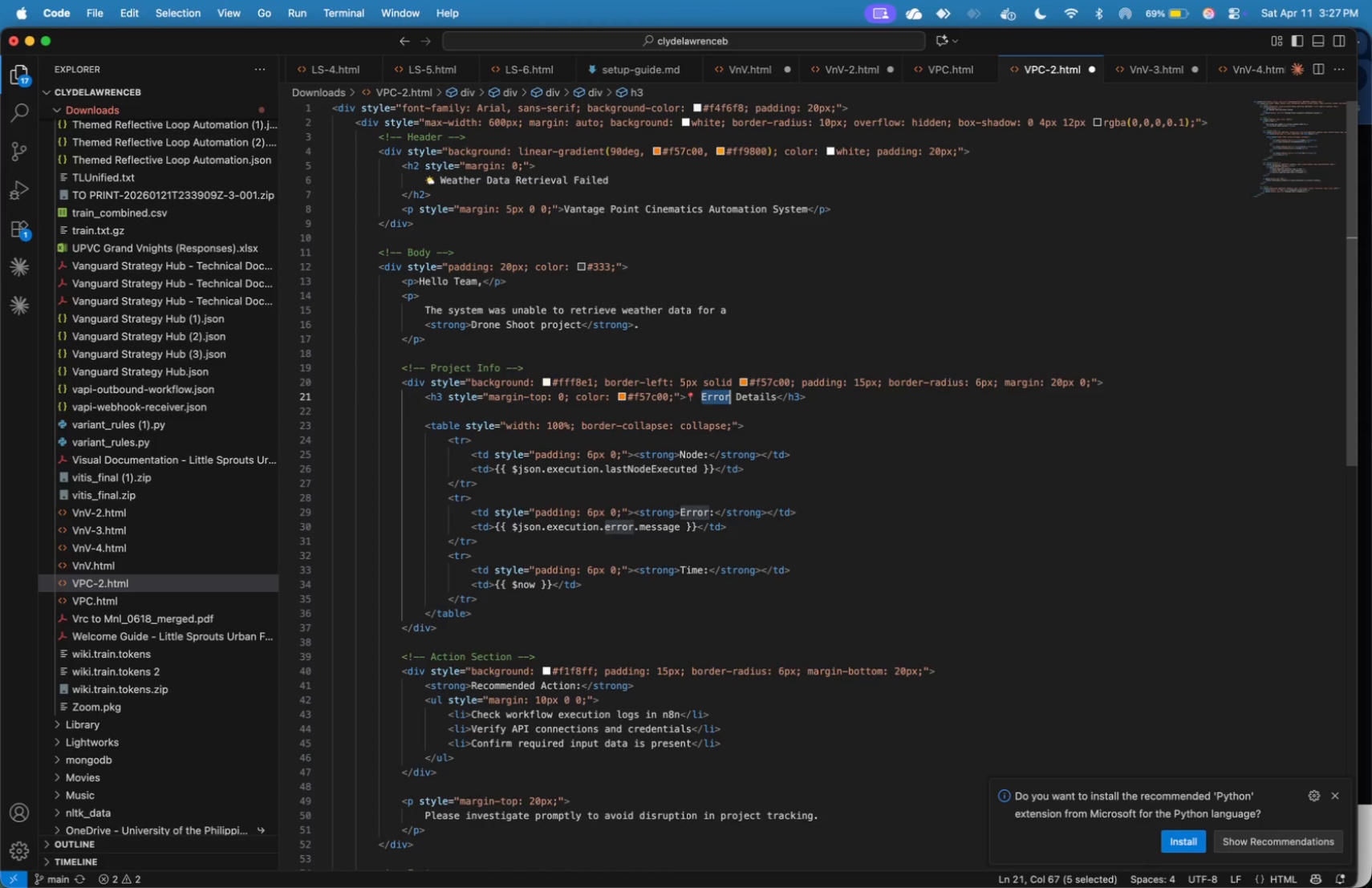 
key(Shift+ArrowLeft)
 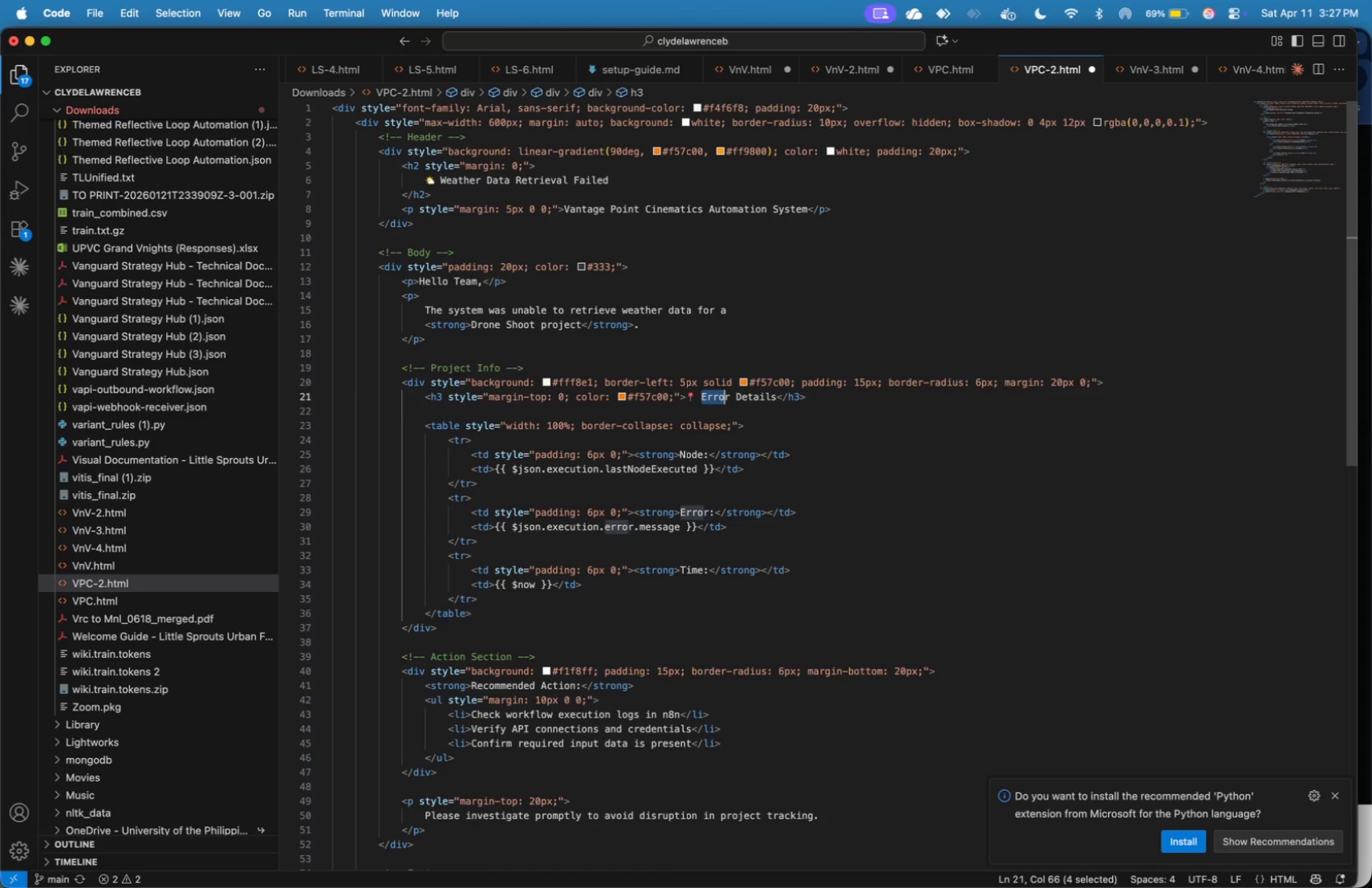 
key(Shift+ArrowLeft)
 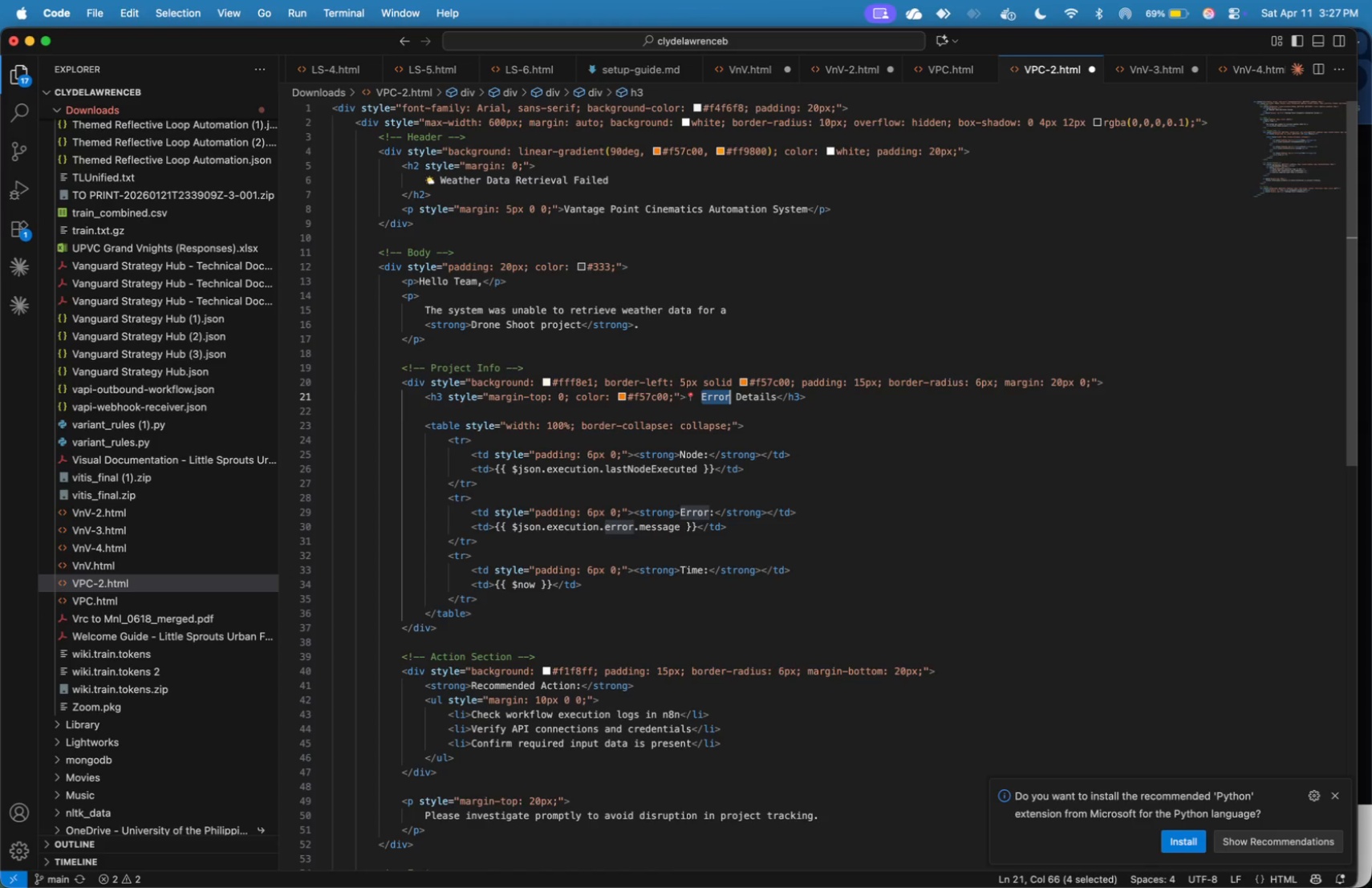 
key(Shift+ArrowRight)
 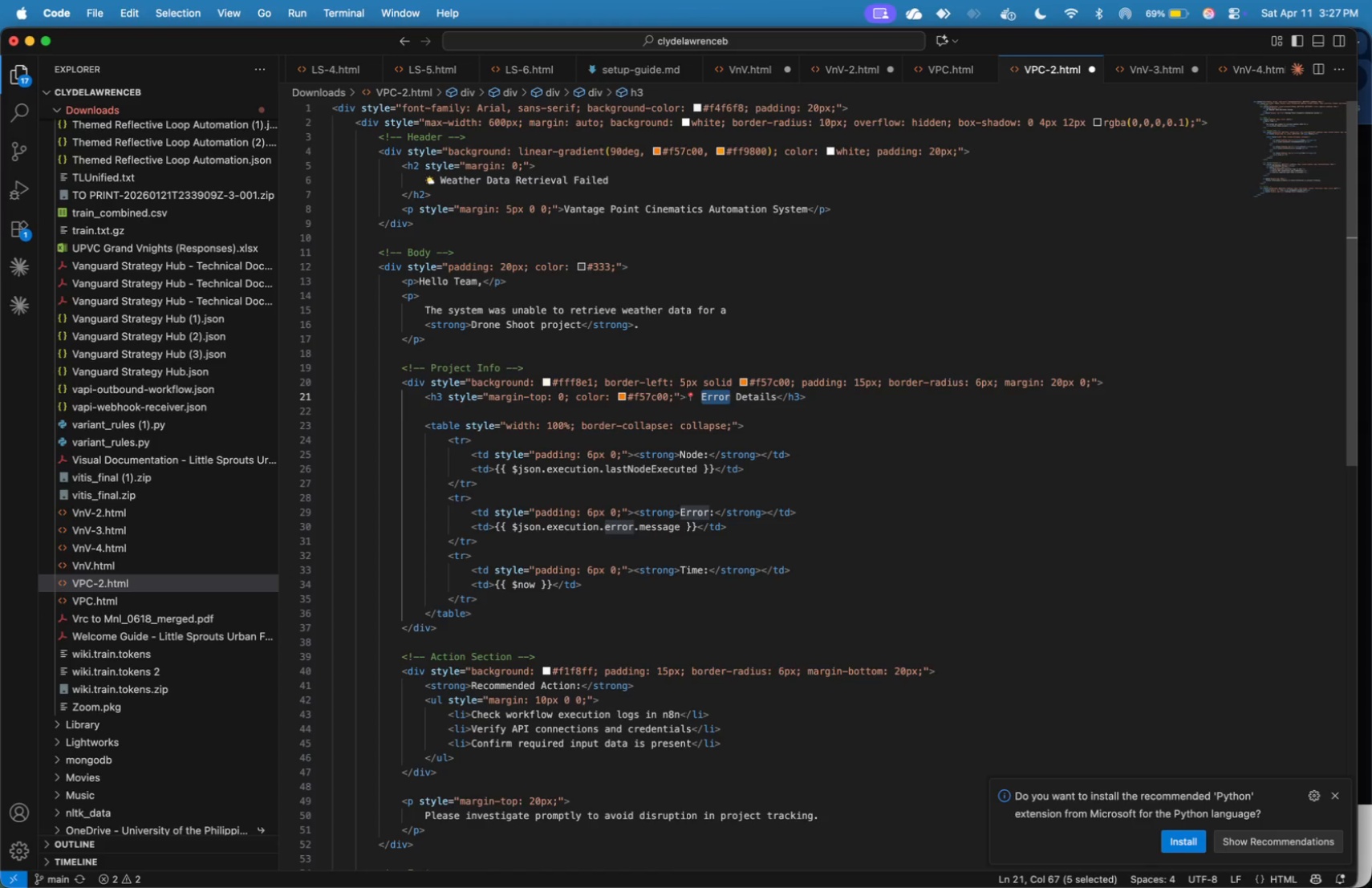 
type(Project)
 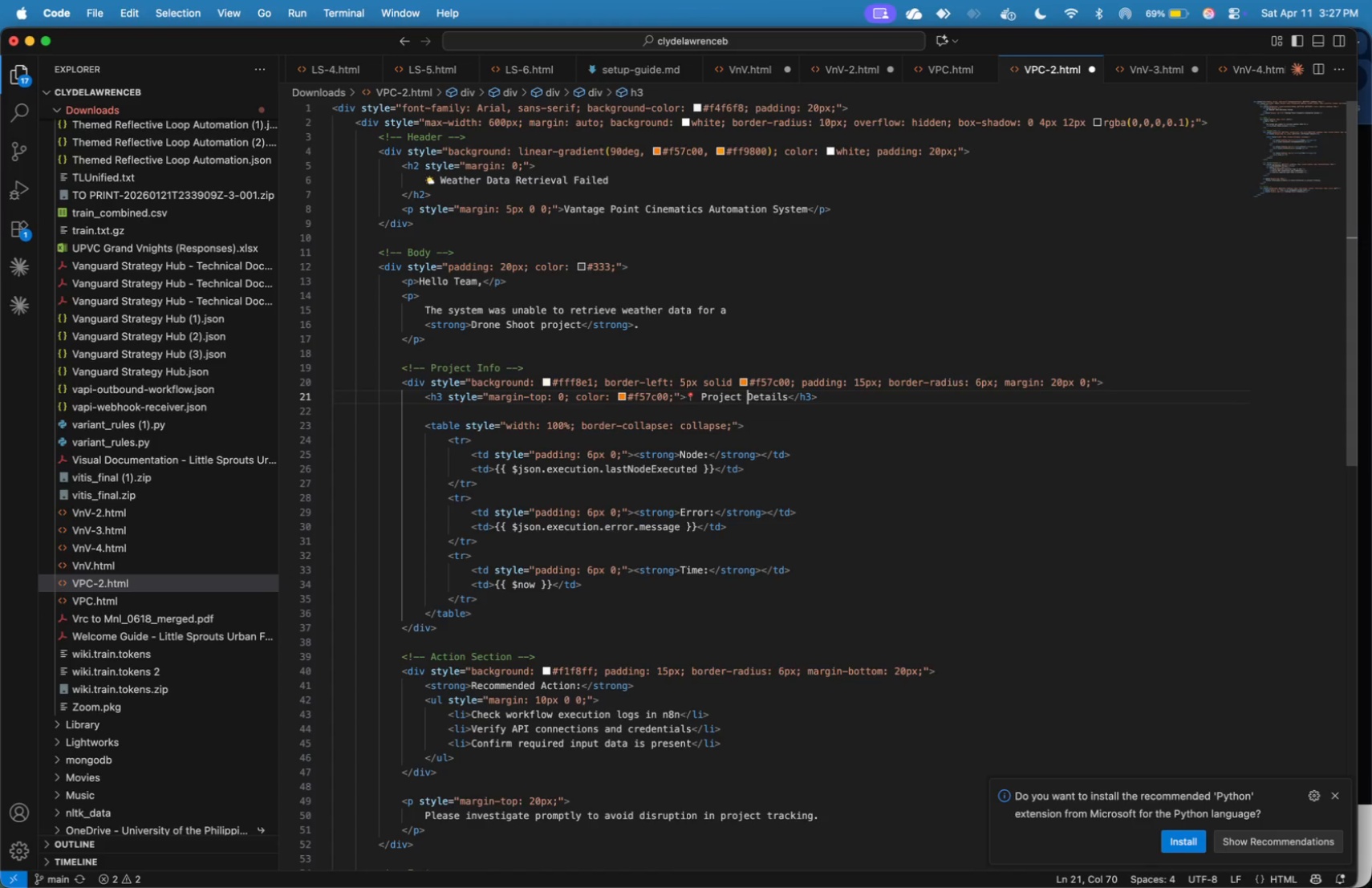 
key(ArrowRight)
 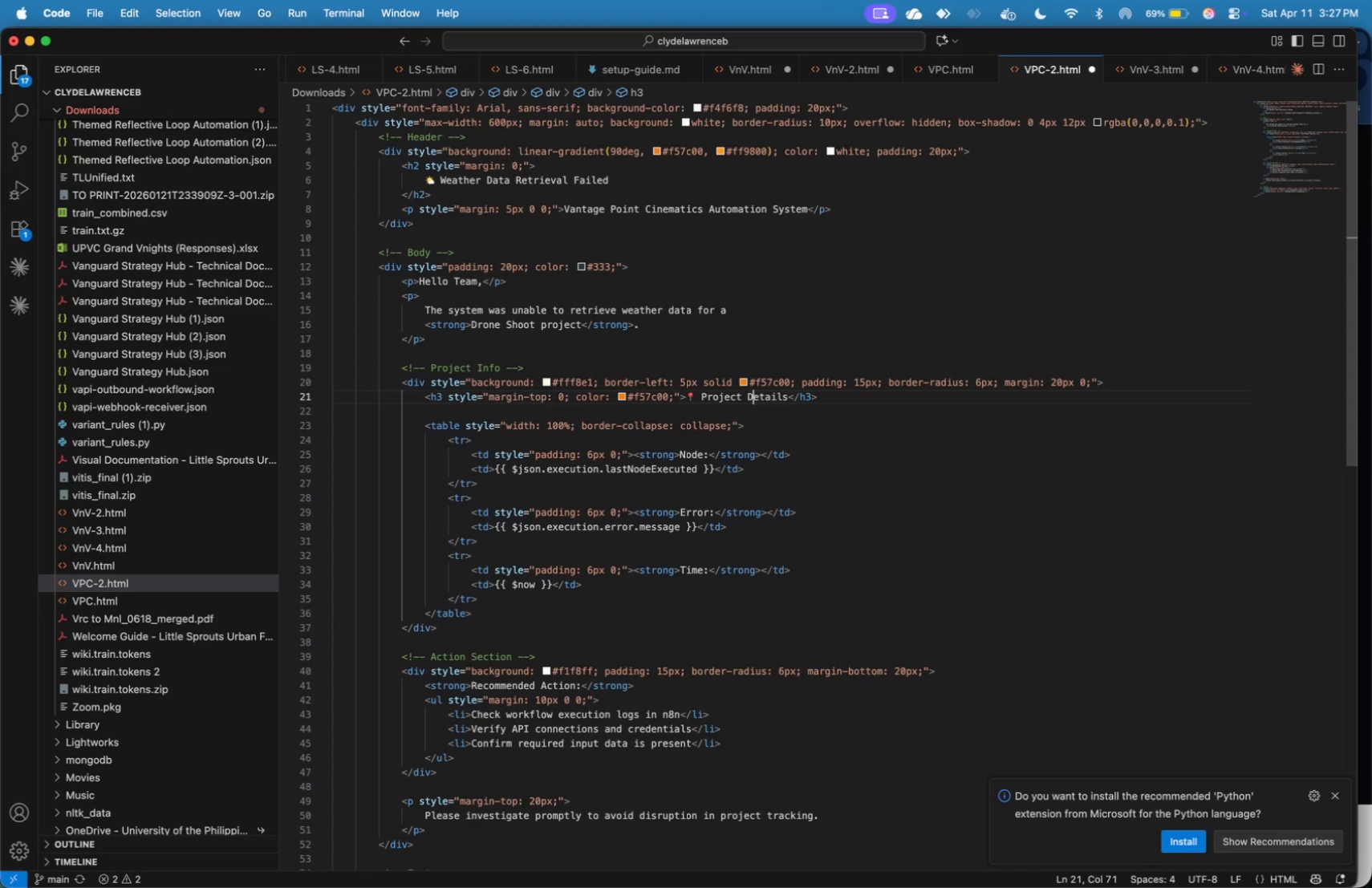 
key(ArrowRight)
 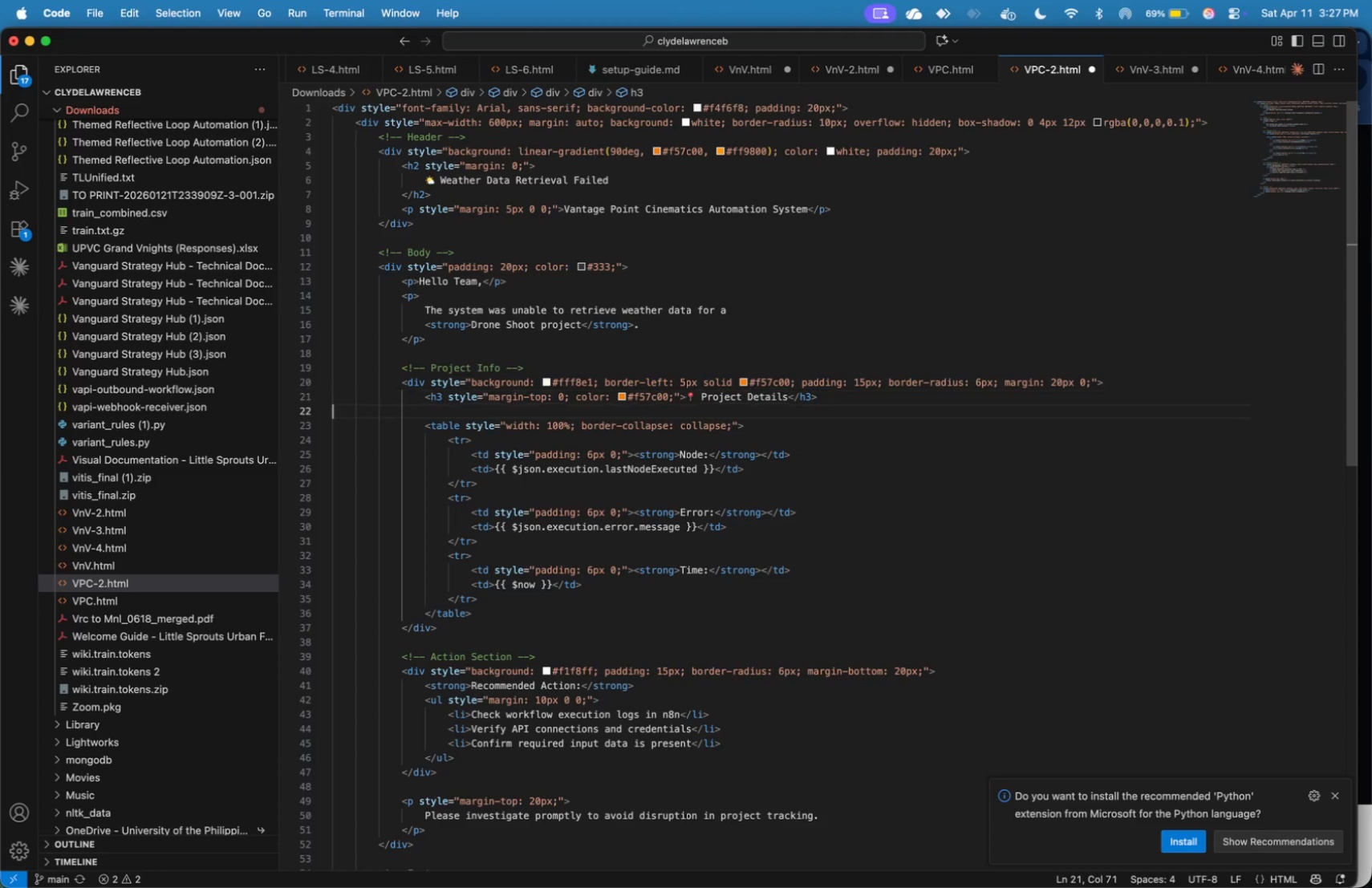 
key(ArrowDown)
 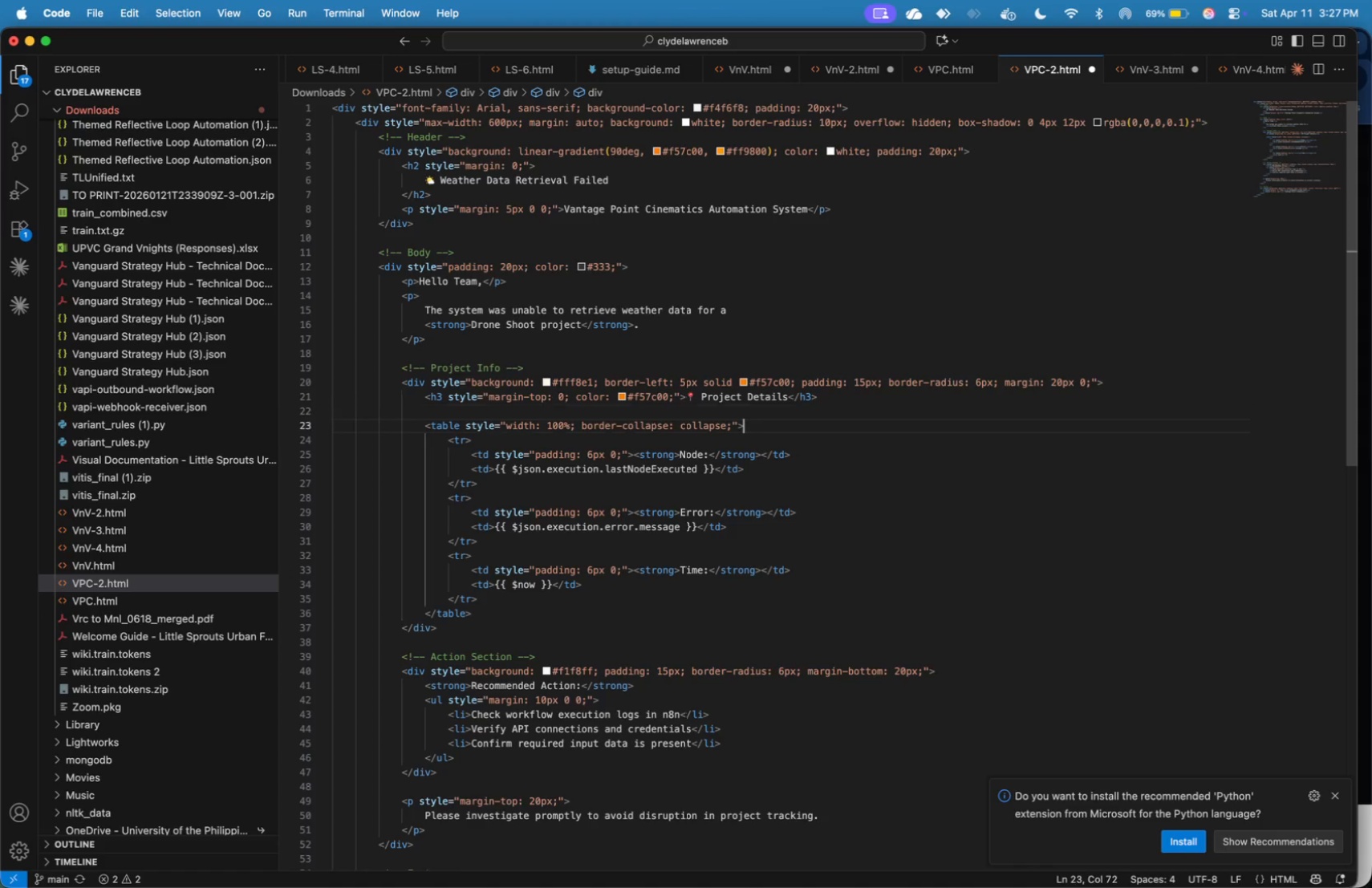 
key(ArrowDown)
 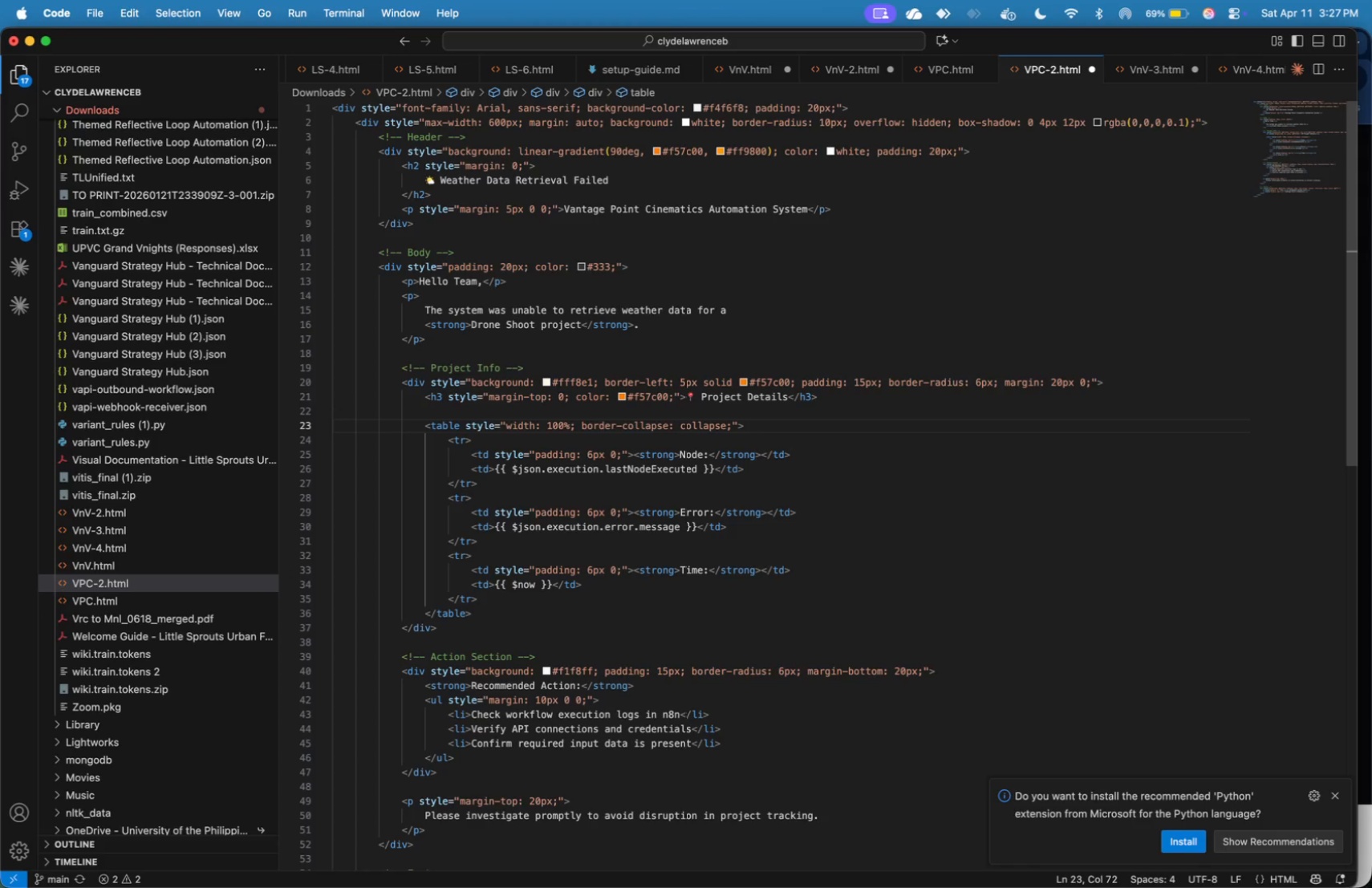 
key(ArrowLeft)
 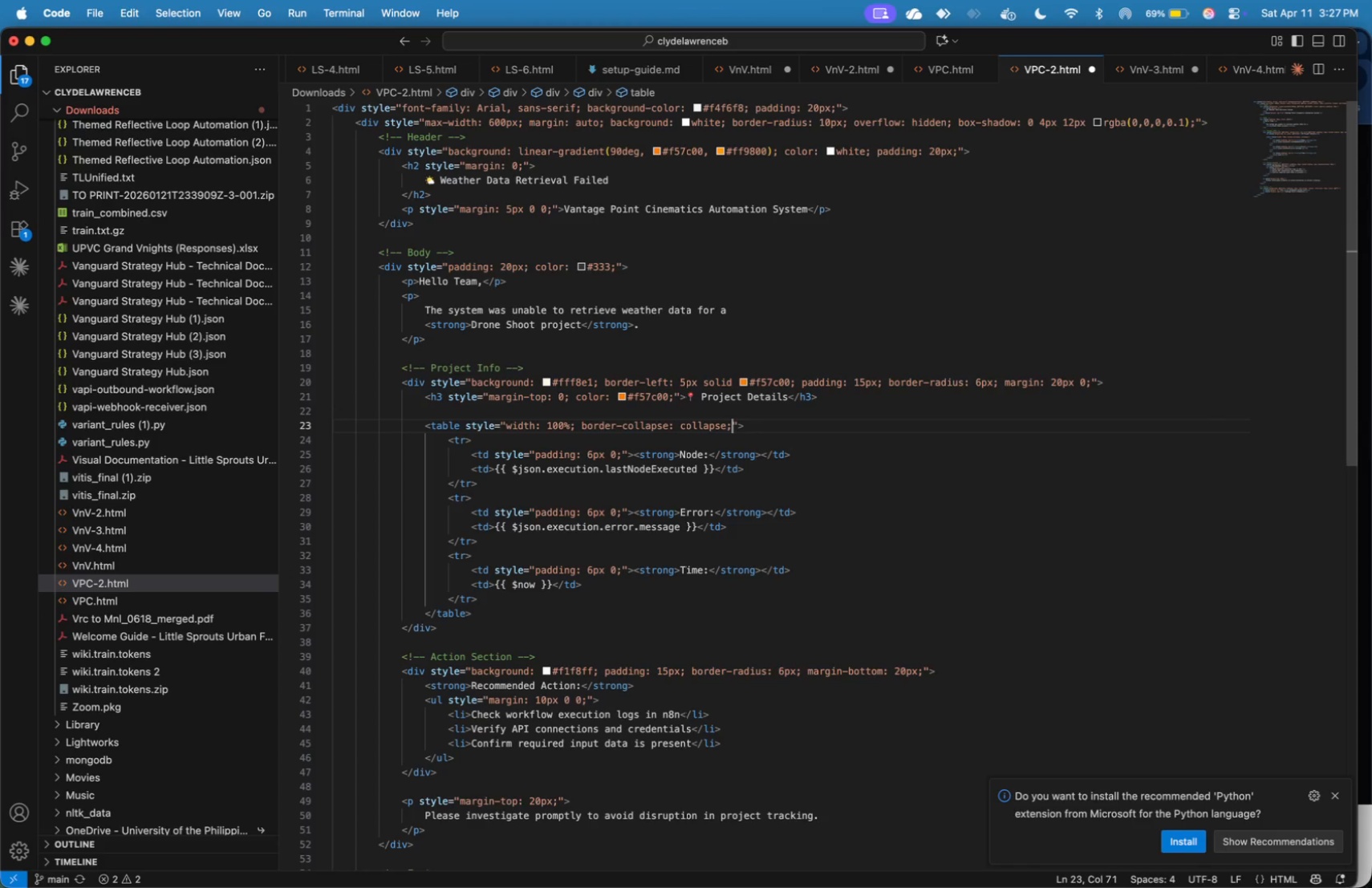 
key(ArrowLeft)
 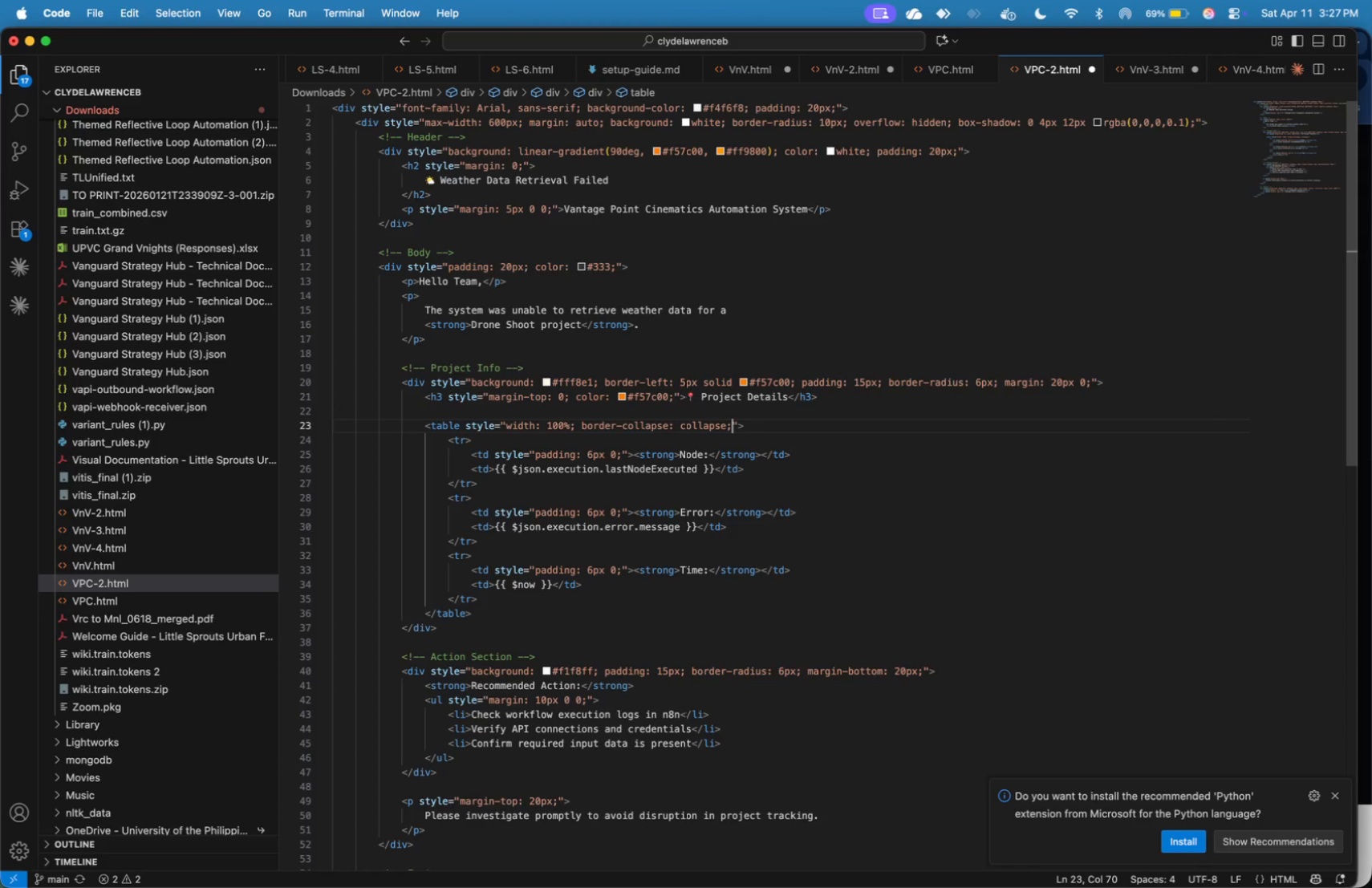 
hold_key(key=ArrowLeft, duration=1.5)
 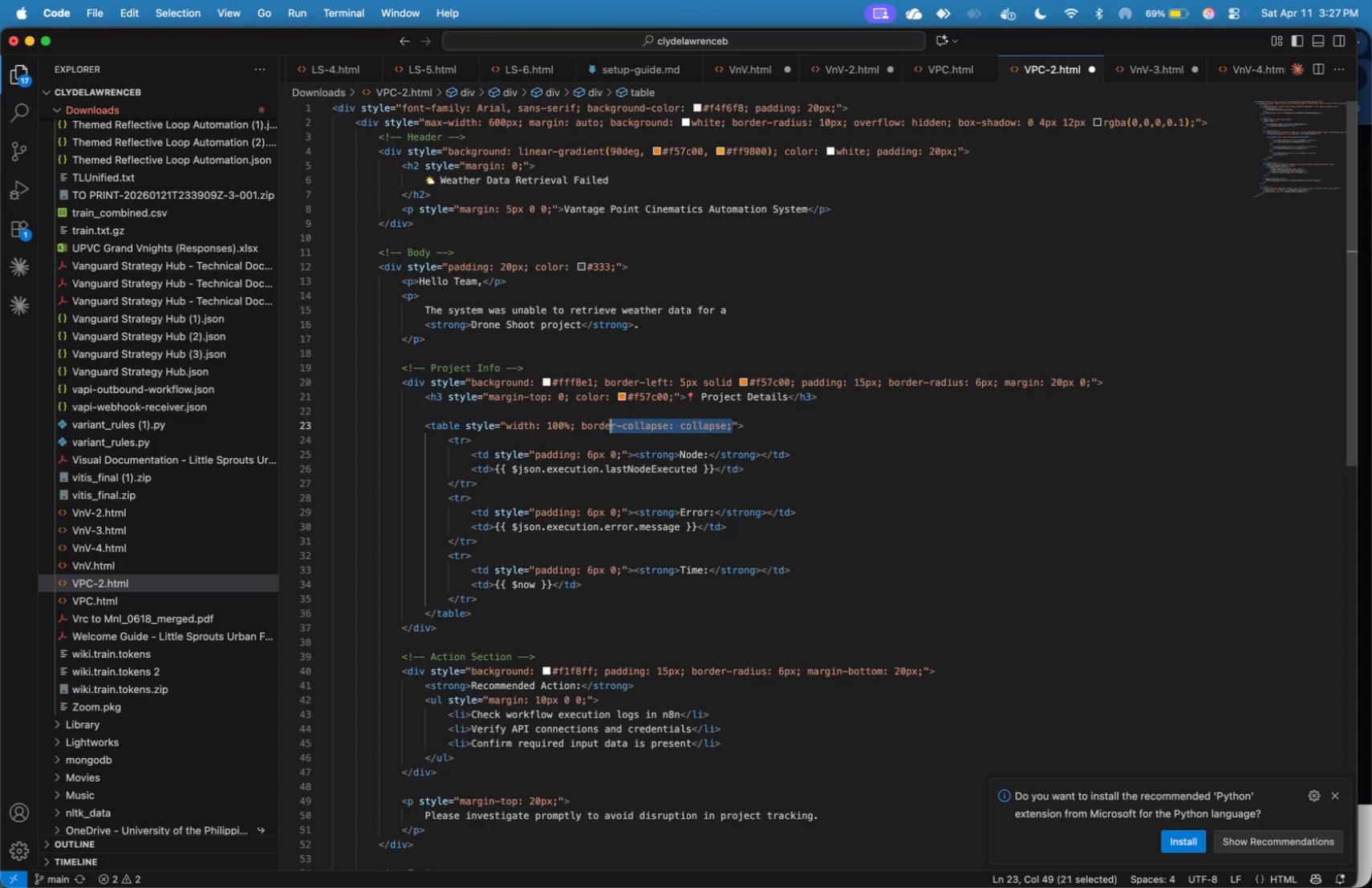 
hold_key(key=ArrowLeft, duration=0.89)
 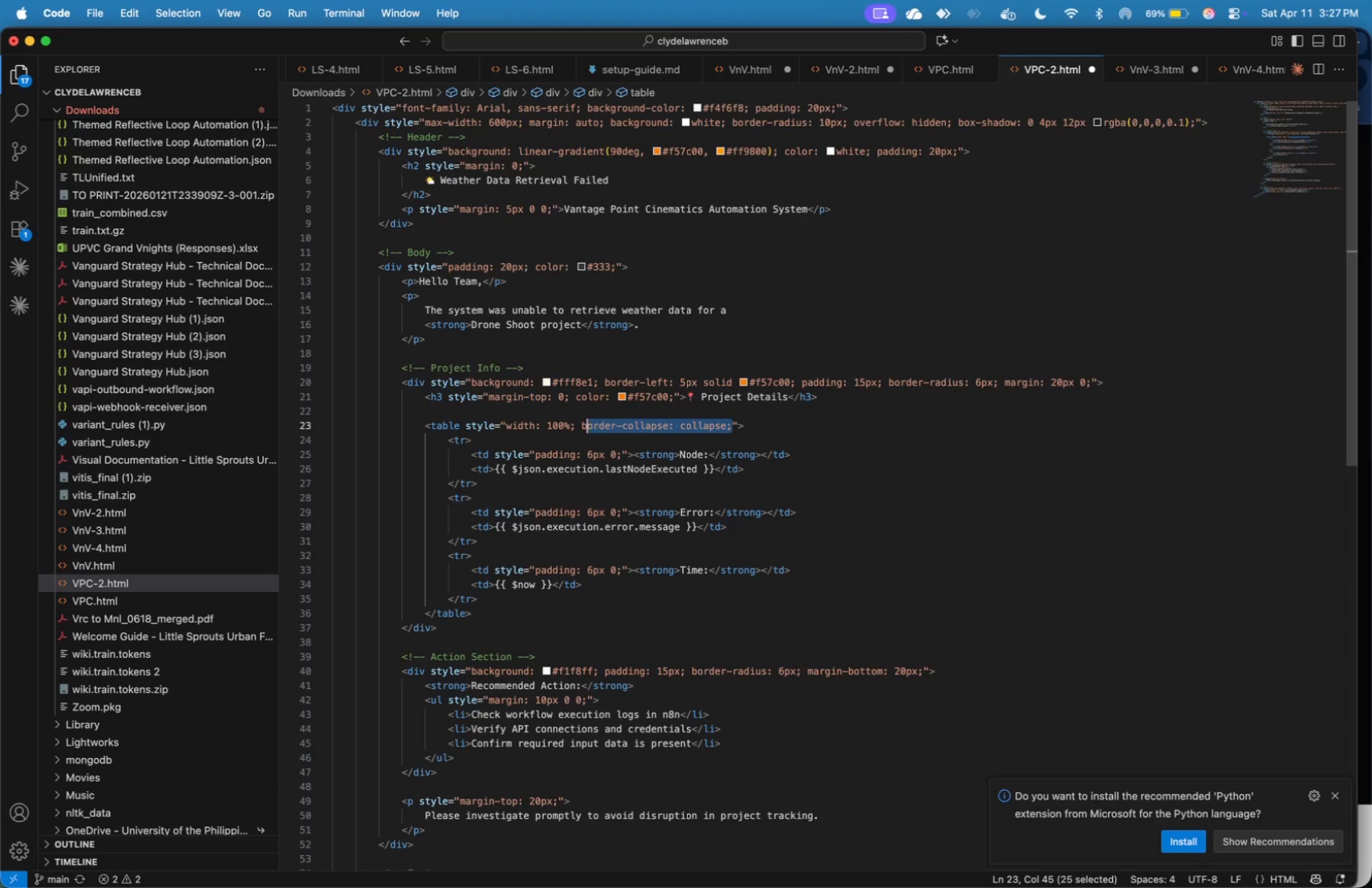 
key(Shift+ArrowLeft)
 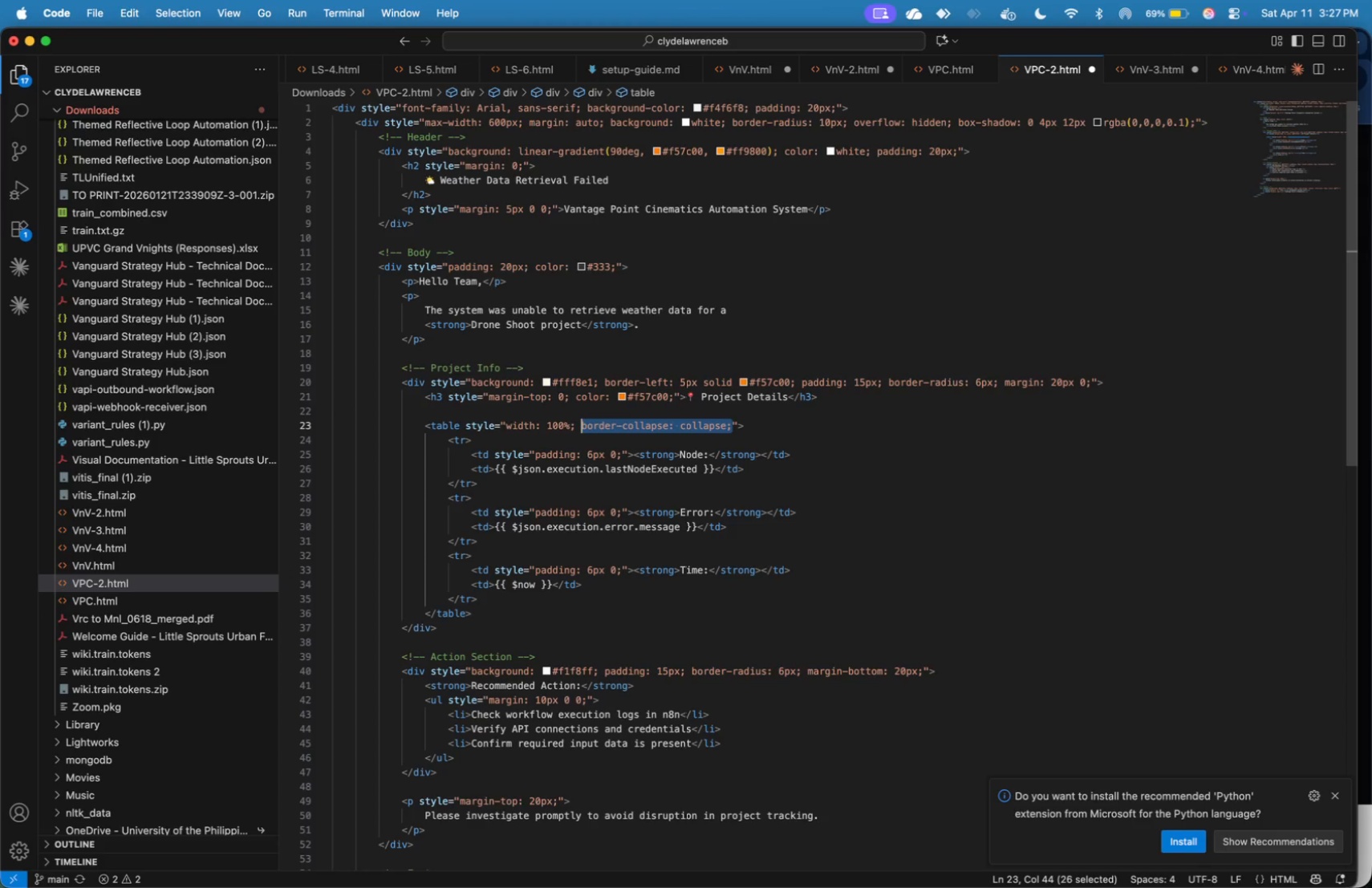 
key(Shift+ArrowLeft)
 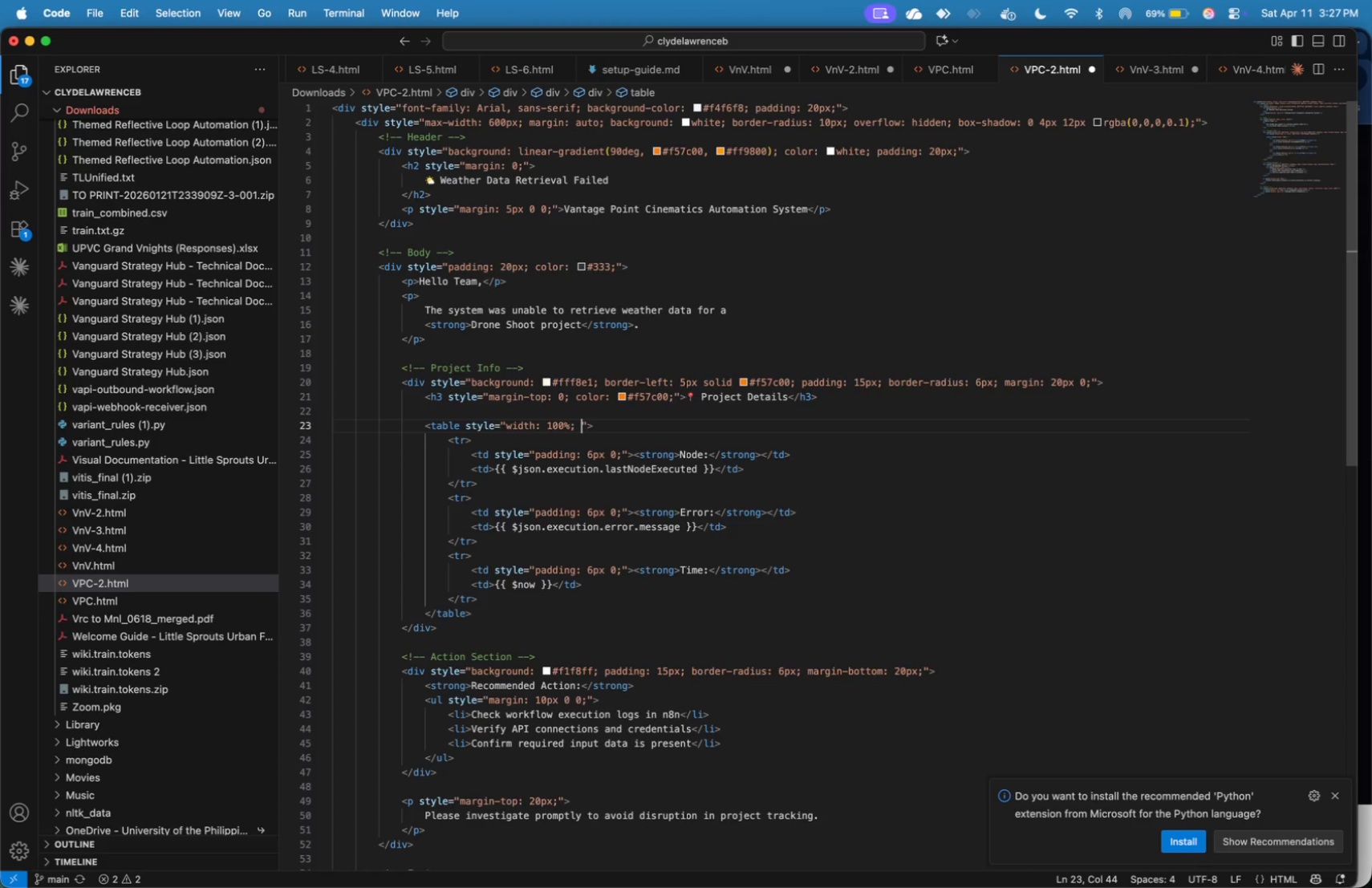 
key(Backspace)
 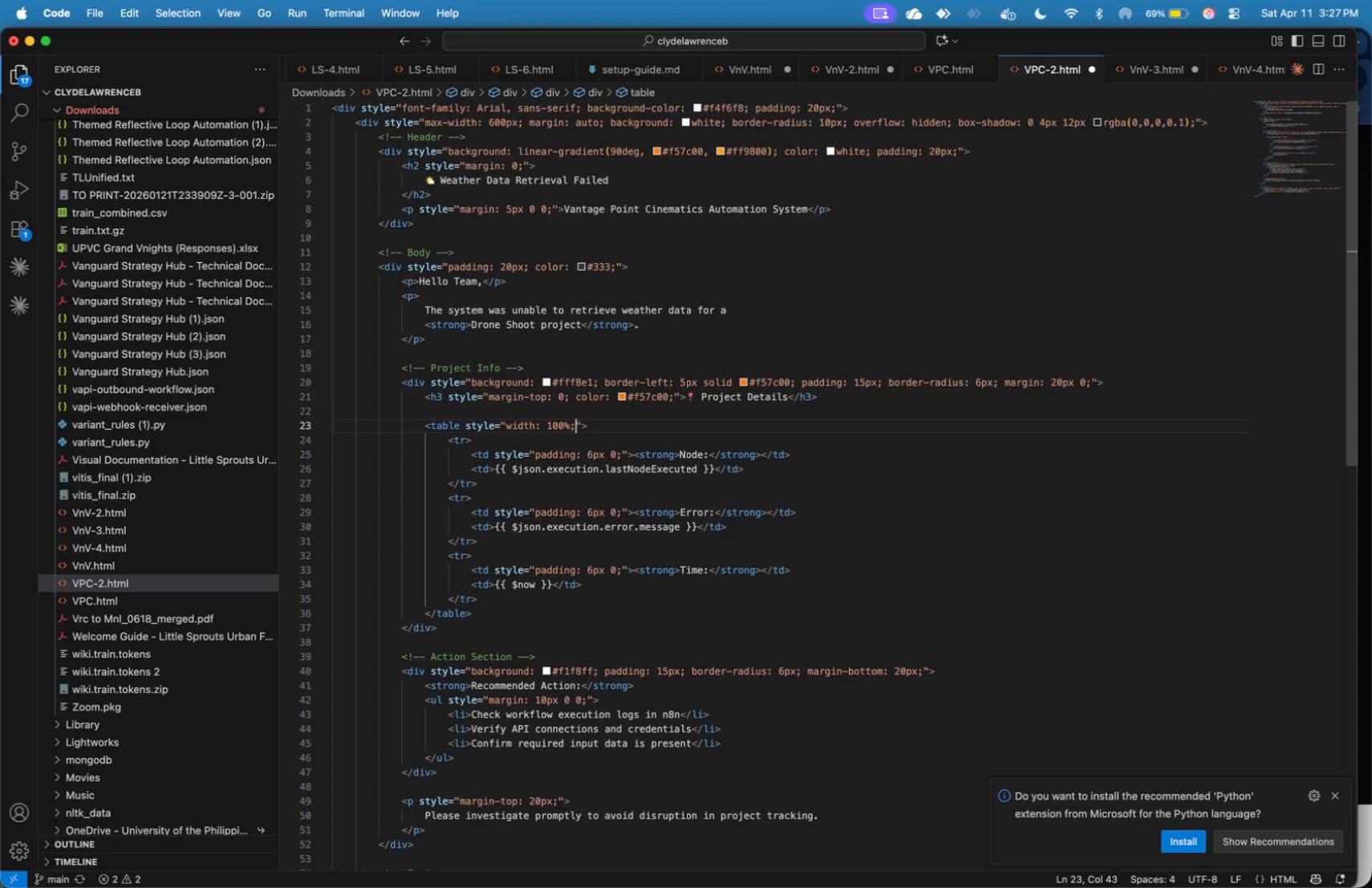 
key(Backspace)
 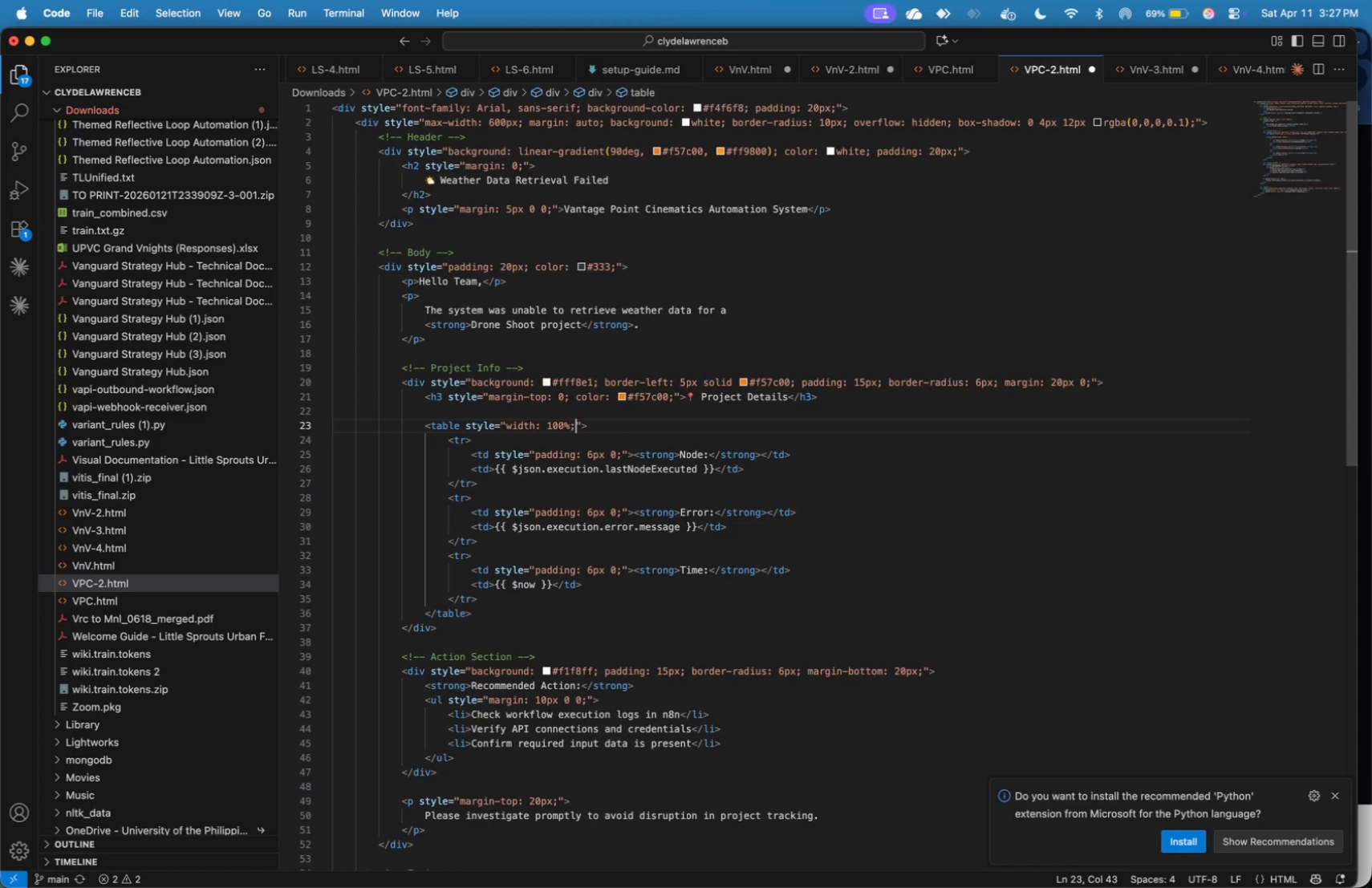 
key(ArrowDown)
 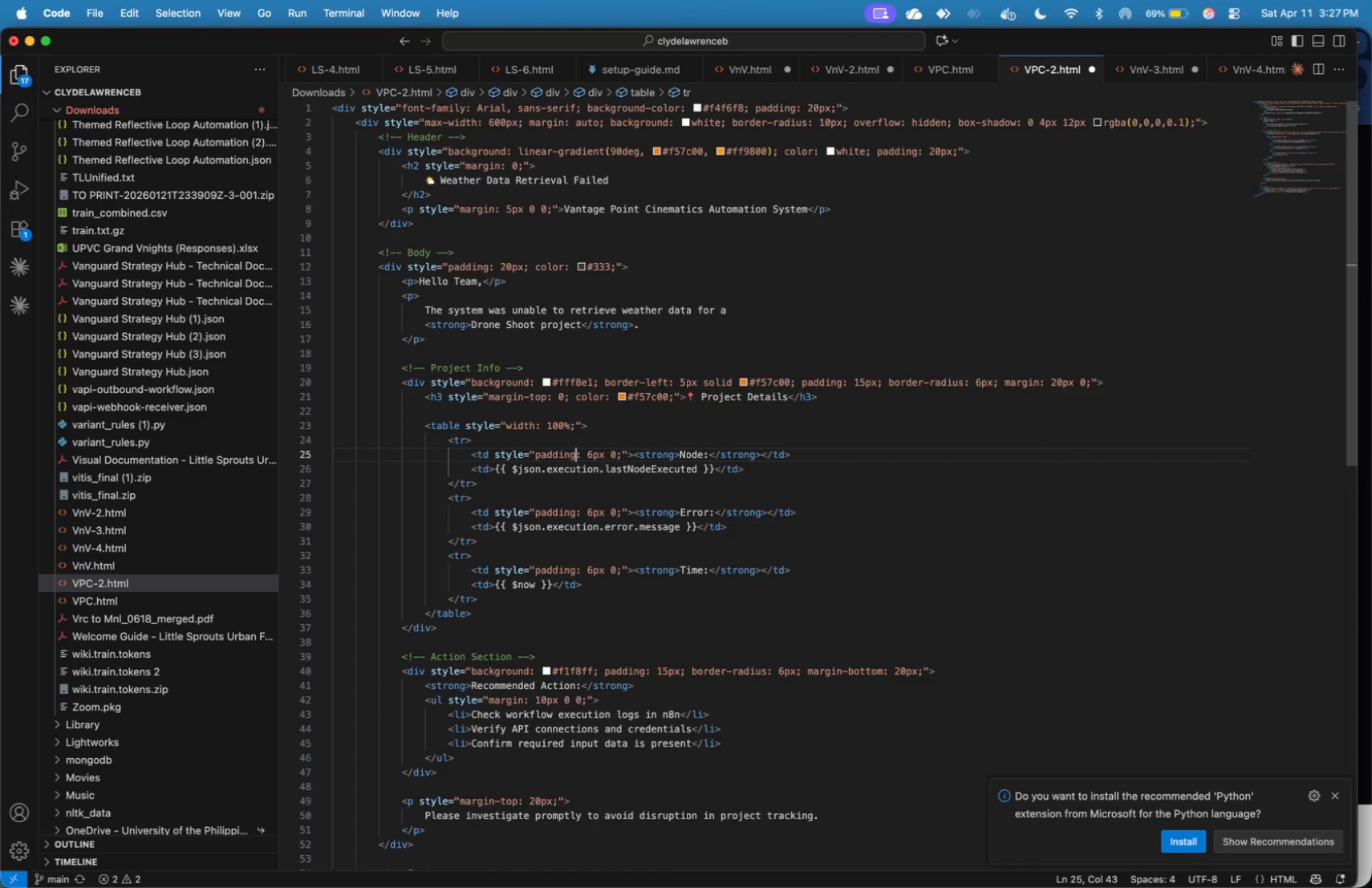 
key(ArrowDown)
 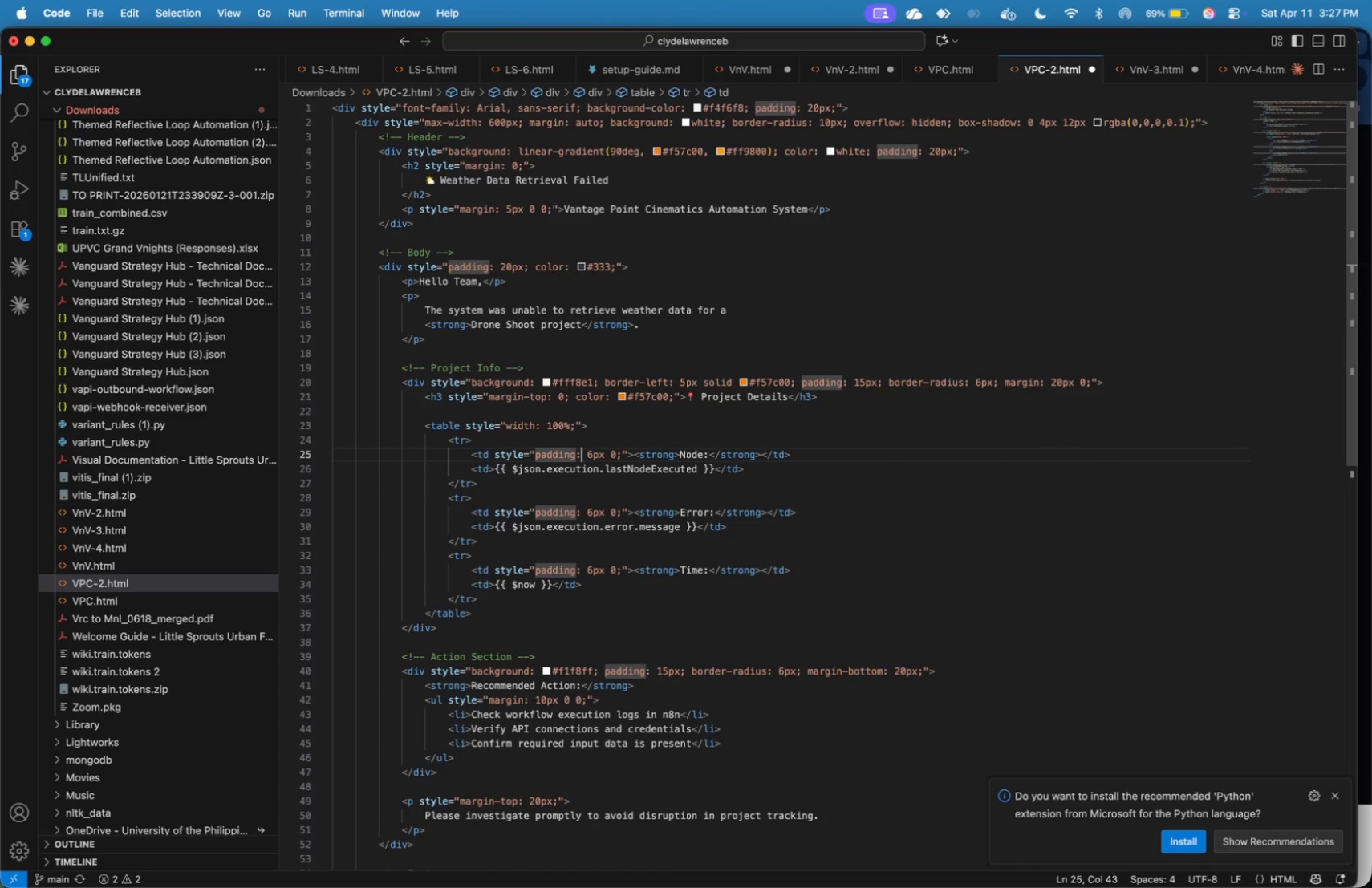 
hold_key(key=ArrowRight, duration=1.5)
 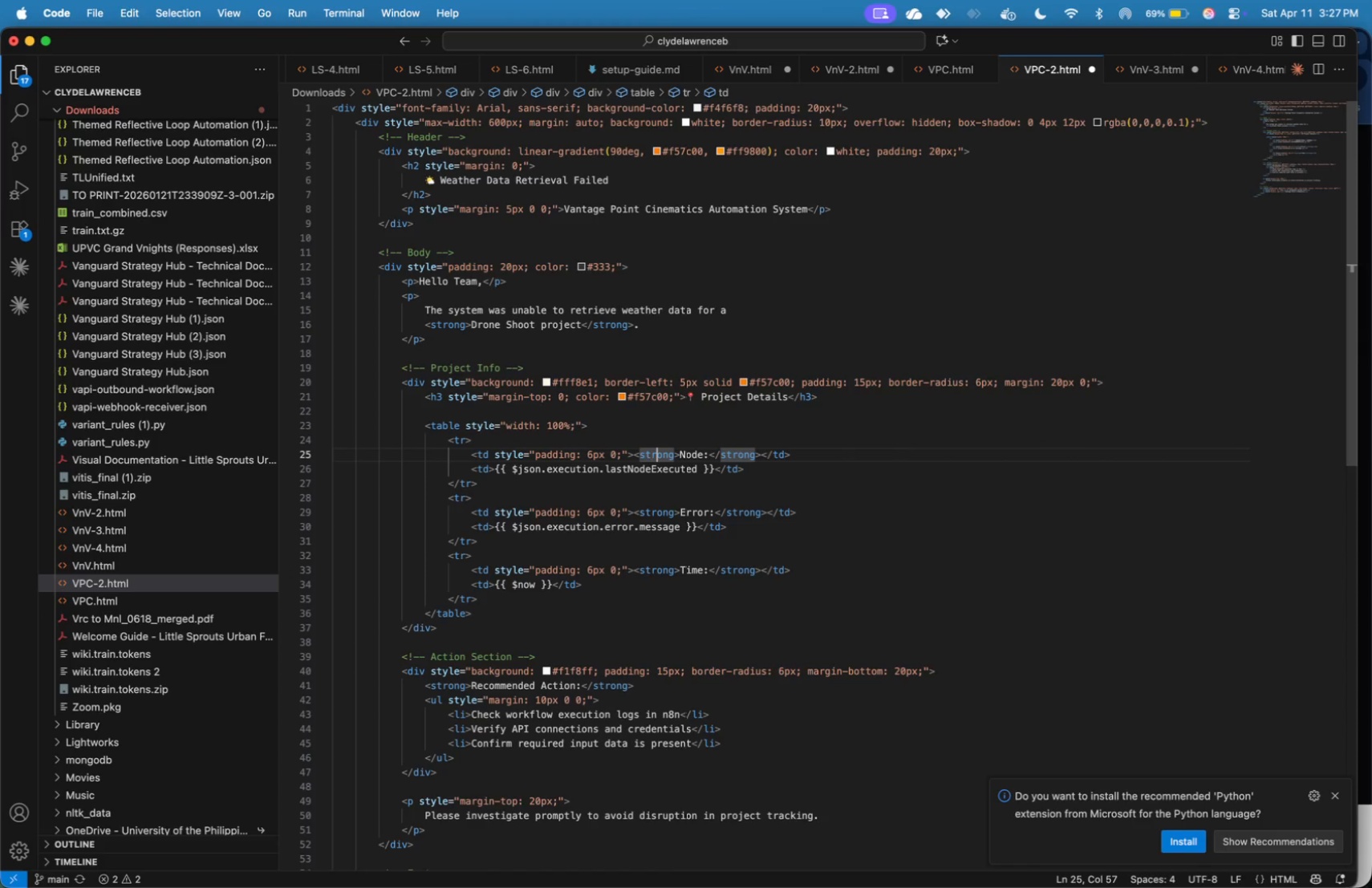 
key(ArrowRight)
 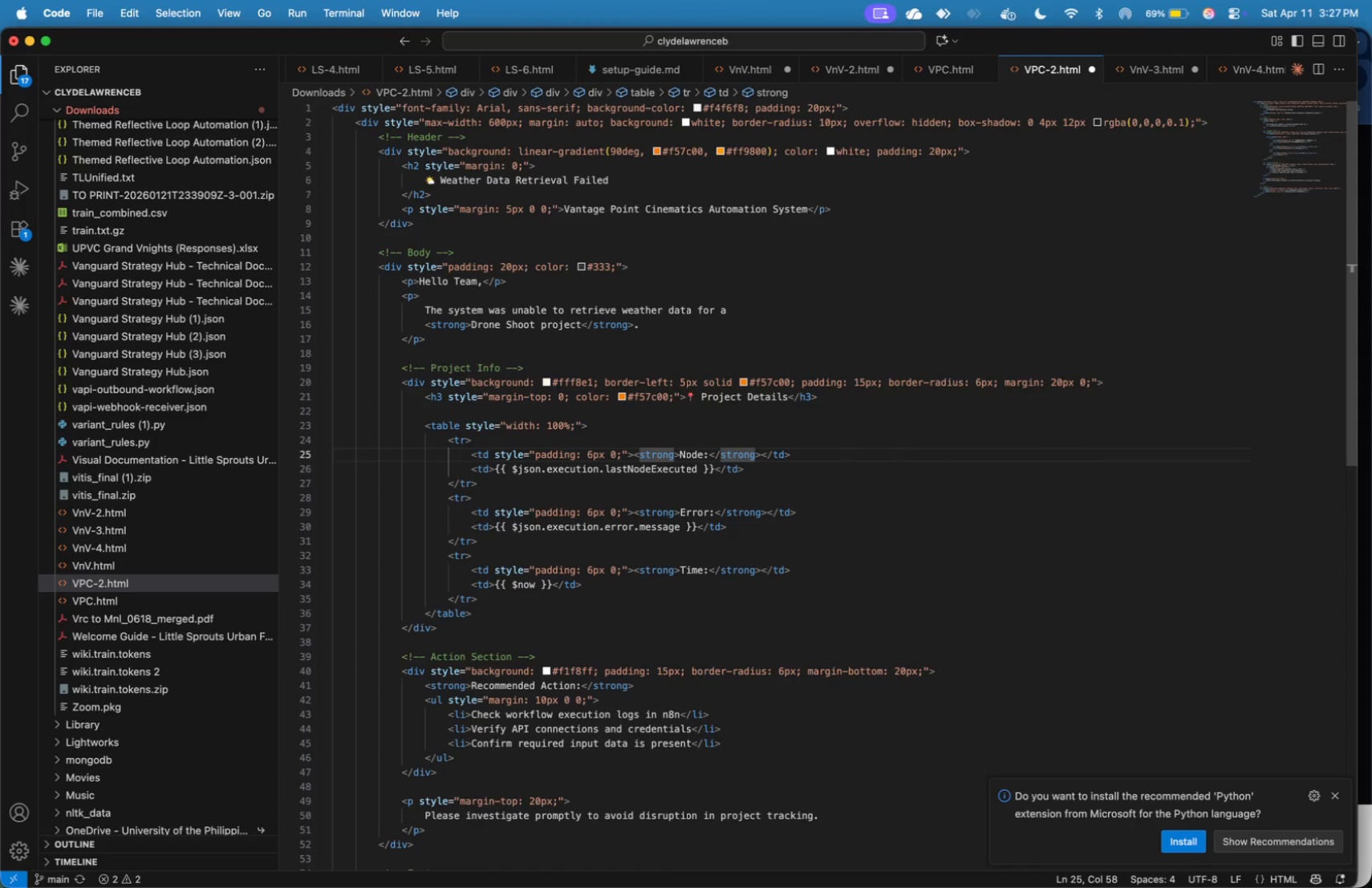 
hold_key(key=ArrowRight, duration=1.06)
 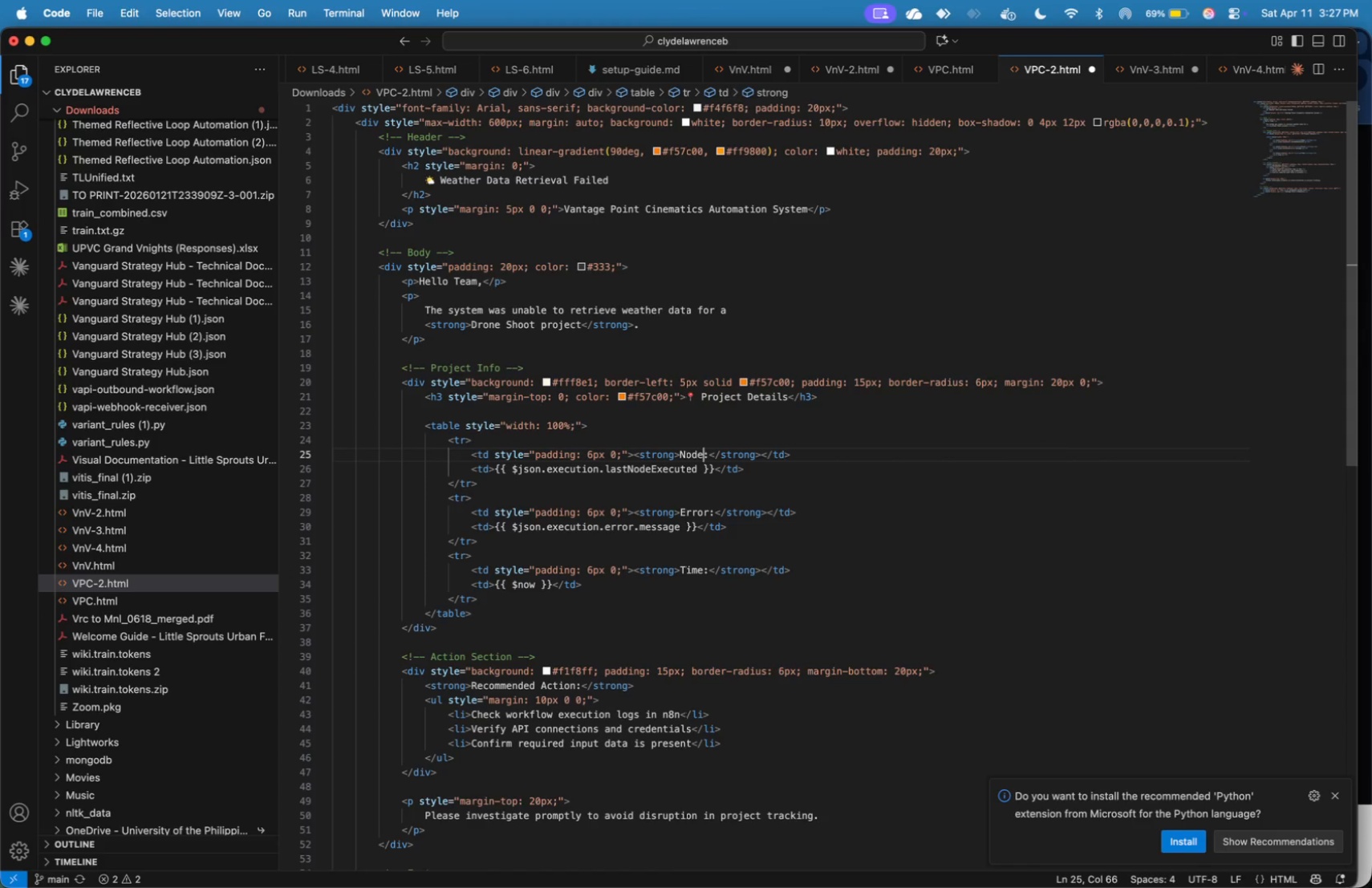 
key(ArrowLeft)
 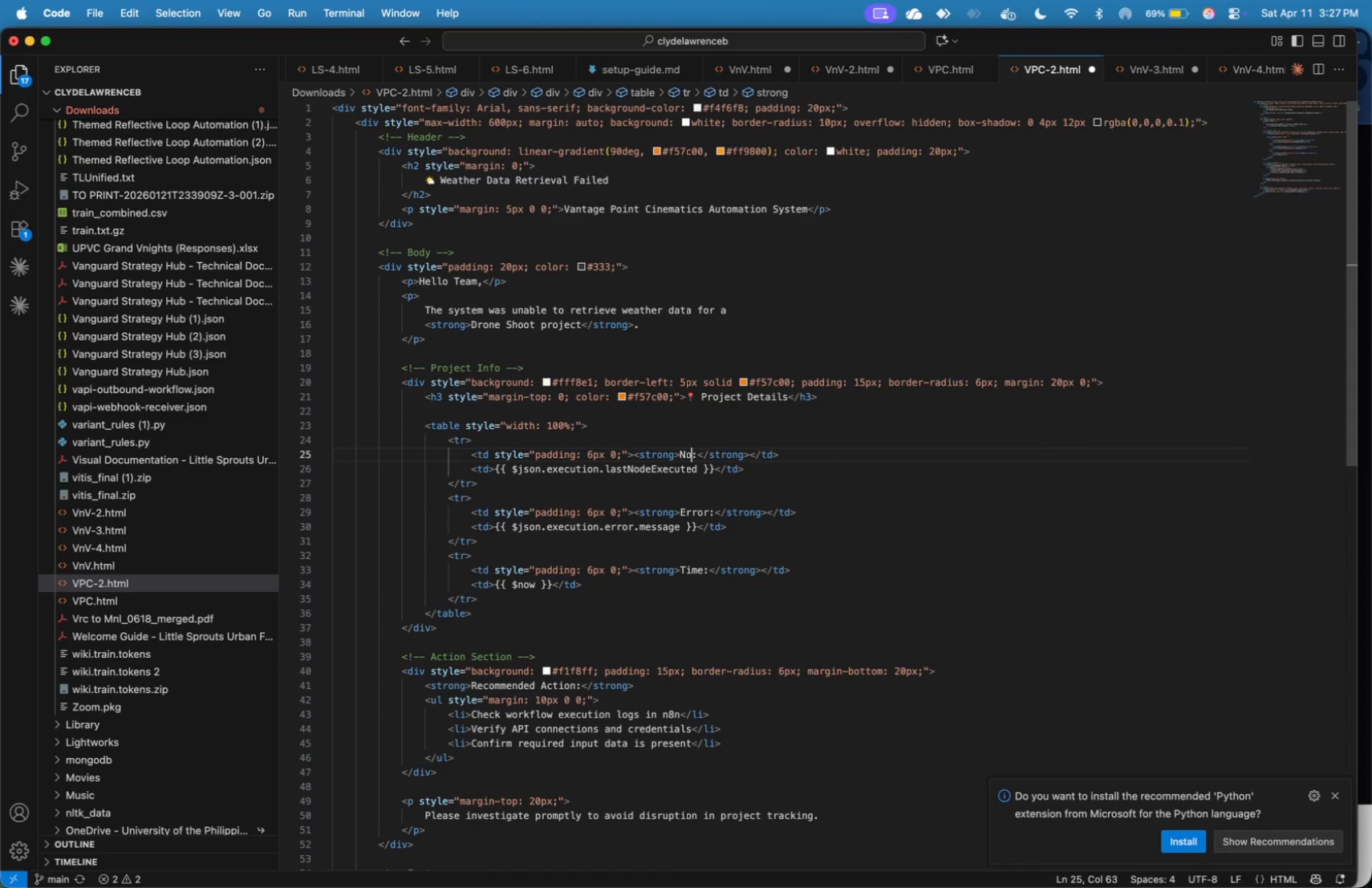 
key(Backspace)
key(Backspace)
key(Backspace)
key(Backspace)
type(Project)
 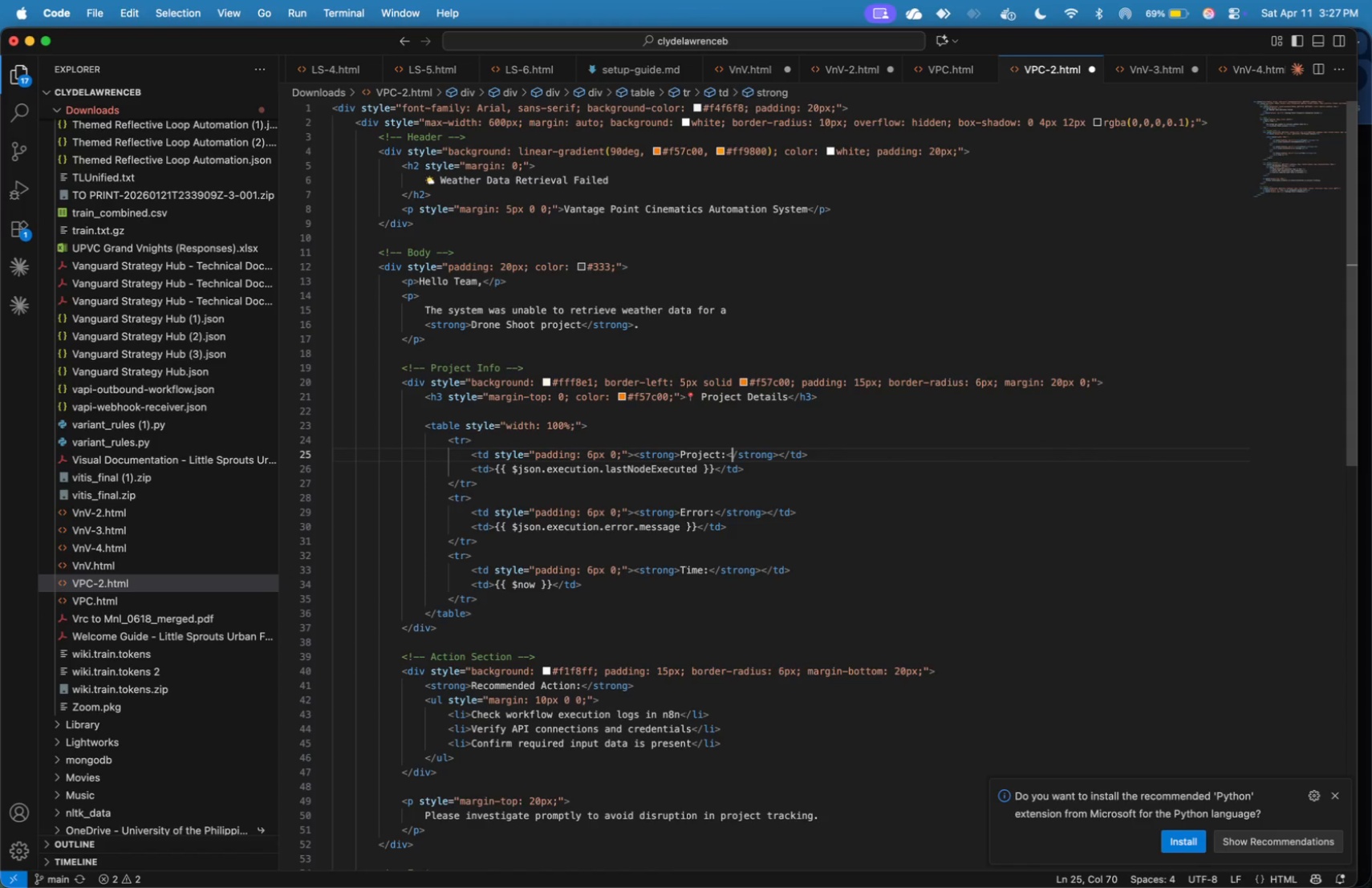 
 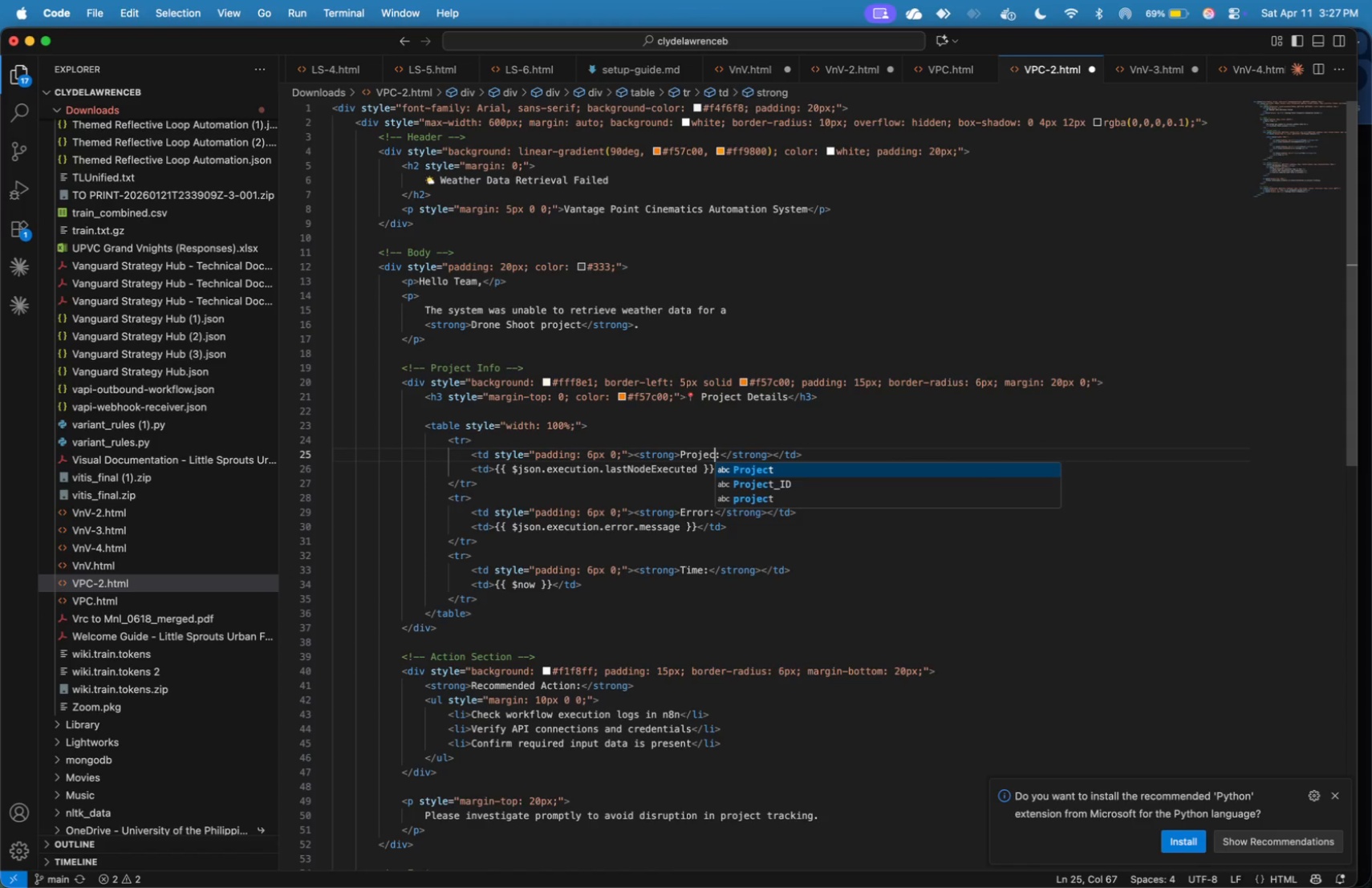 
key(ArrowRight)
 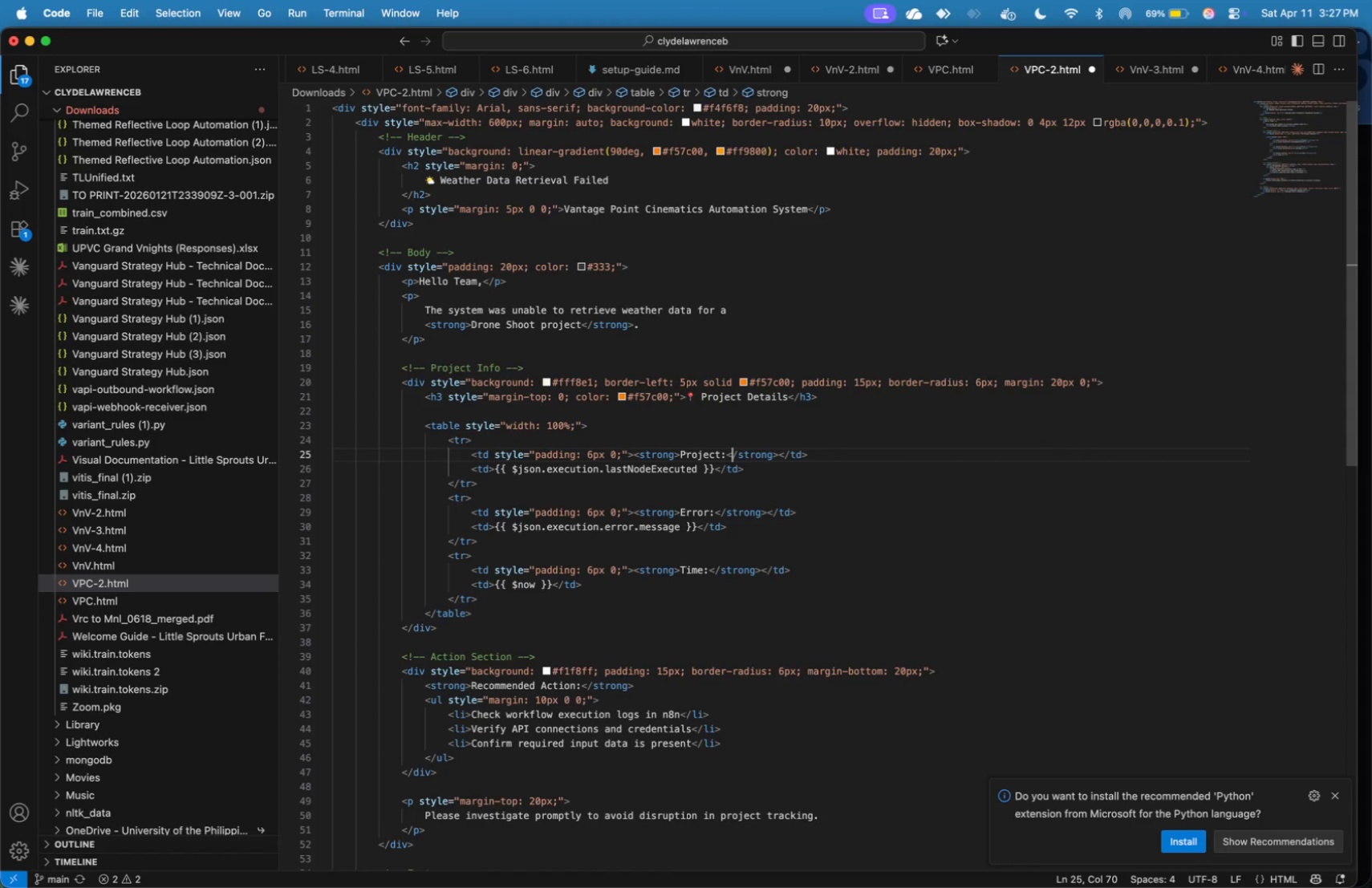 
key(ArrowRight)
 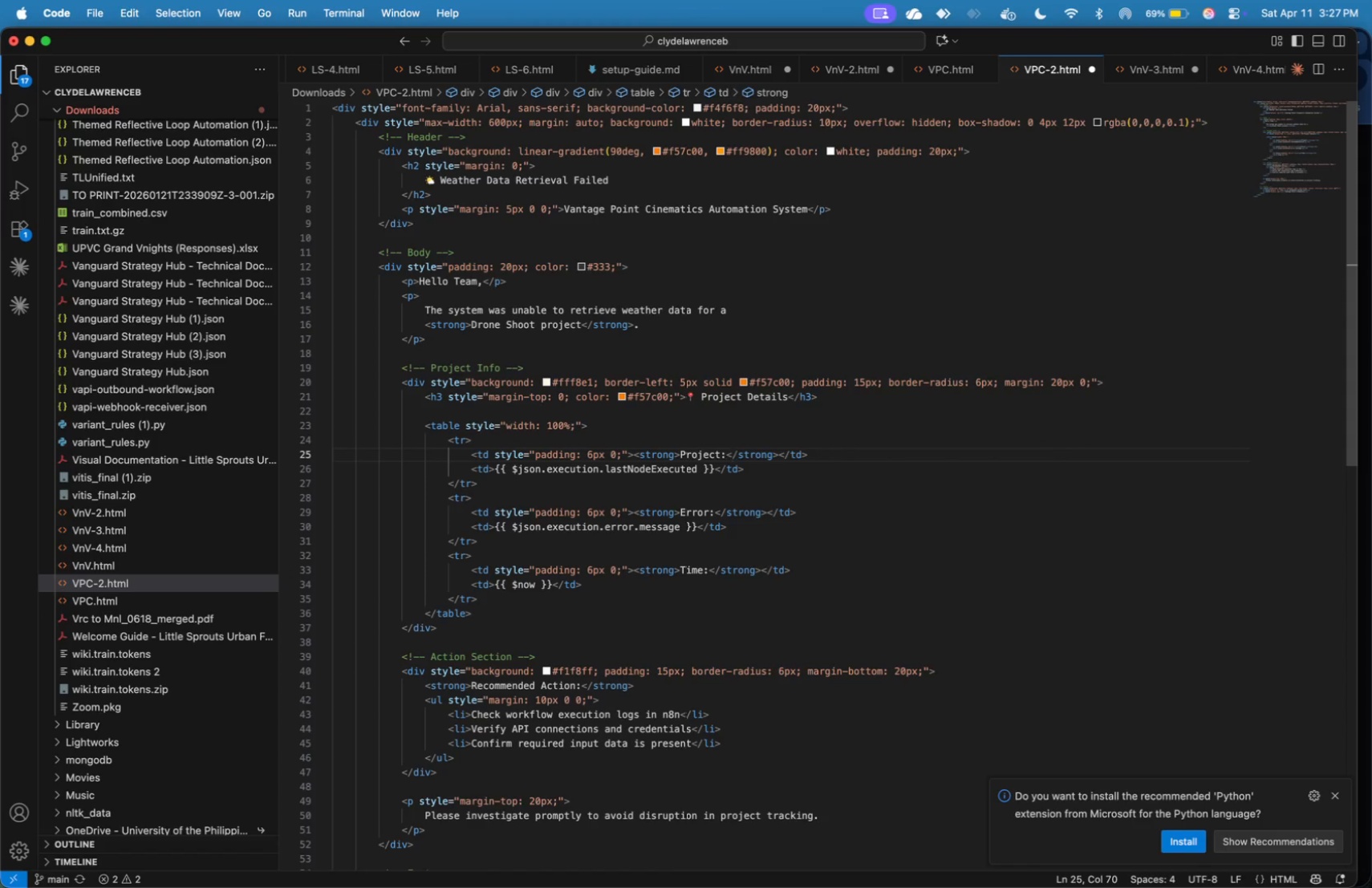 
key(ArrowDown)
 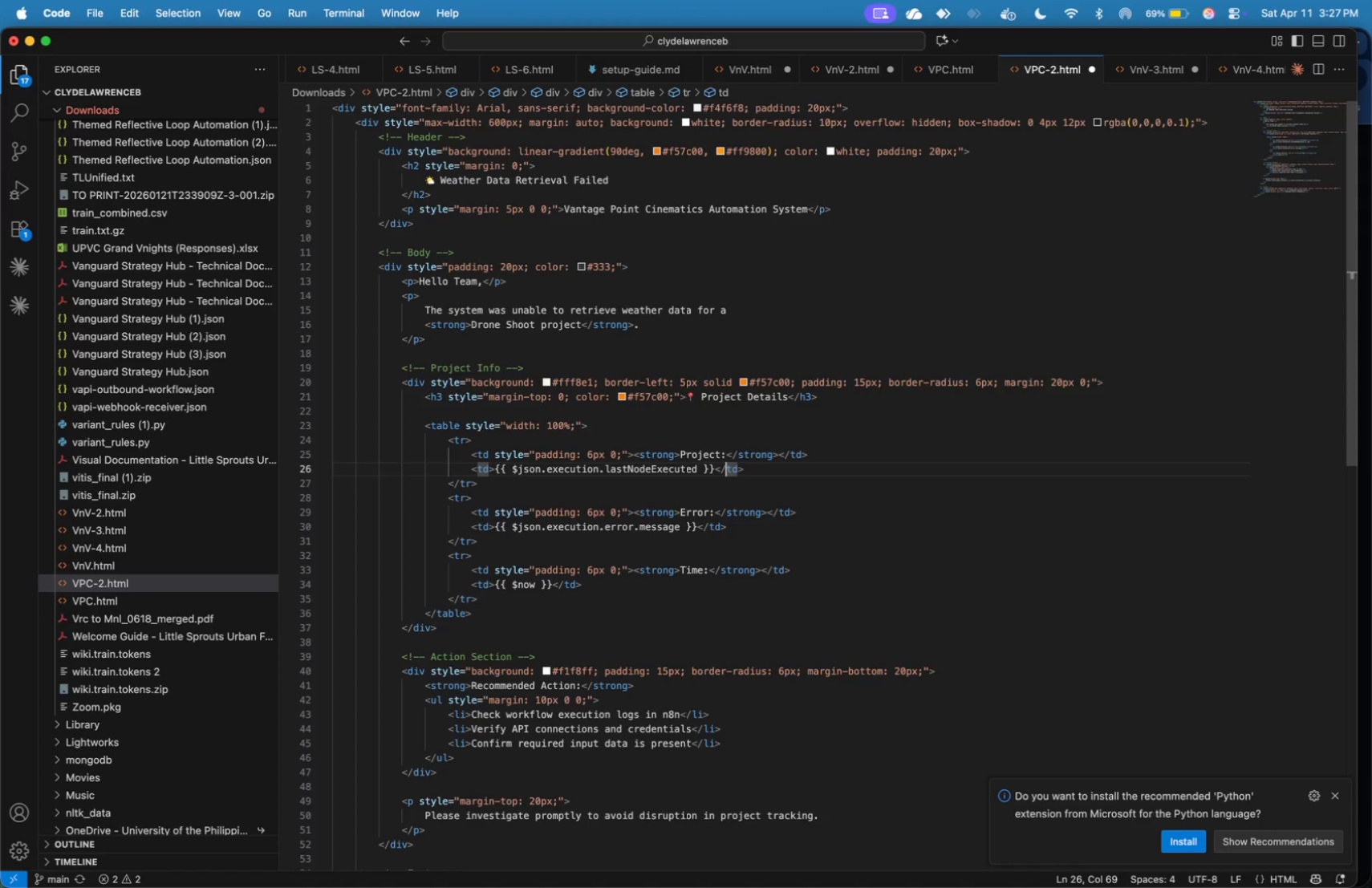 
key(ArrowLeft)
 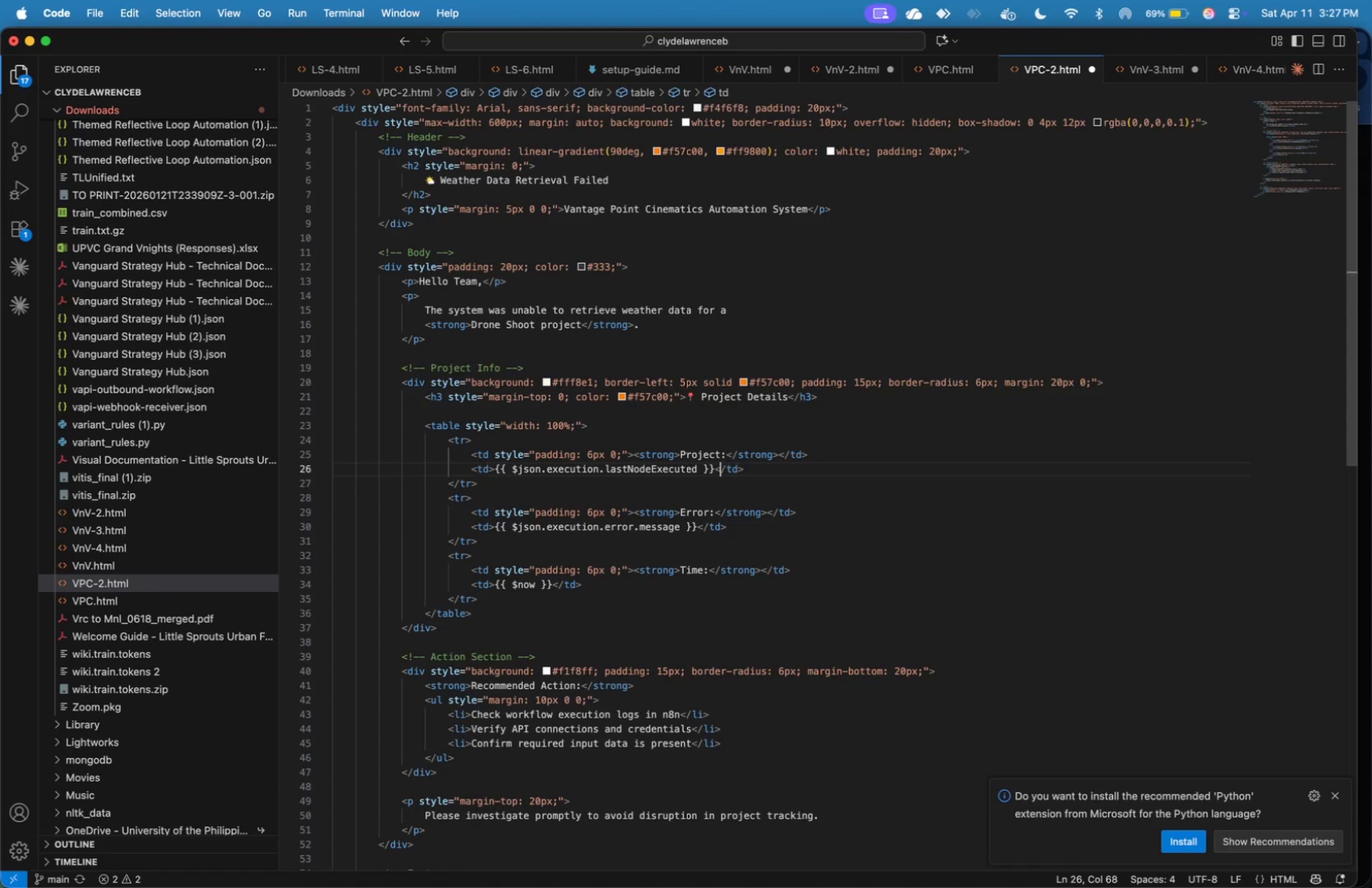 
key(ArrowLeft)
 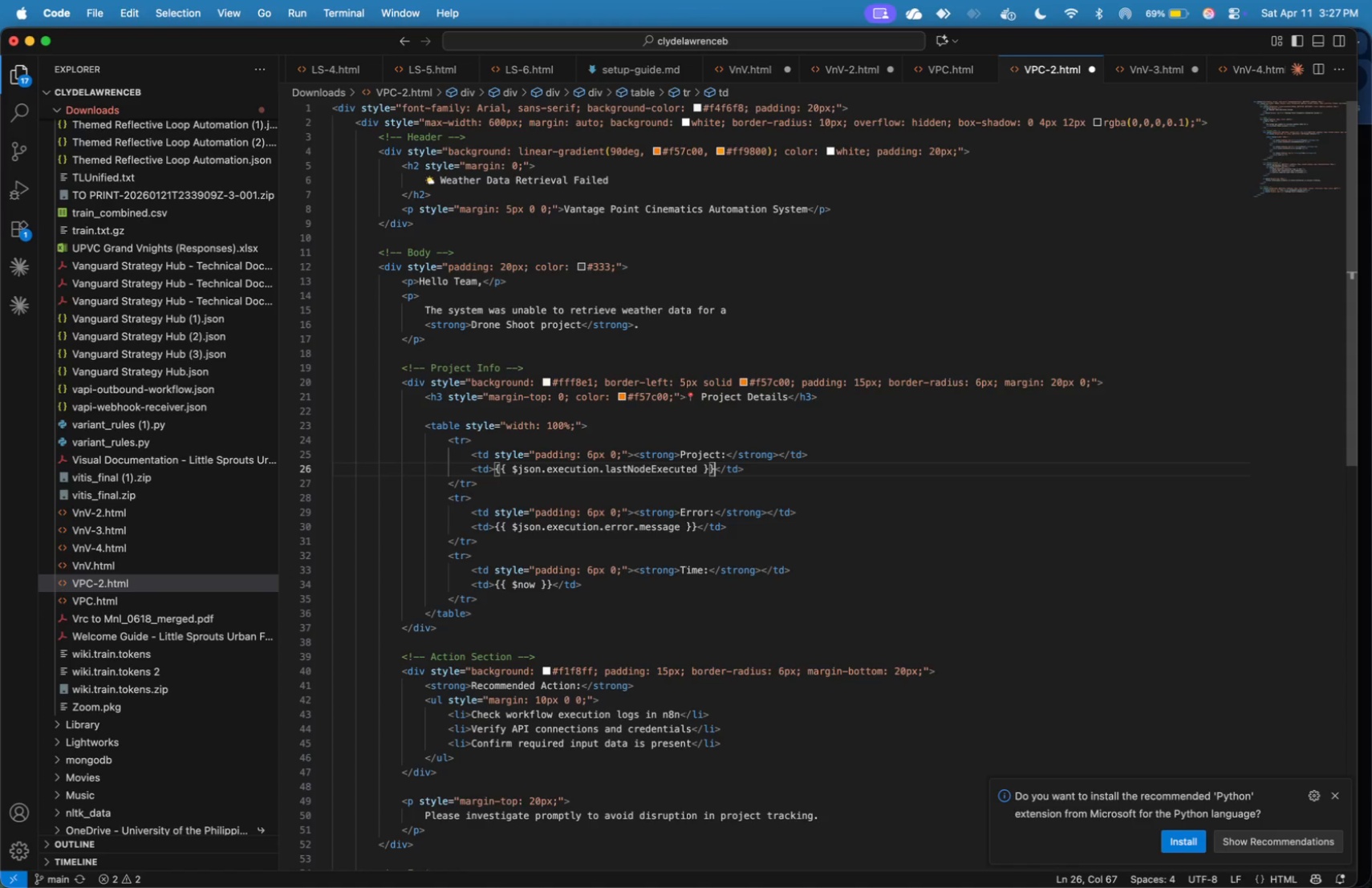 
key(ArrowLeft)
 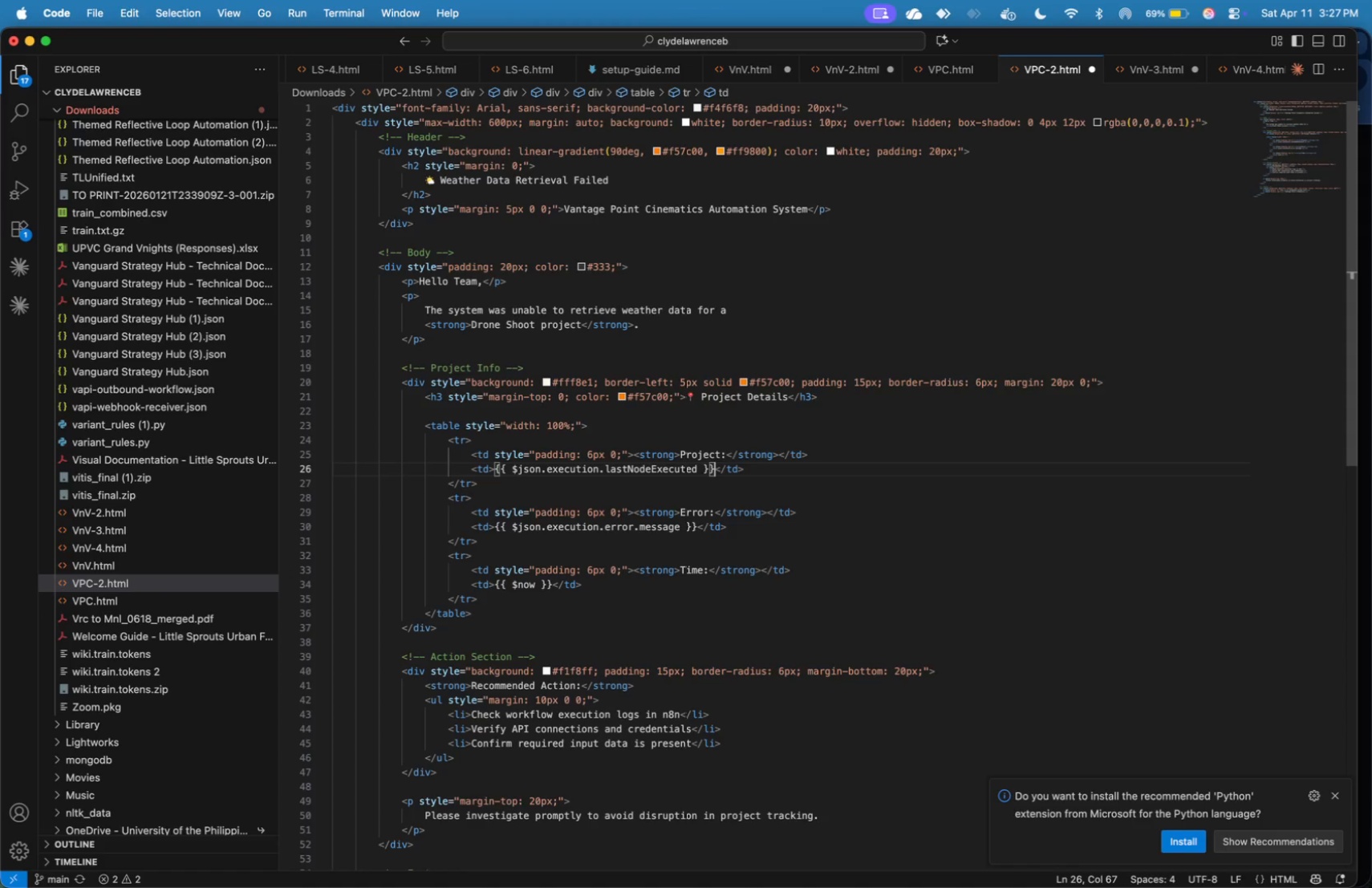 
hold_key(key=ShiftLeft, duration=4.21)
 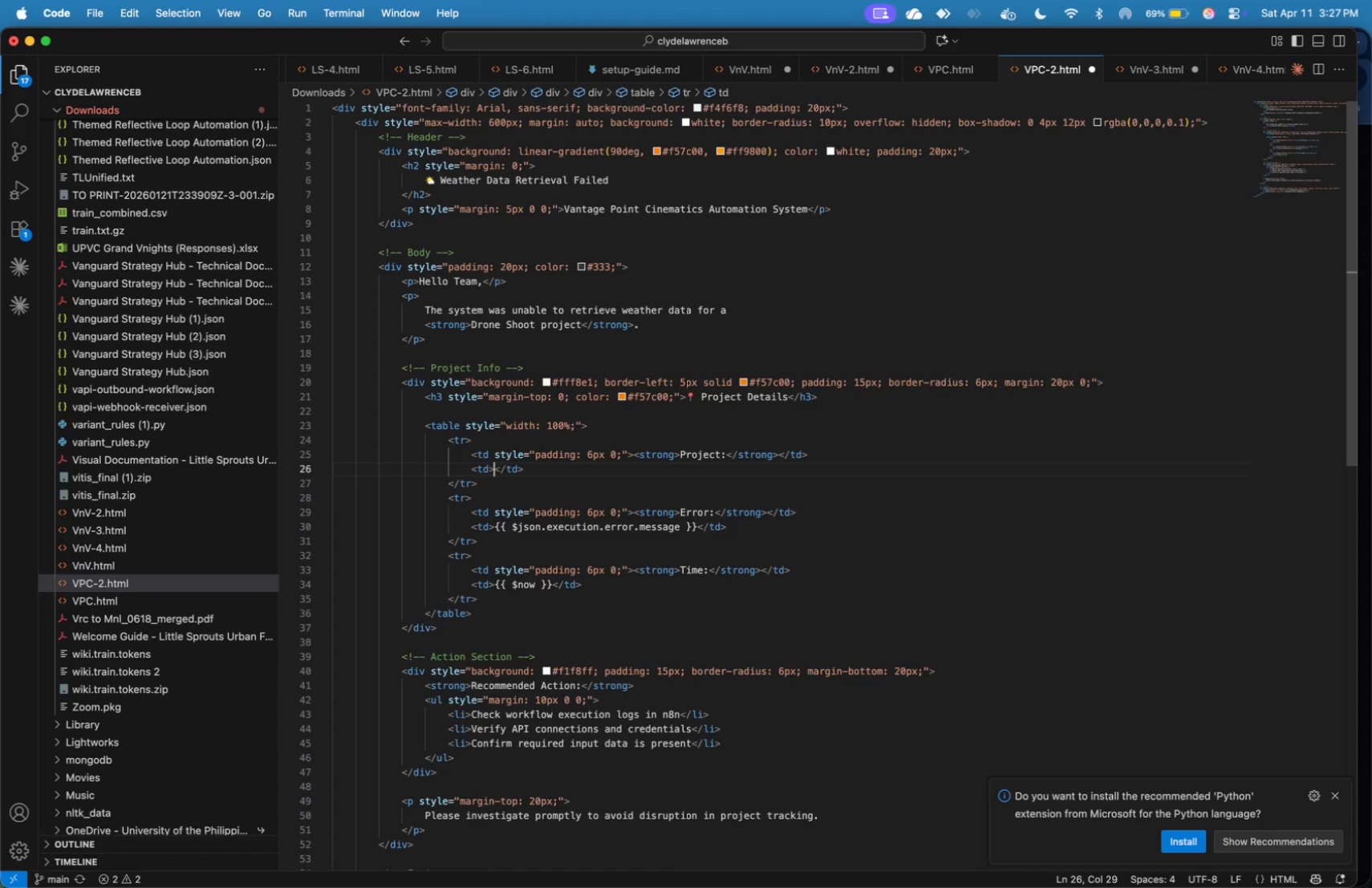 
hold_key(key=ArrowLeft, duration=1.58)
 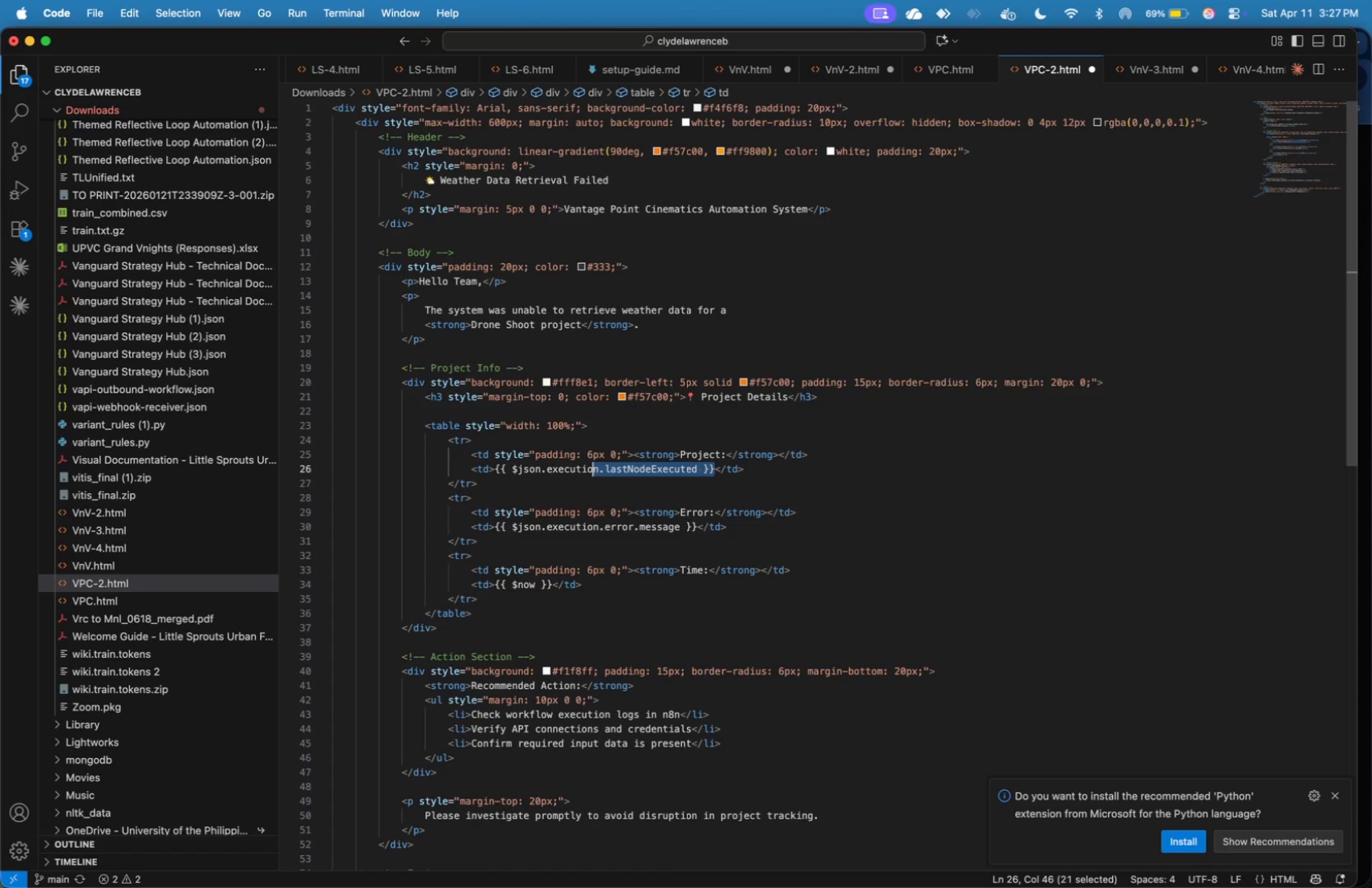 
hold_key(key=ArrowLeft, duration=1.58)
 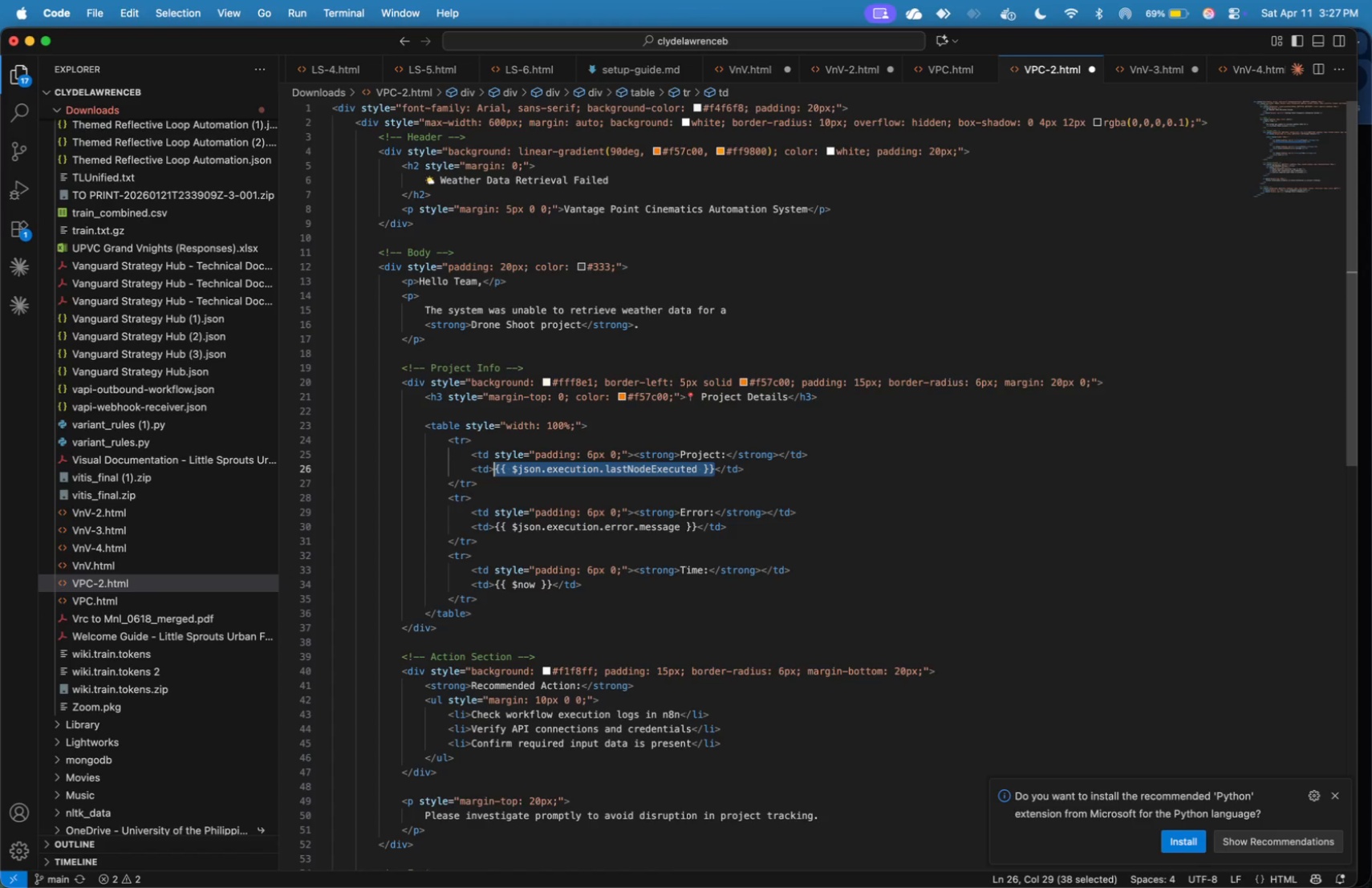 
hold_key(key=ArrowLeft, duration=0.34)
 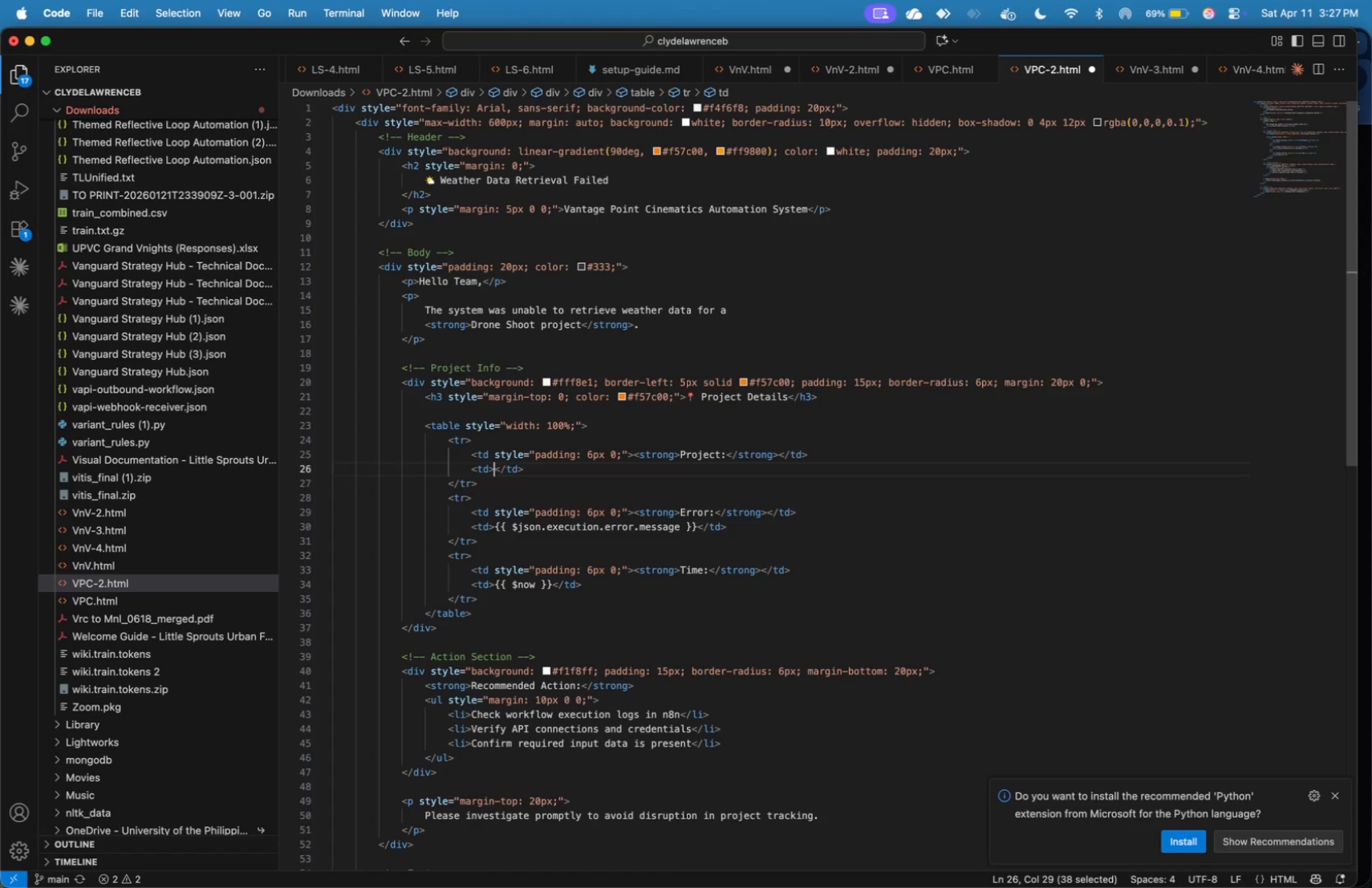 
key(Backspace)
 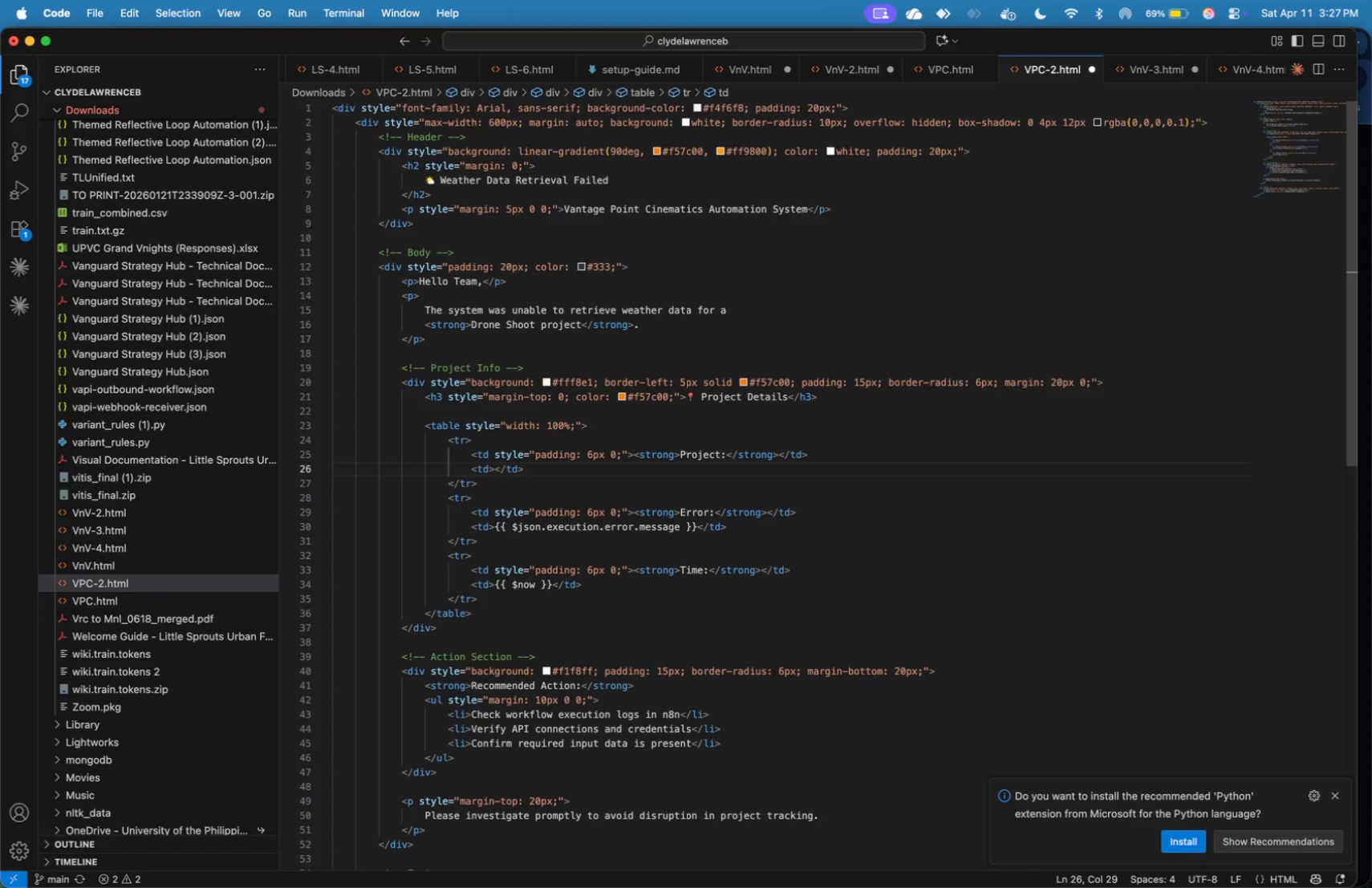 
key(ArrowDown)
 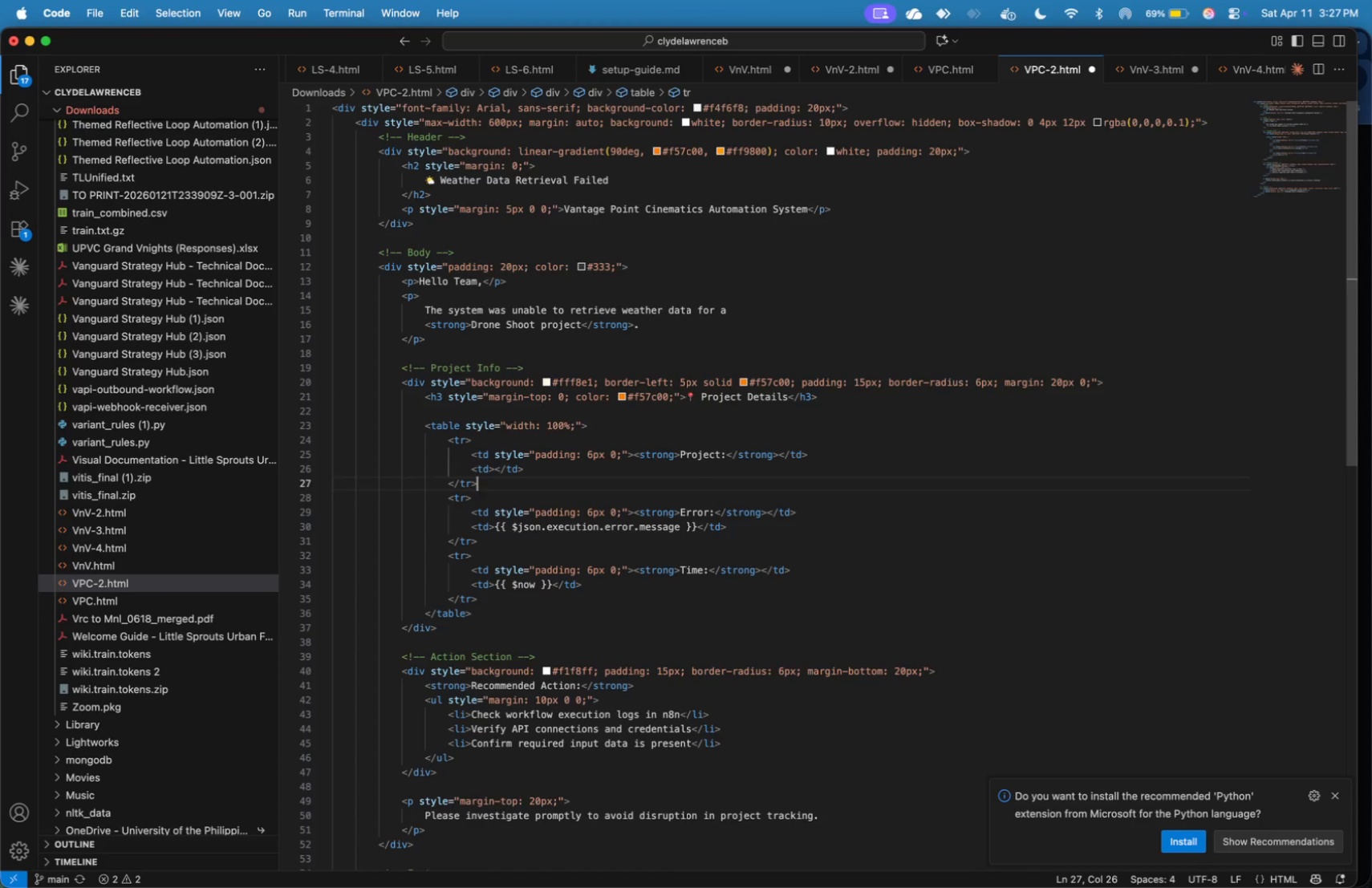 
key(ArrowDown)
 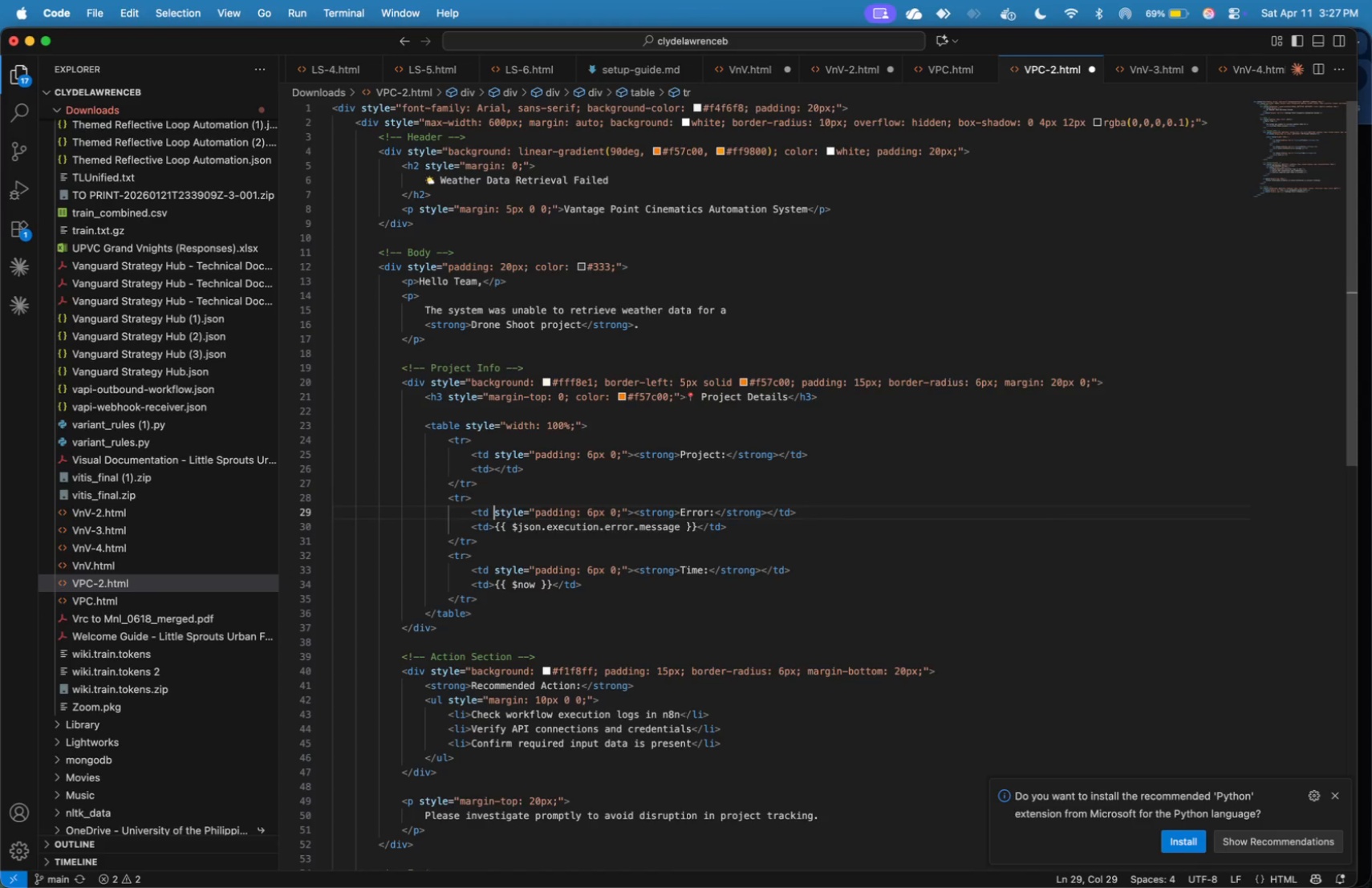 
key(ArrowDown)
 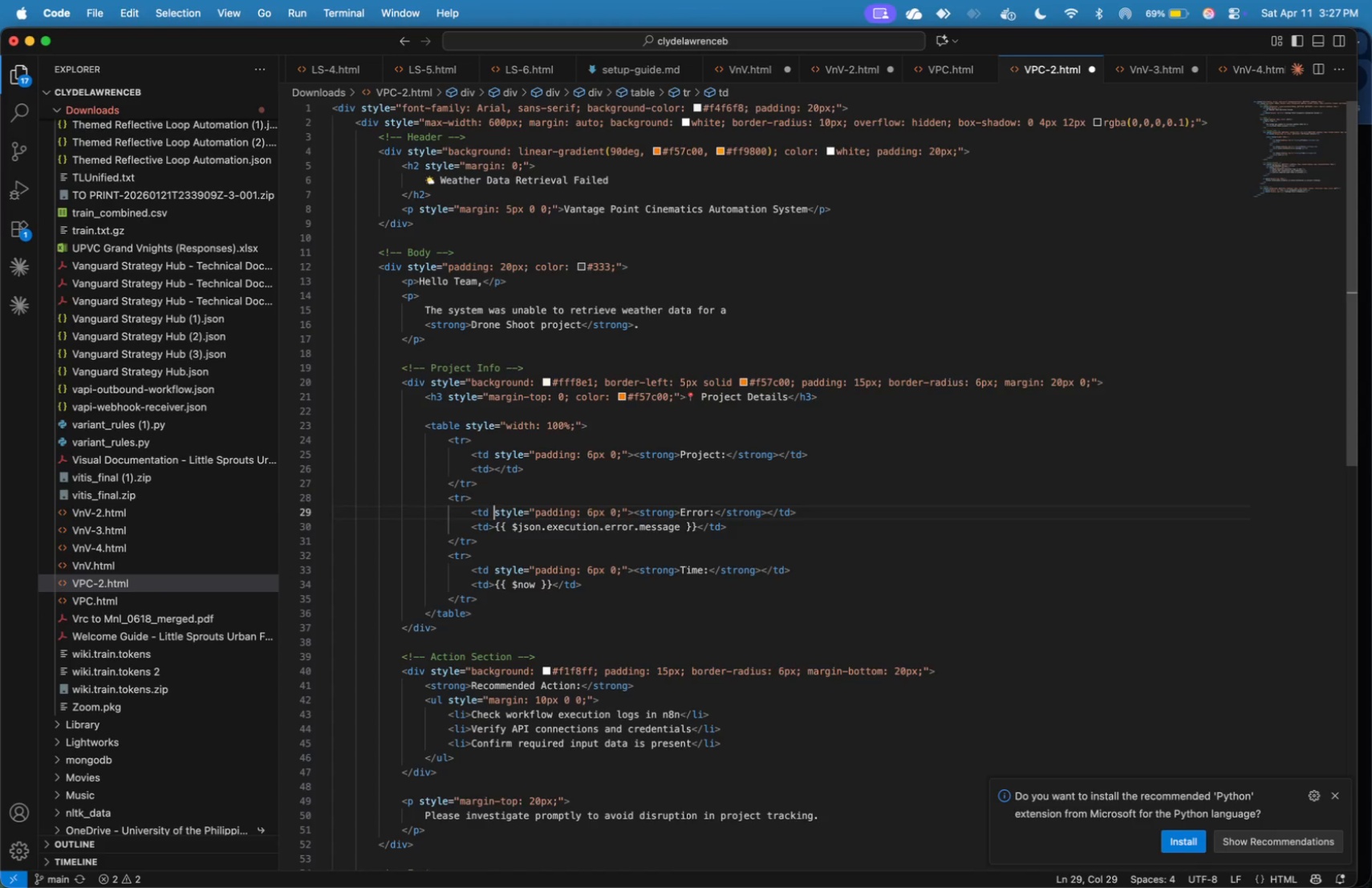 
key(ArrowDown)
 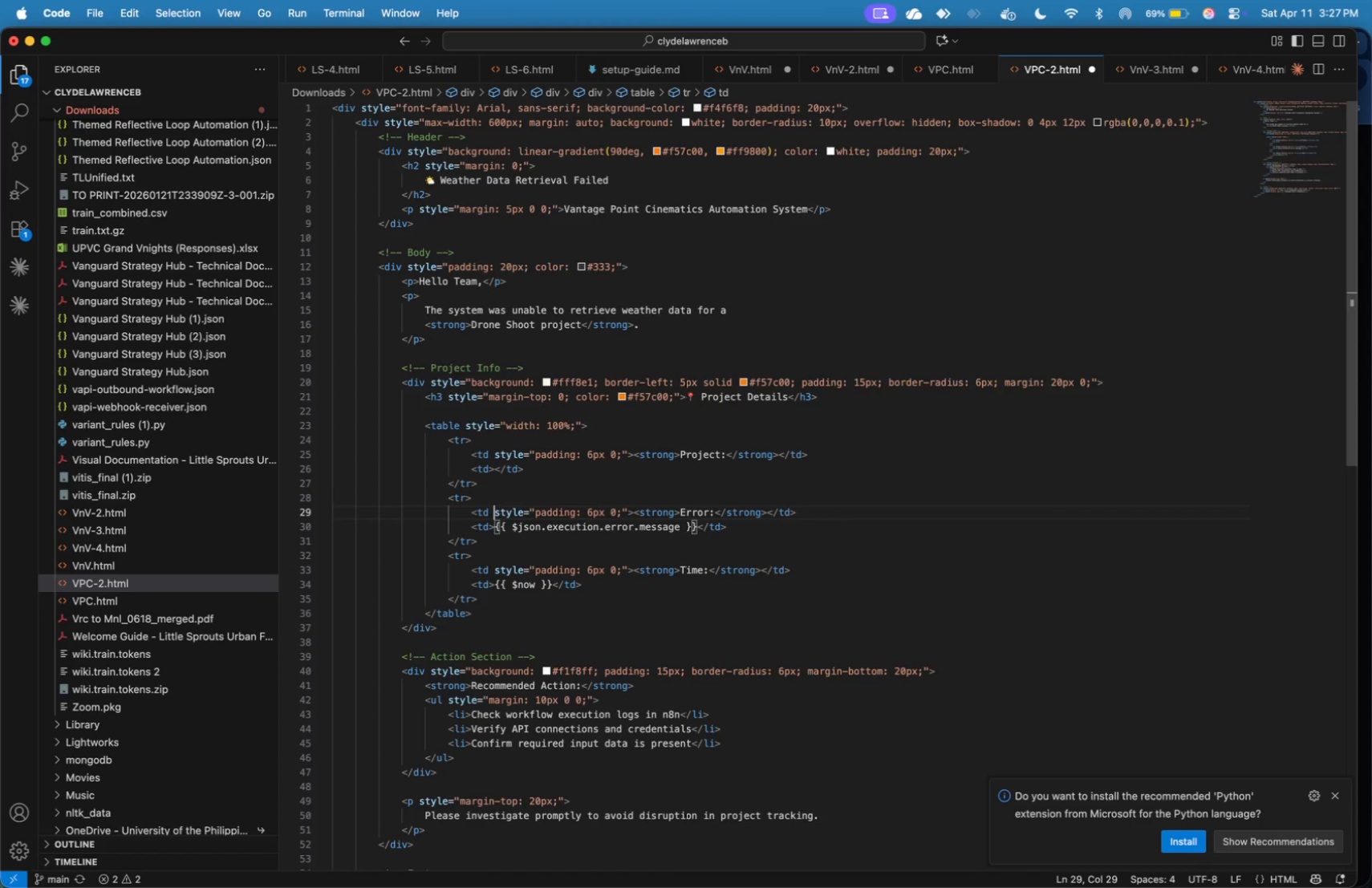 
key(ArrowUp)
 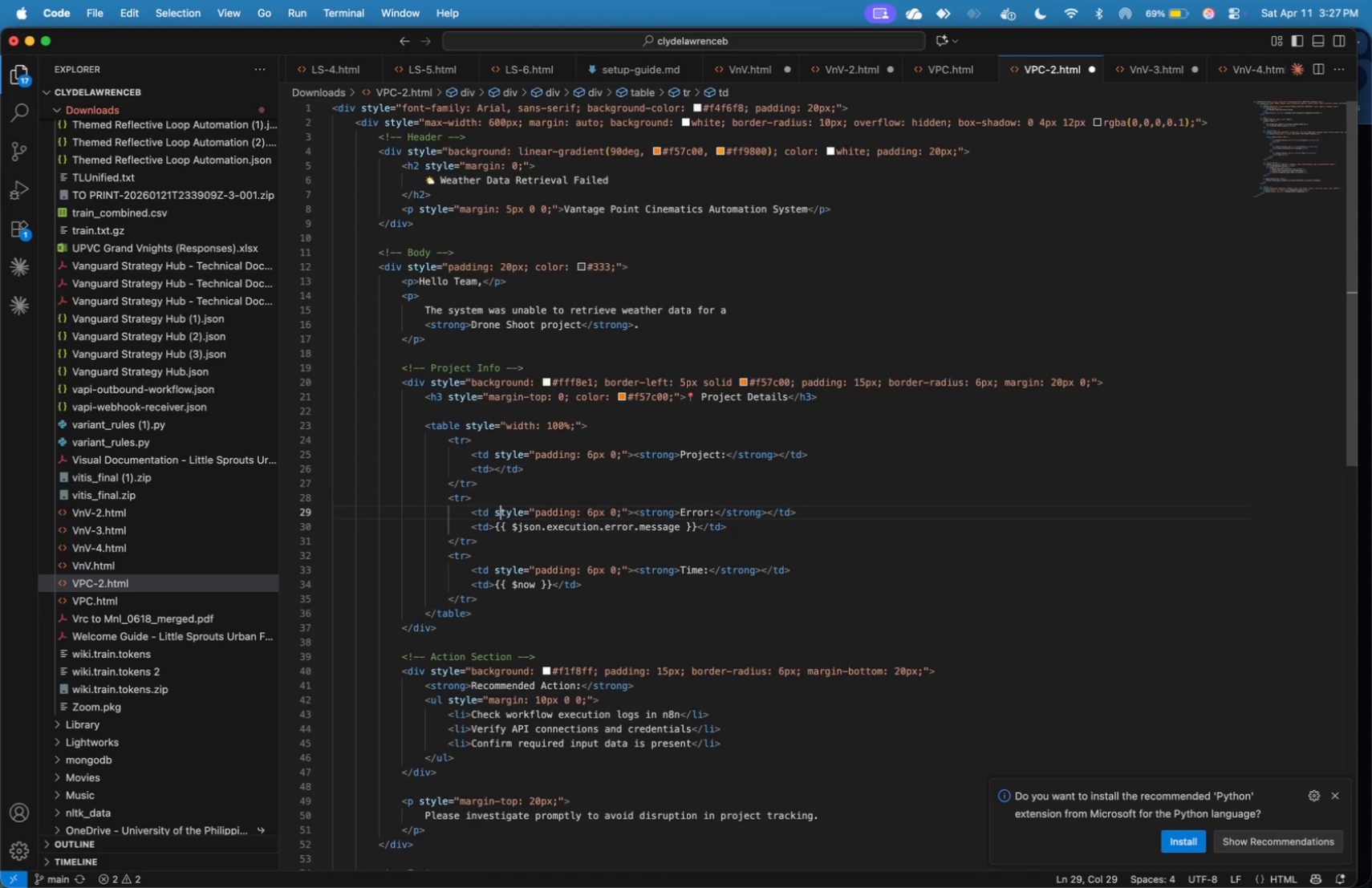 
key(ArrowRight)
 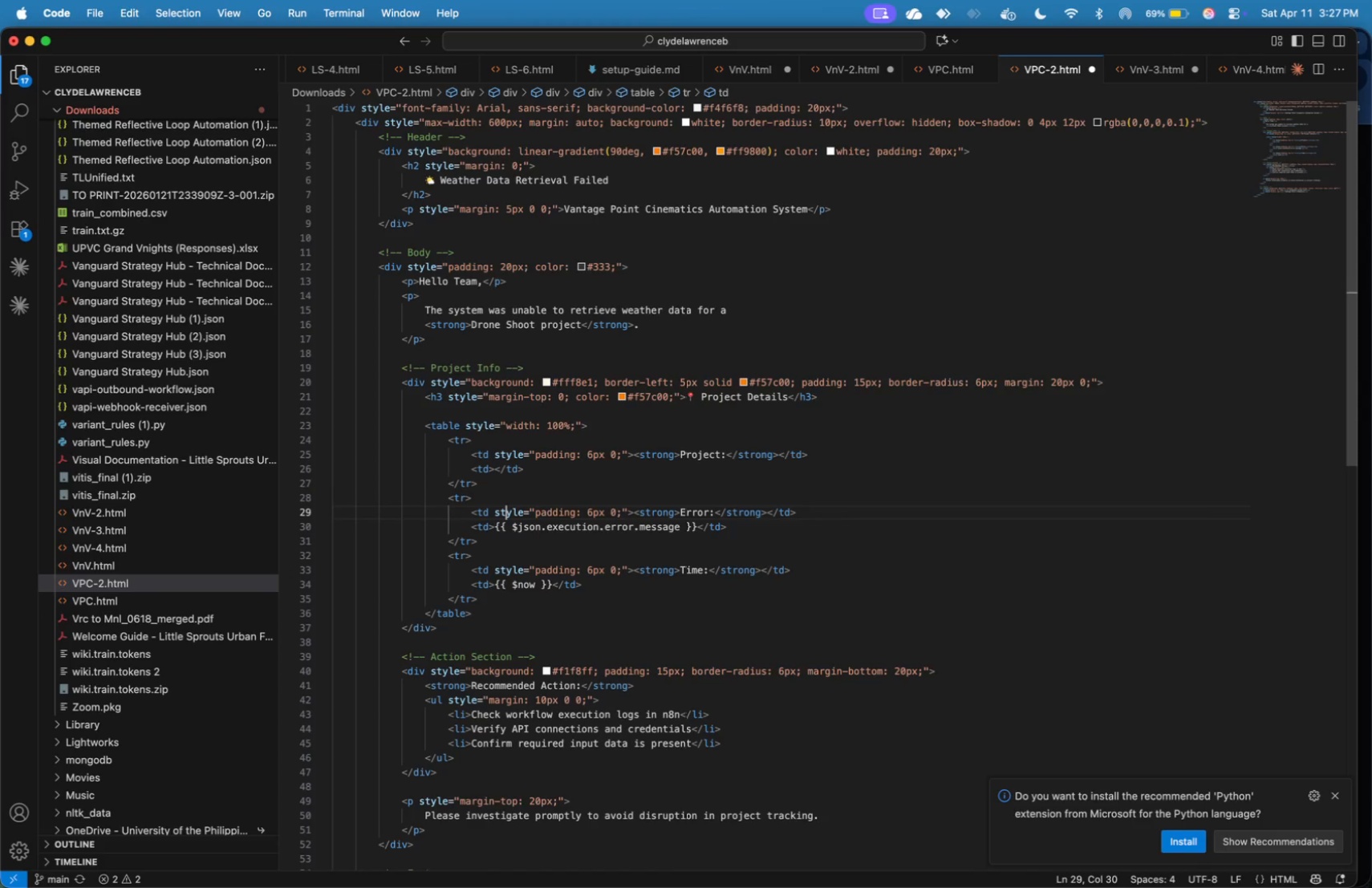 
hold_key(key=ArrowRight, duration=1.5)
 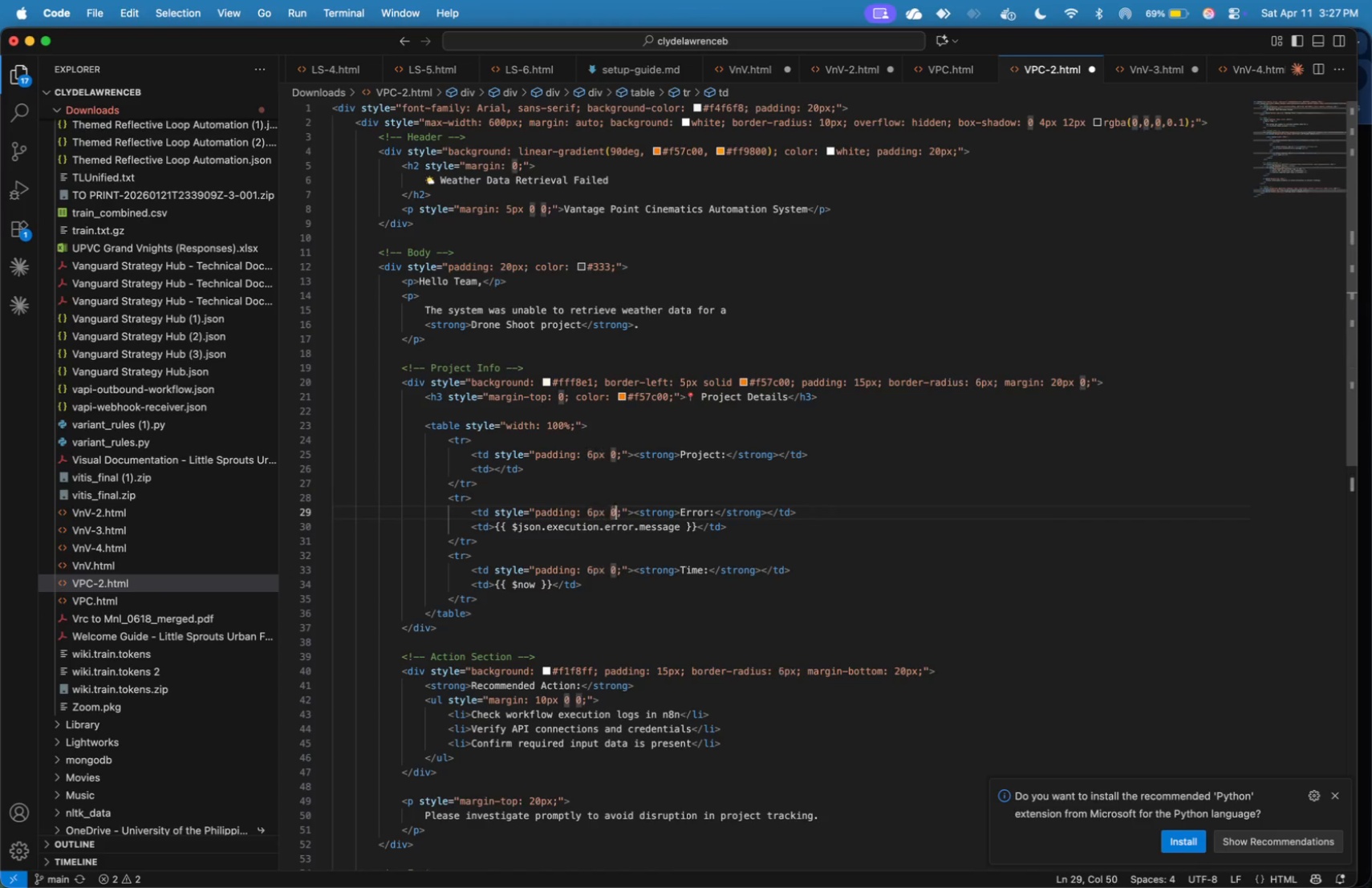 
hold_key(key=ArrowRight, duration=1.42)
 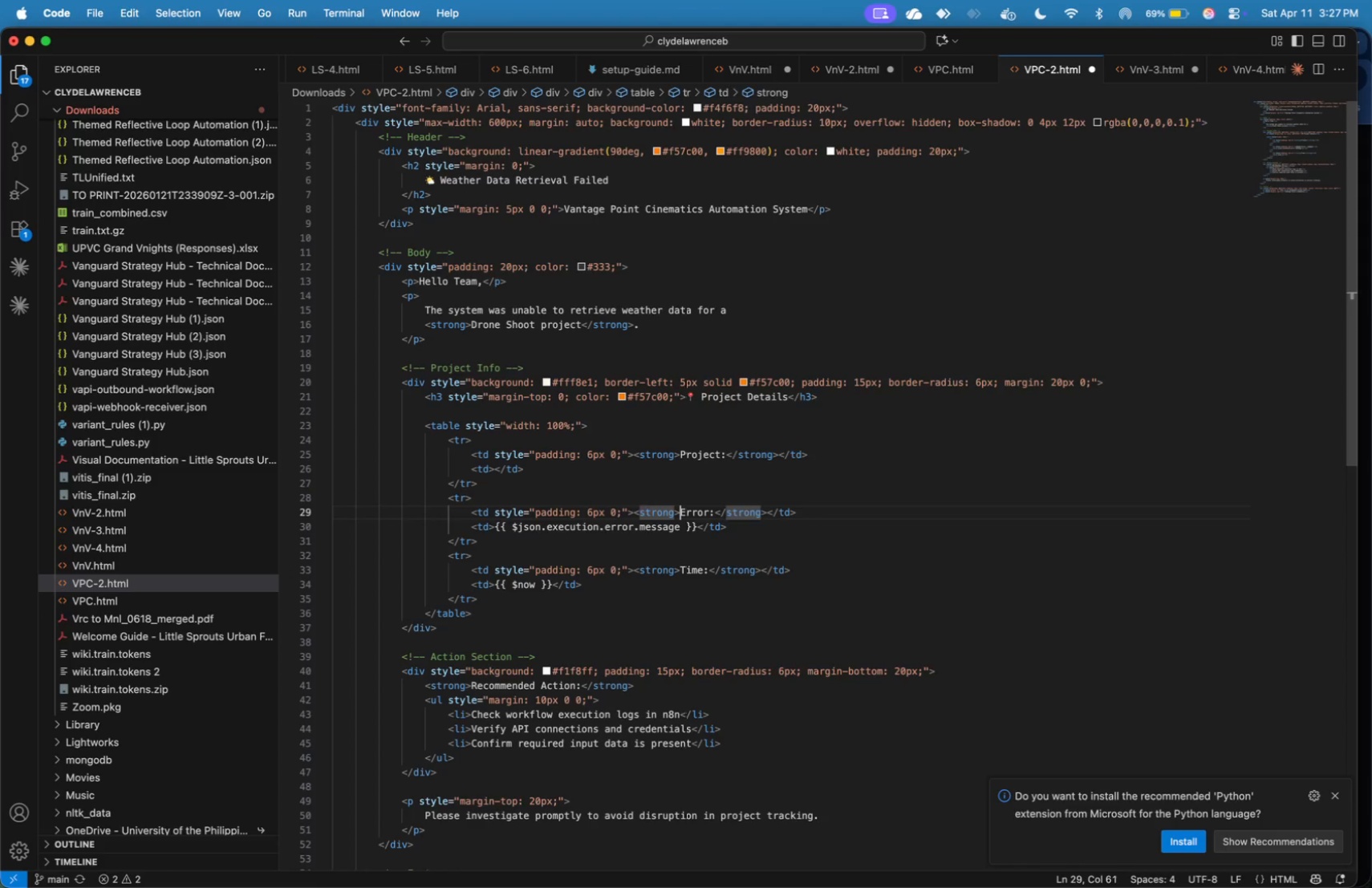 
key(ArrowRight)
 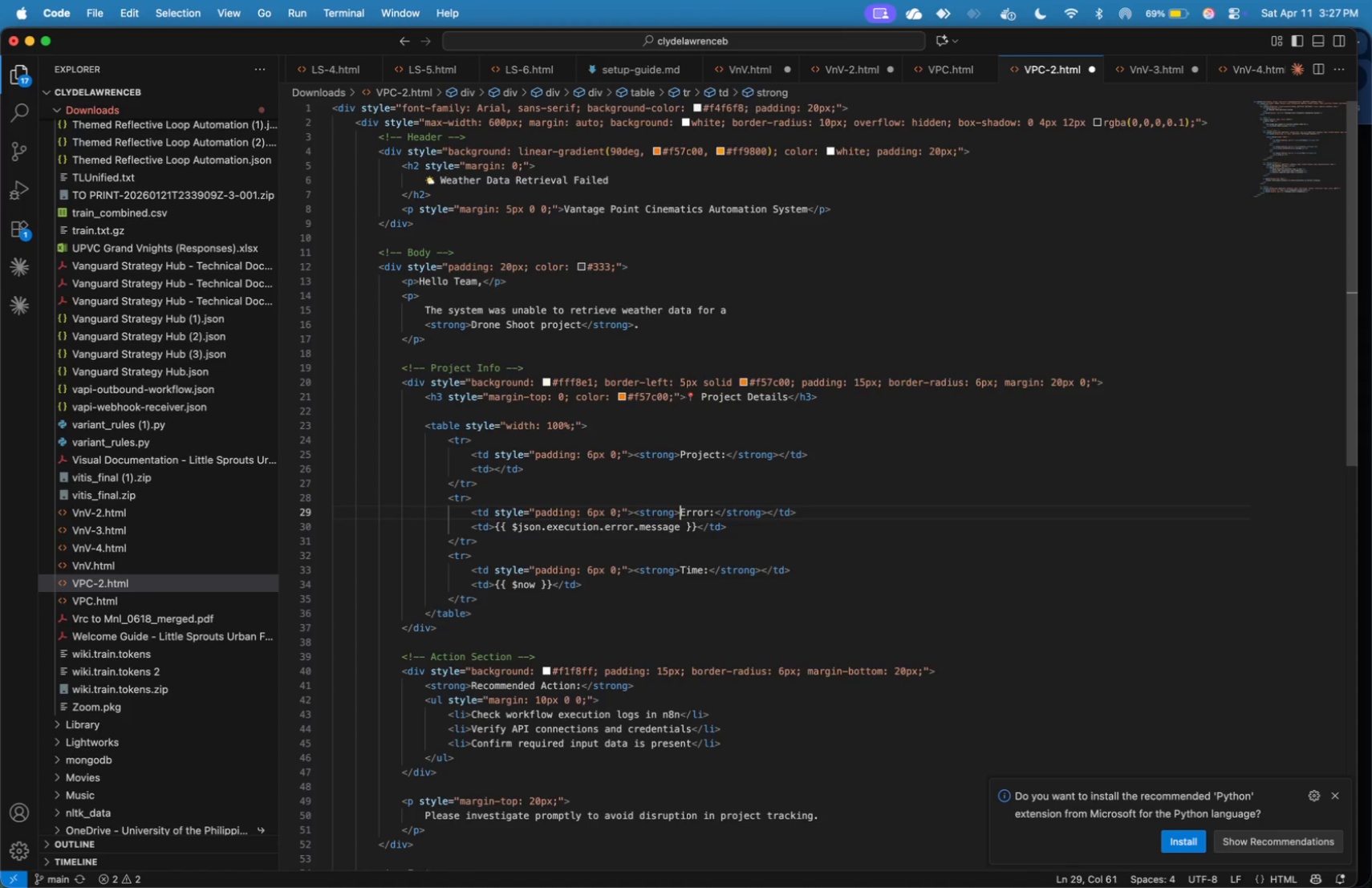 
key(Shift+ArrowRight)
 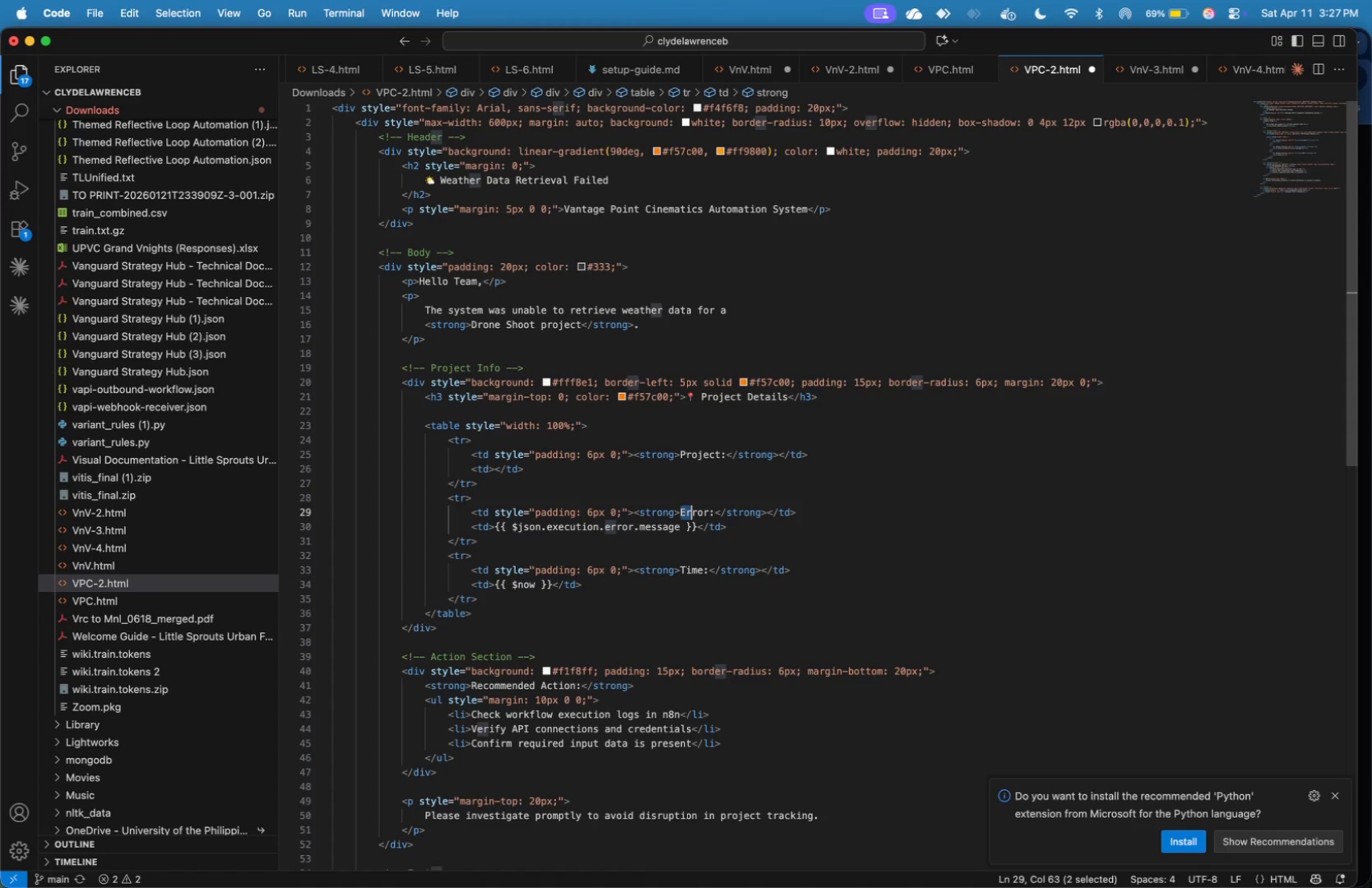 
key(Shift+ArrowRight)
 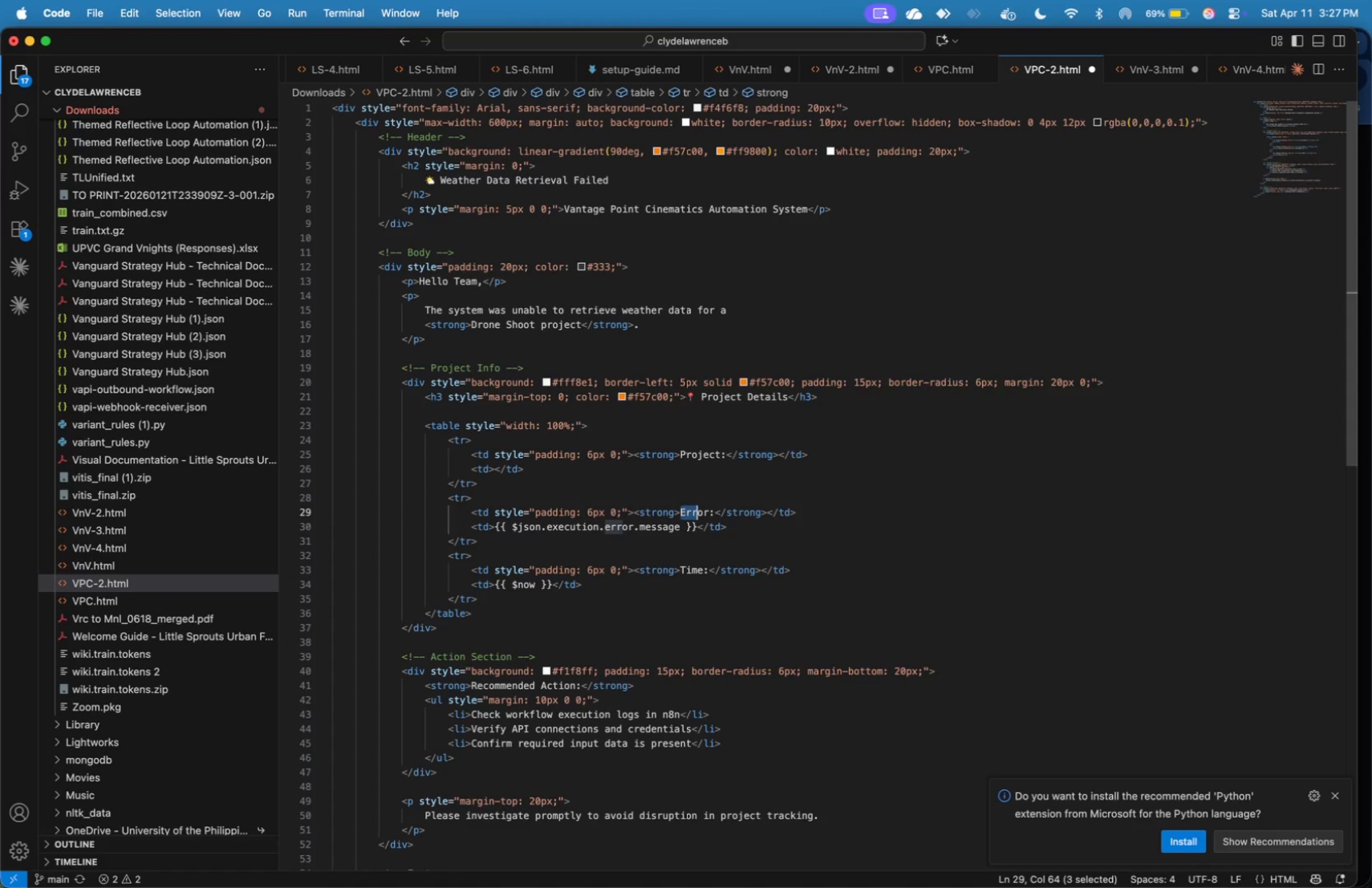 
key(Shift+ArrowRight)
 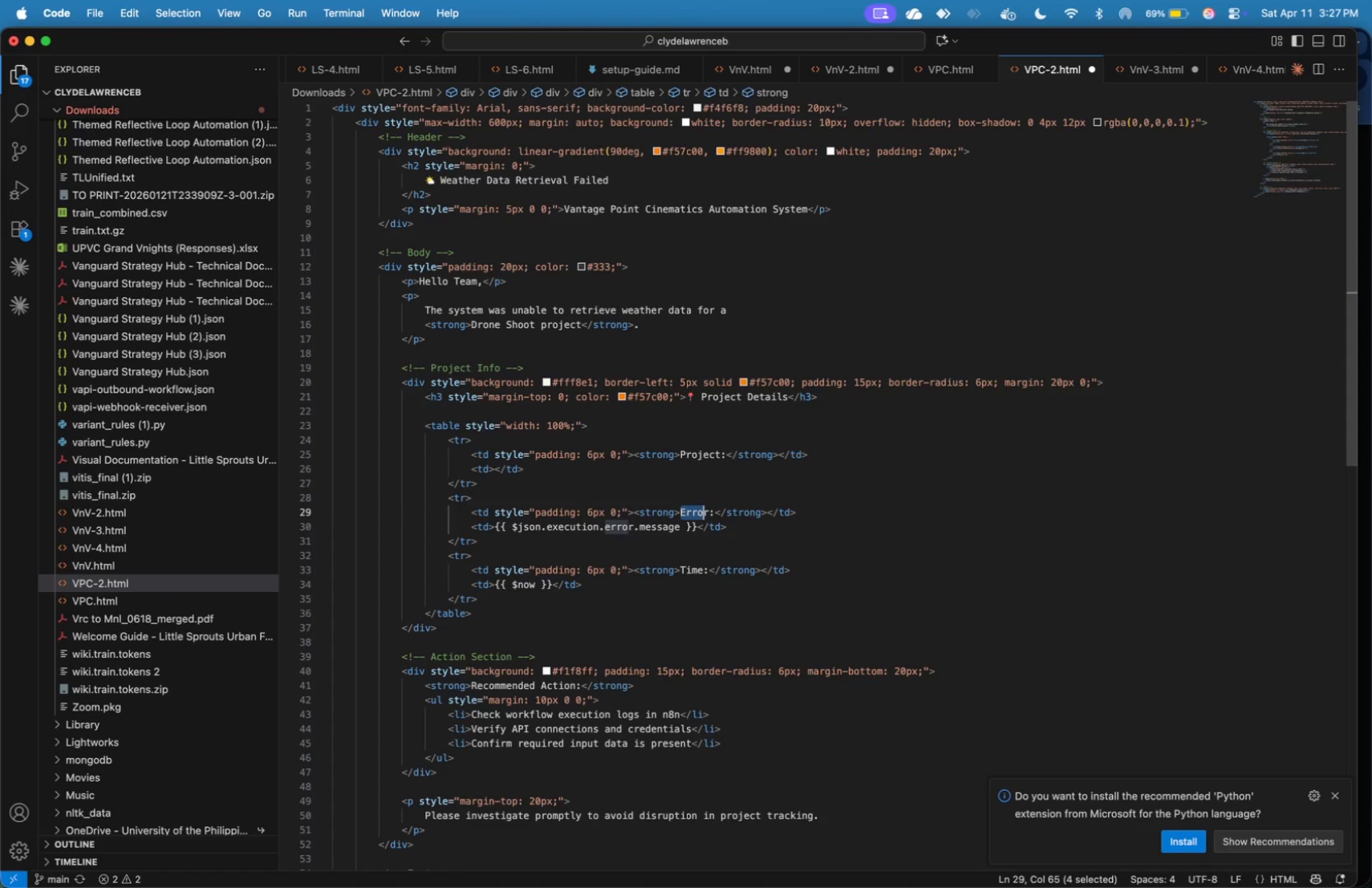 
key(Shift+ArrowRight)
 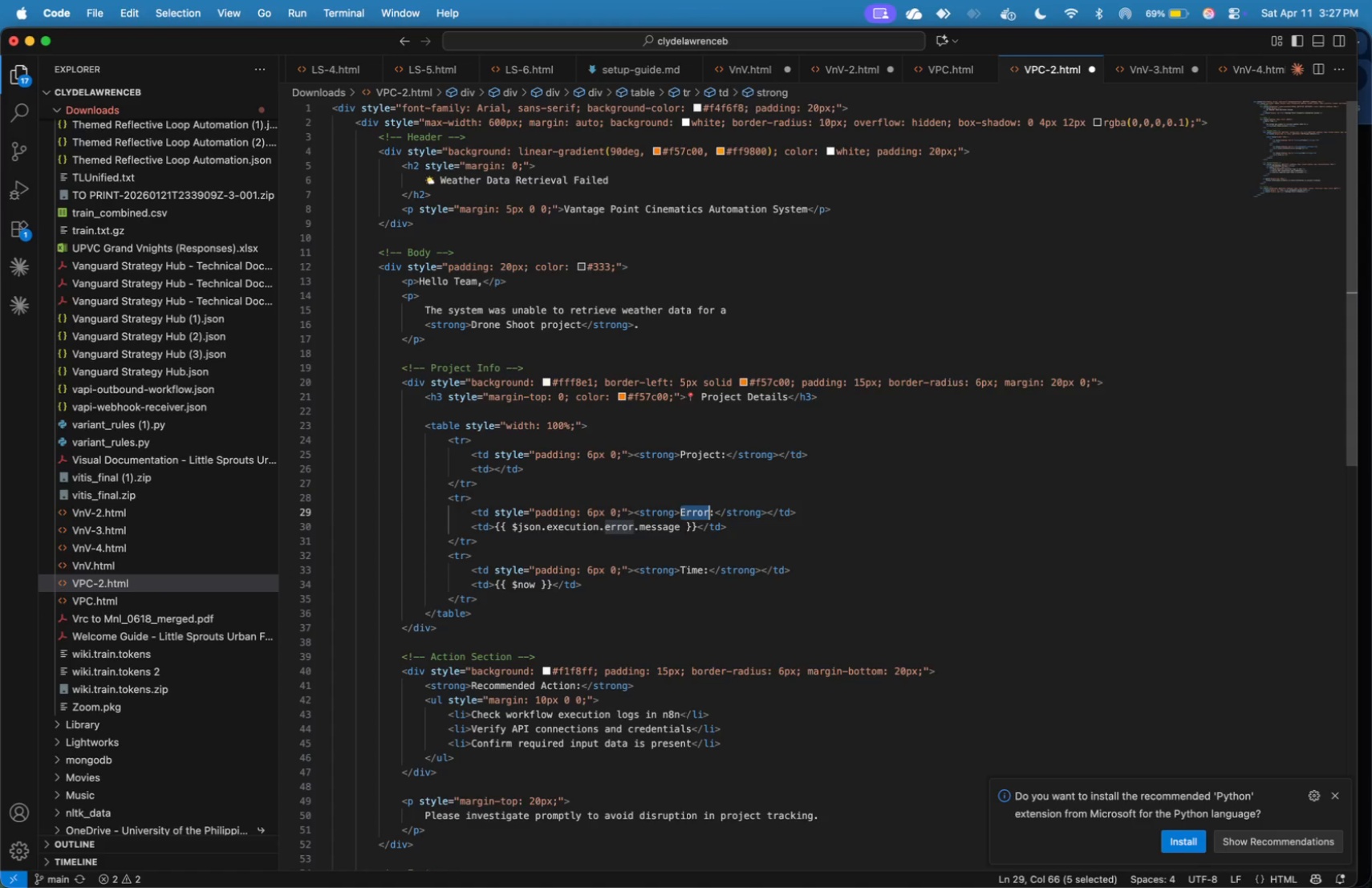 
key(Shift+ArrowRight)
 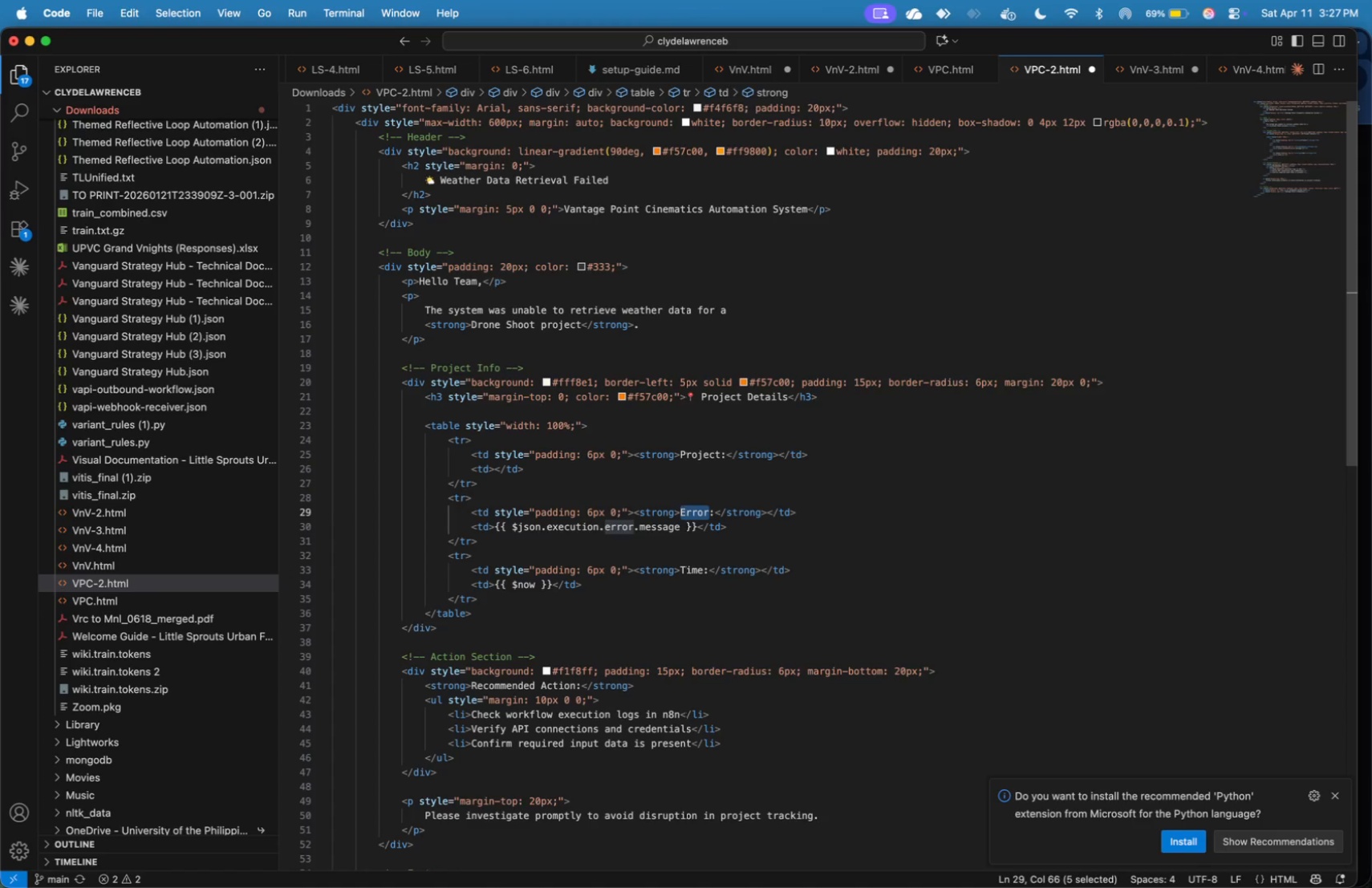 
type(Client)
 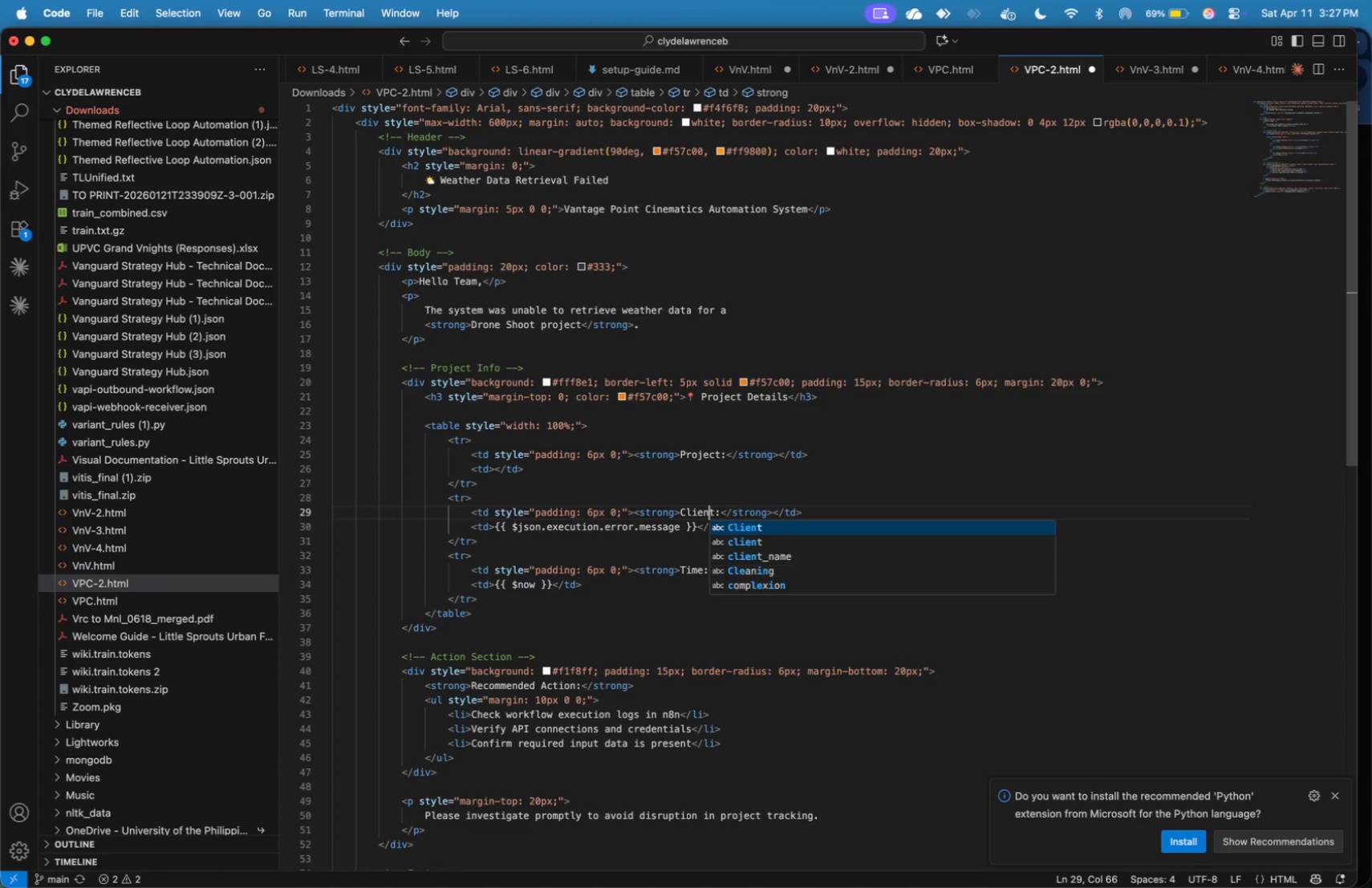 
hold_key(key=ArrowLeft, duration=1.58)
 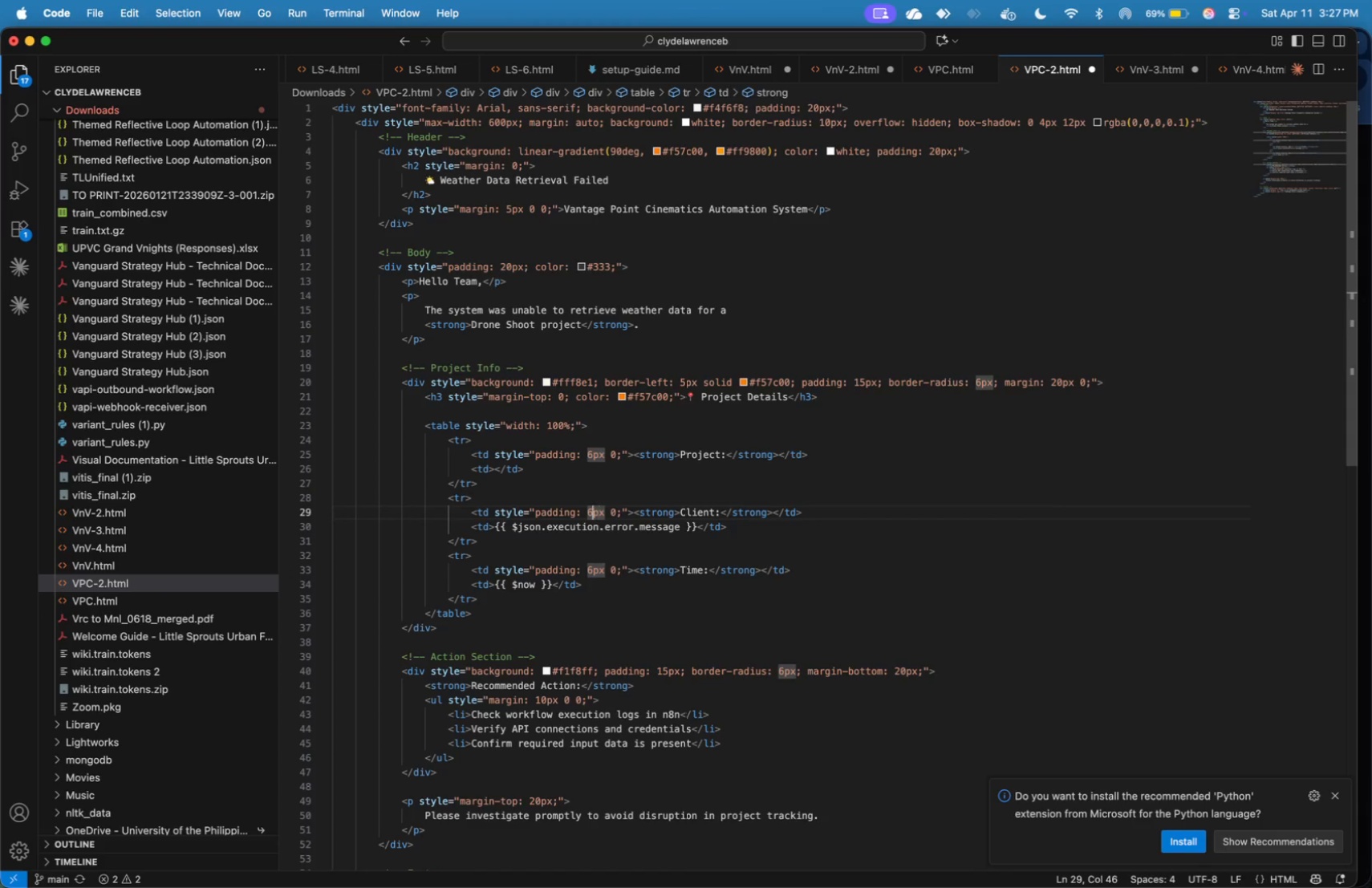 
hold_key(key=ArrowLeft, duration=1.51)
 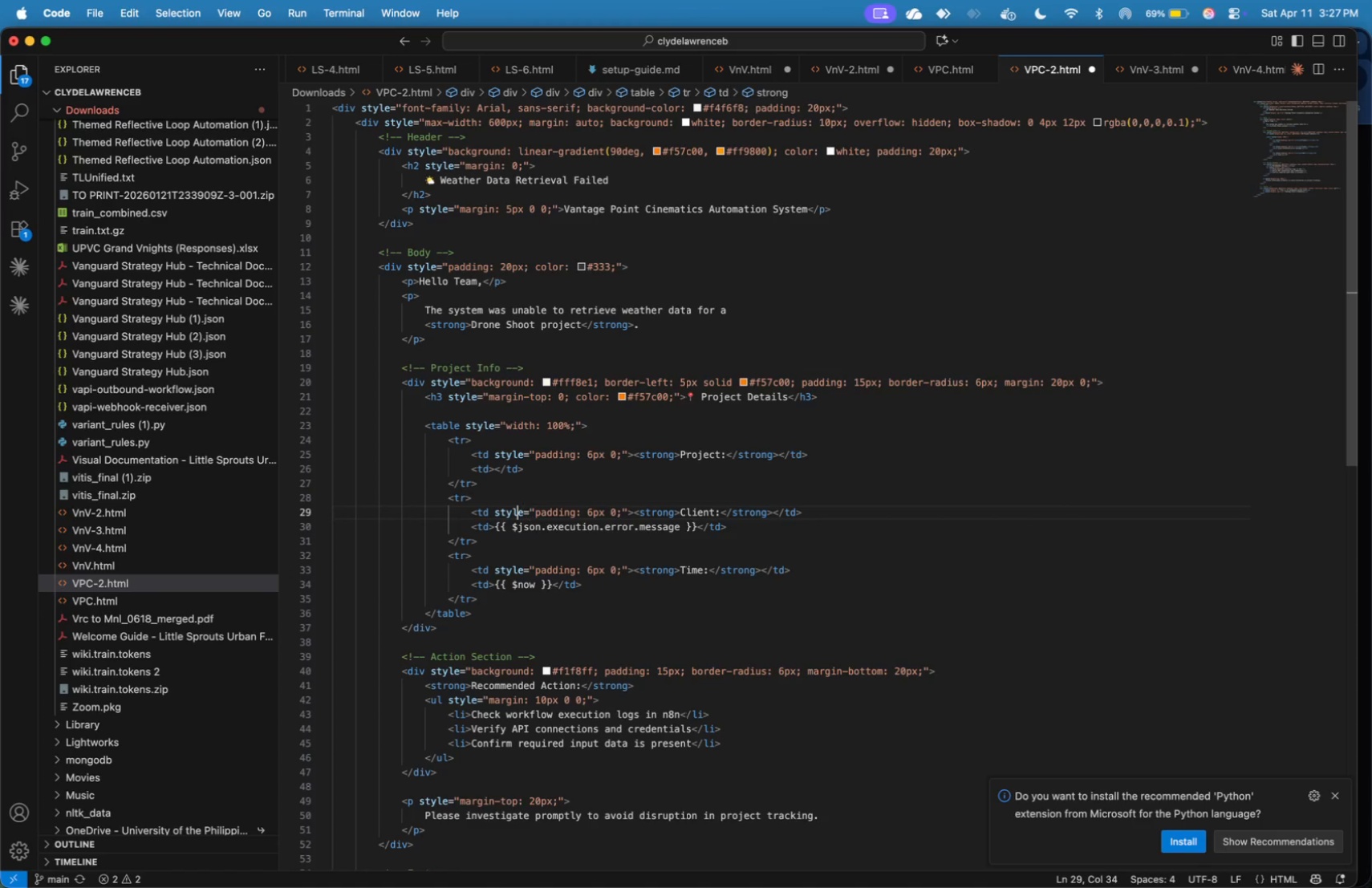 
key(ArrowLeft)
 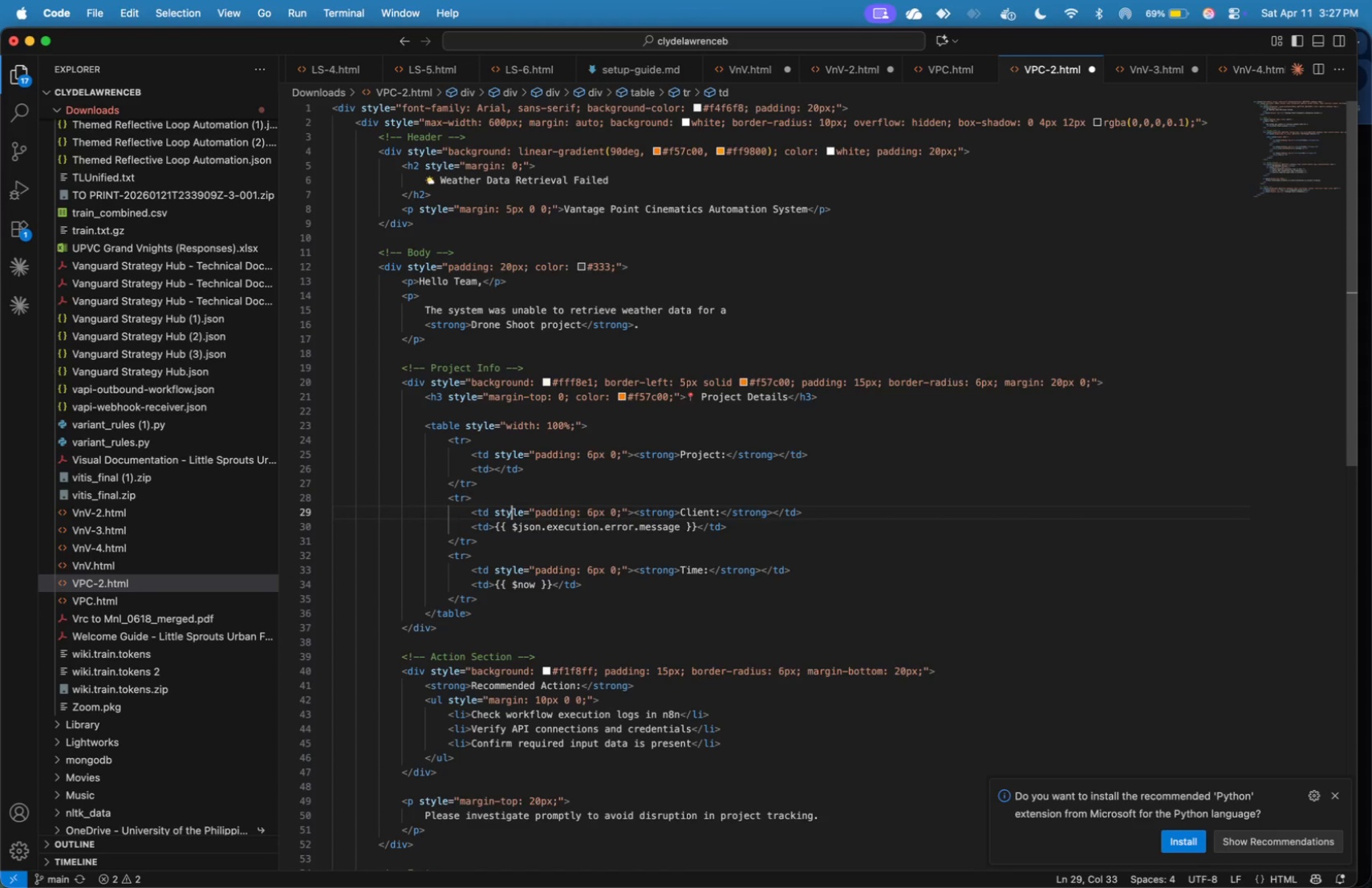 
key(ArrowLeft)
 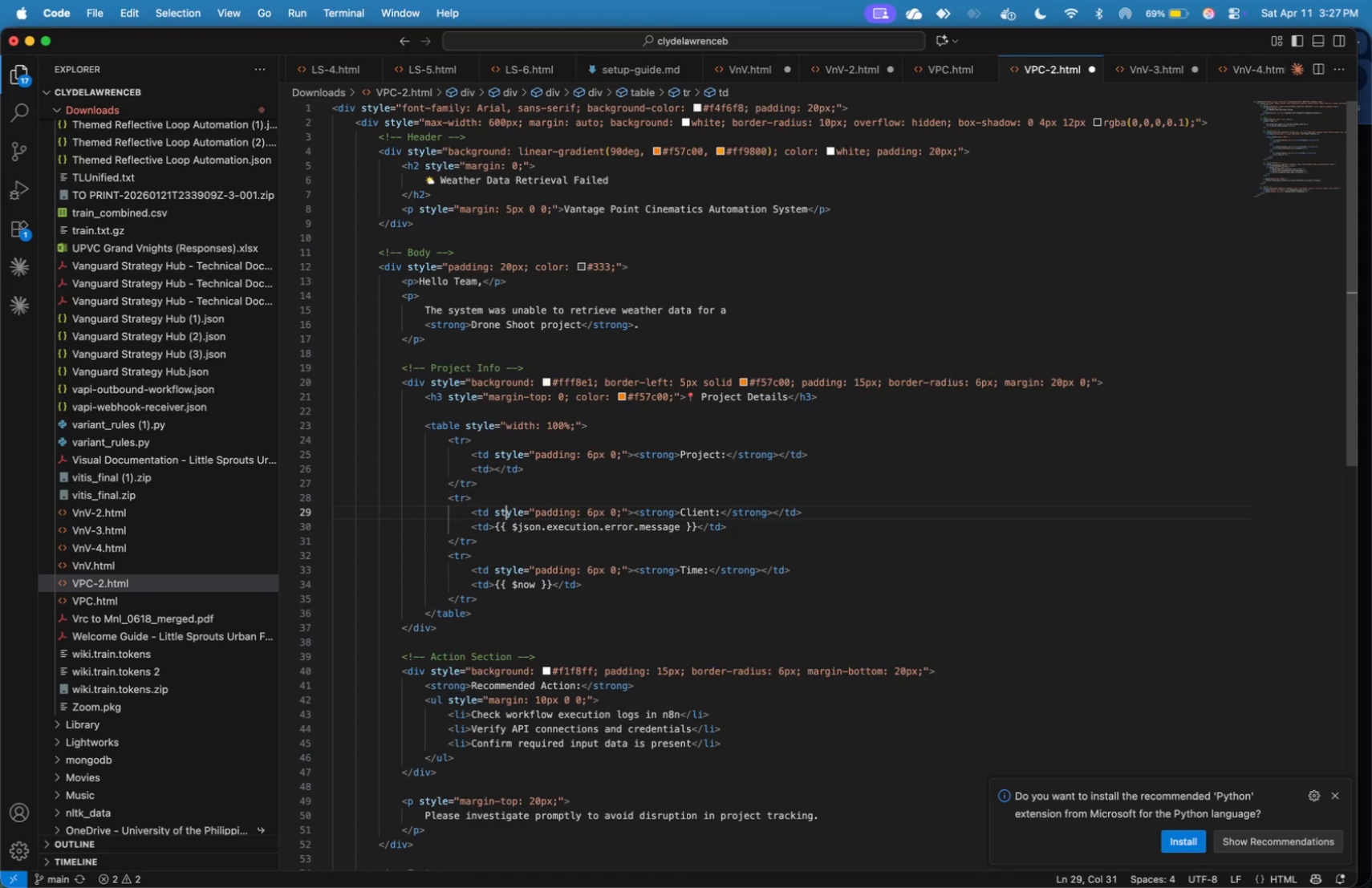 
key(ArrowLeft)
 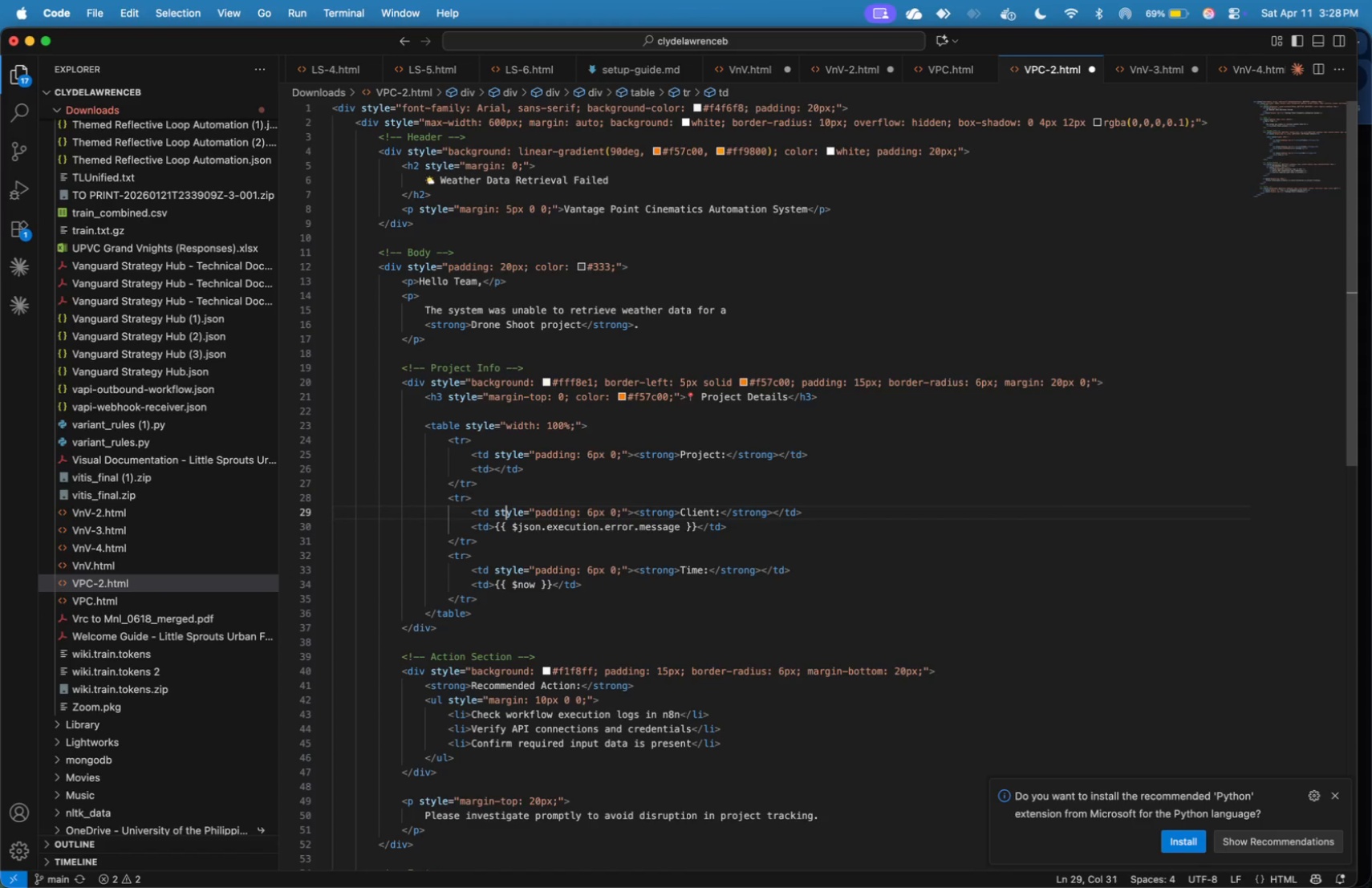 
key(ArrowDown)
 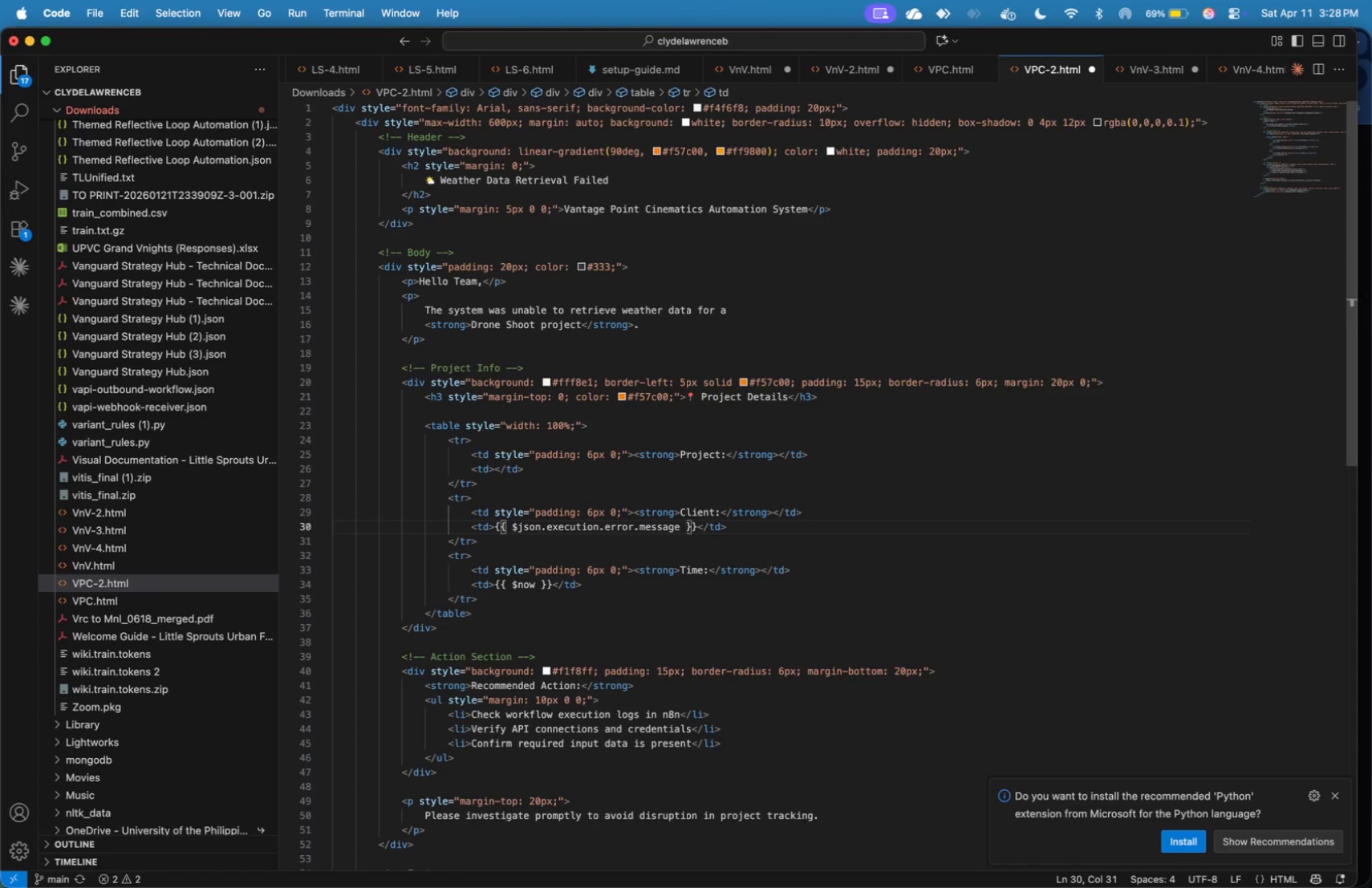 
key(ArrowLeft)
 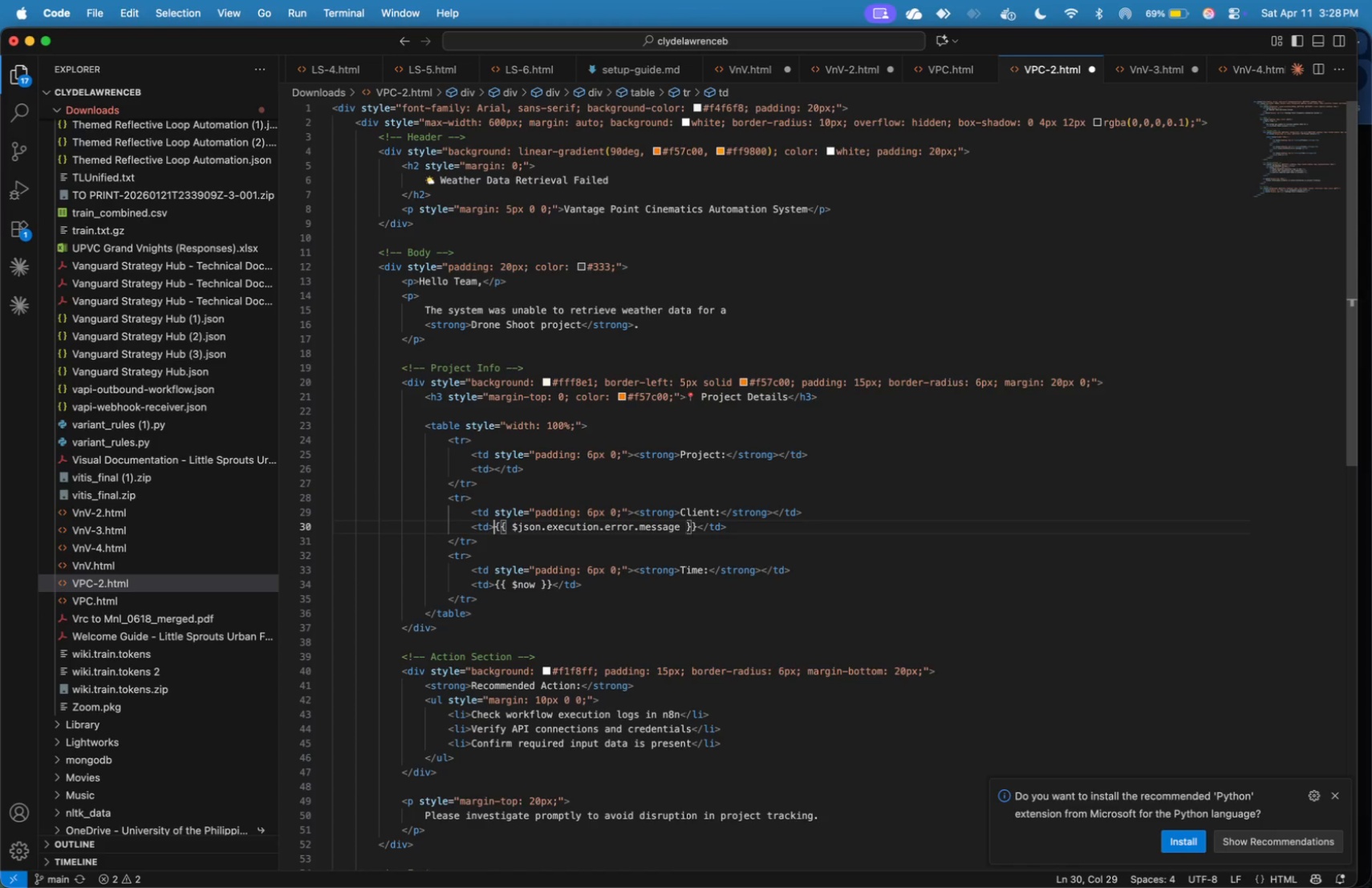 
key(ArrowLeft)
 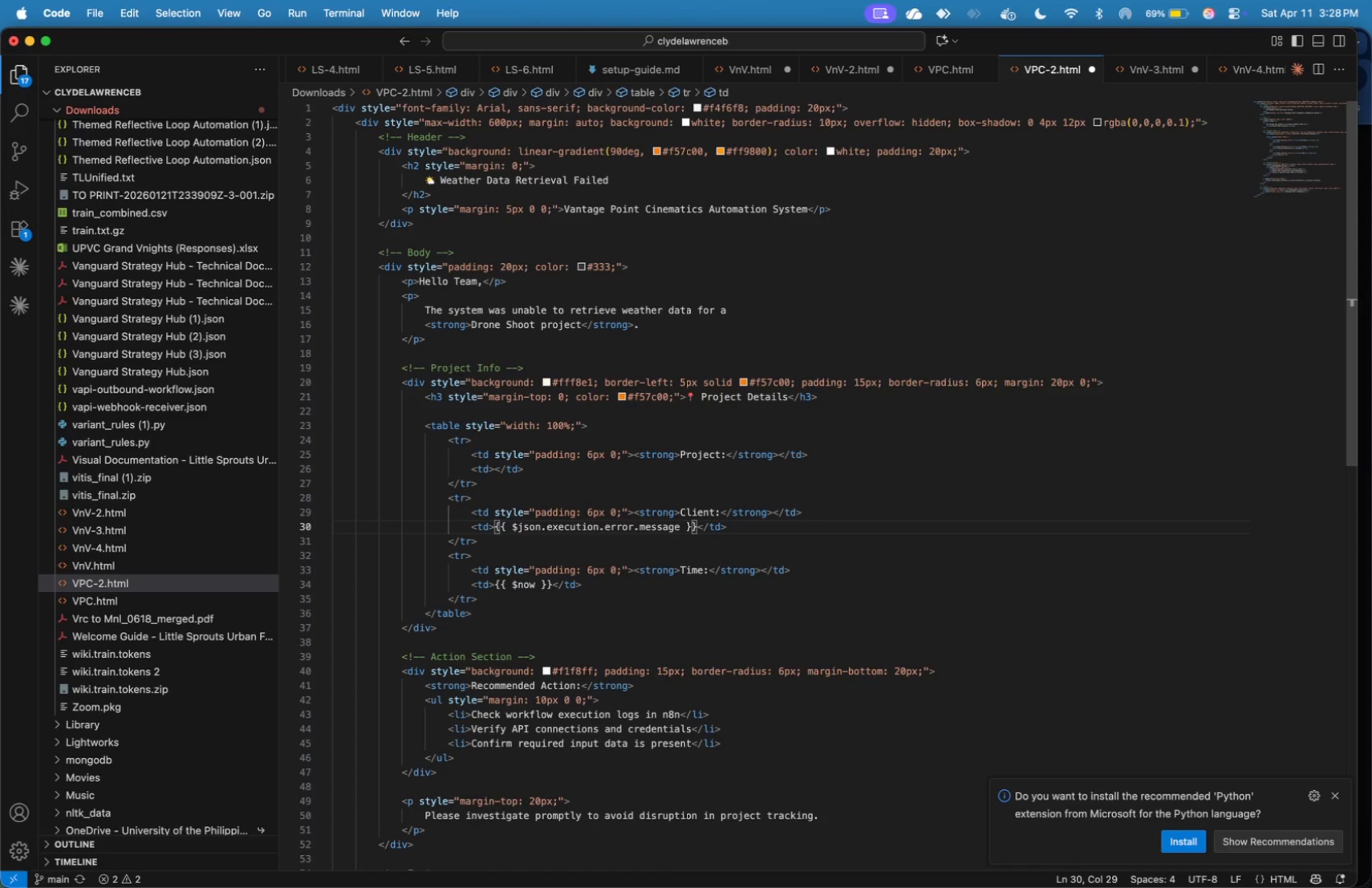 
hold_key(key=ArrowRight, duration=1.5)
 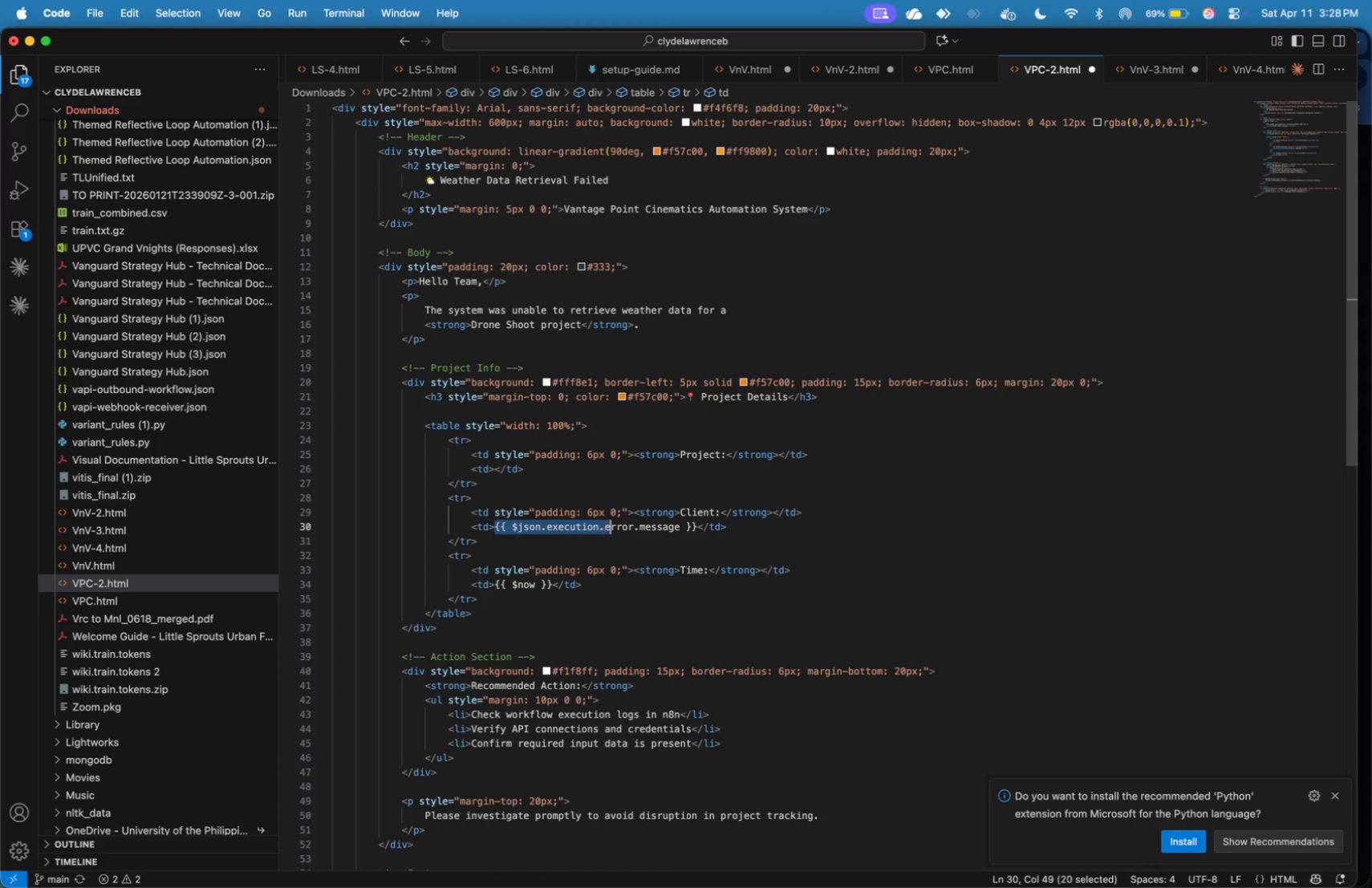 
hold_key(key=ArrowRight, duration=1.51)
 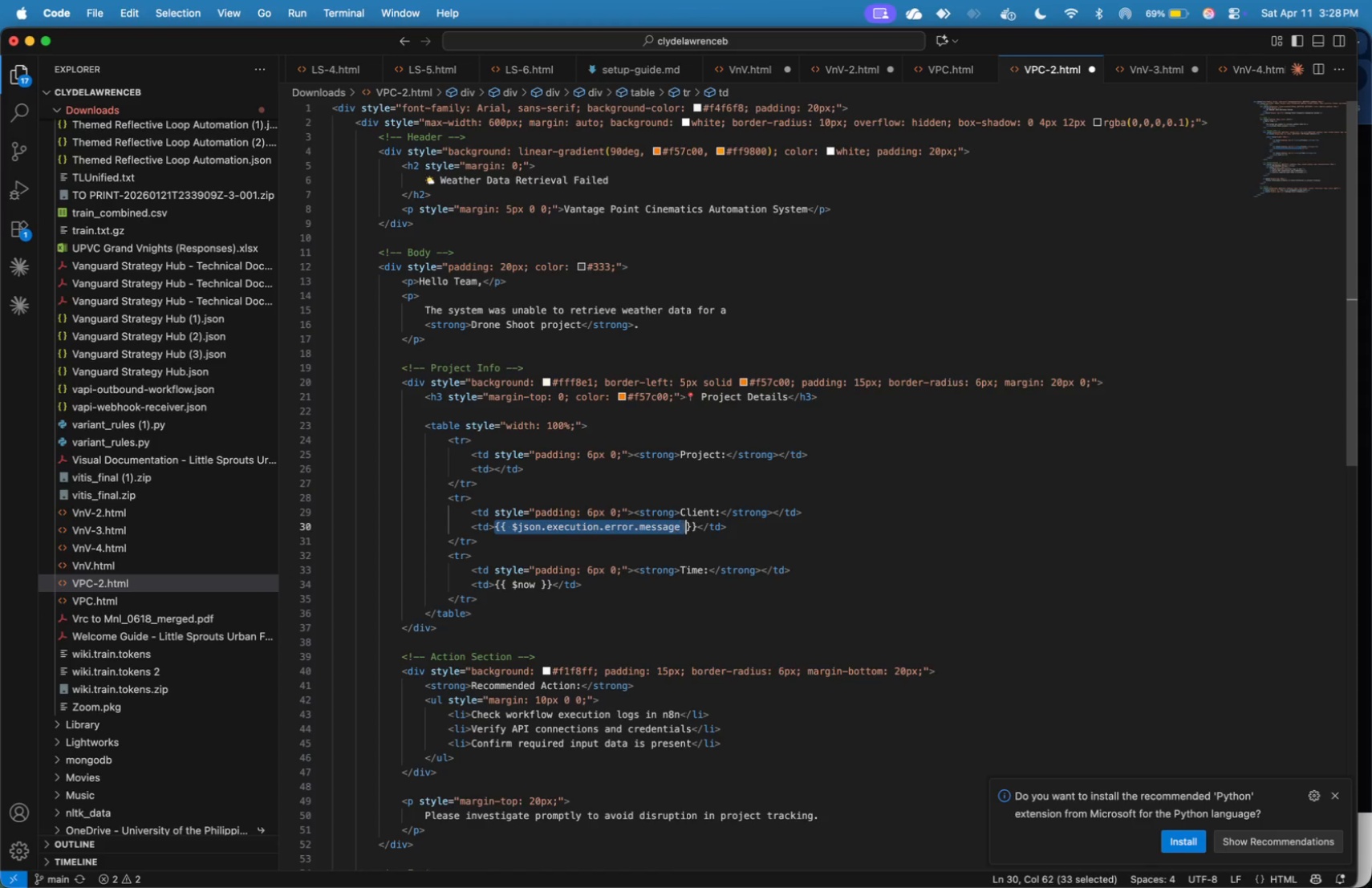 
key(Shift+ArrowRight)
 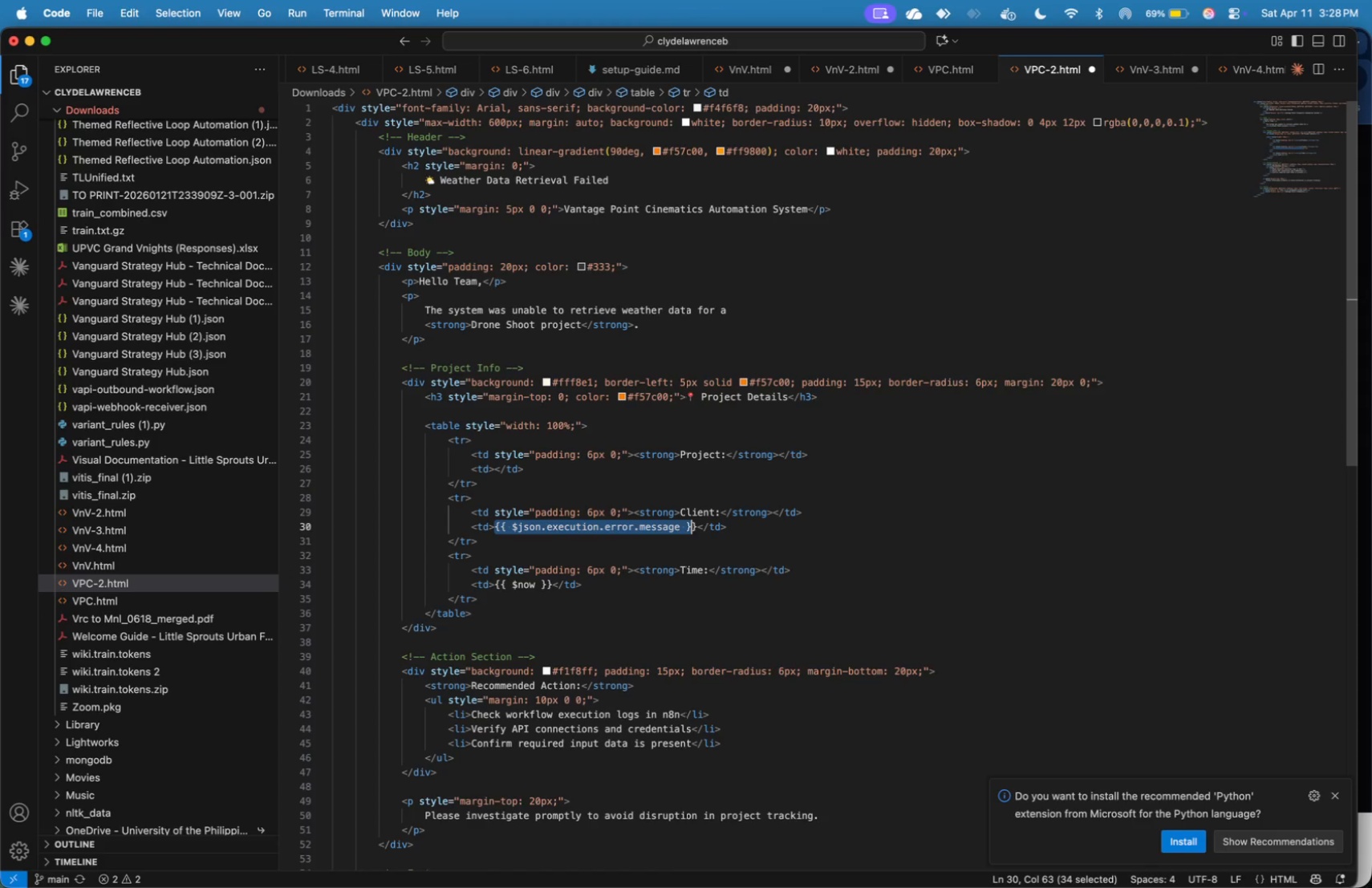 
key(Shift+ArrowRight)
 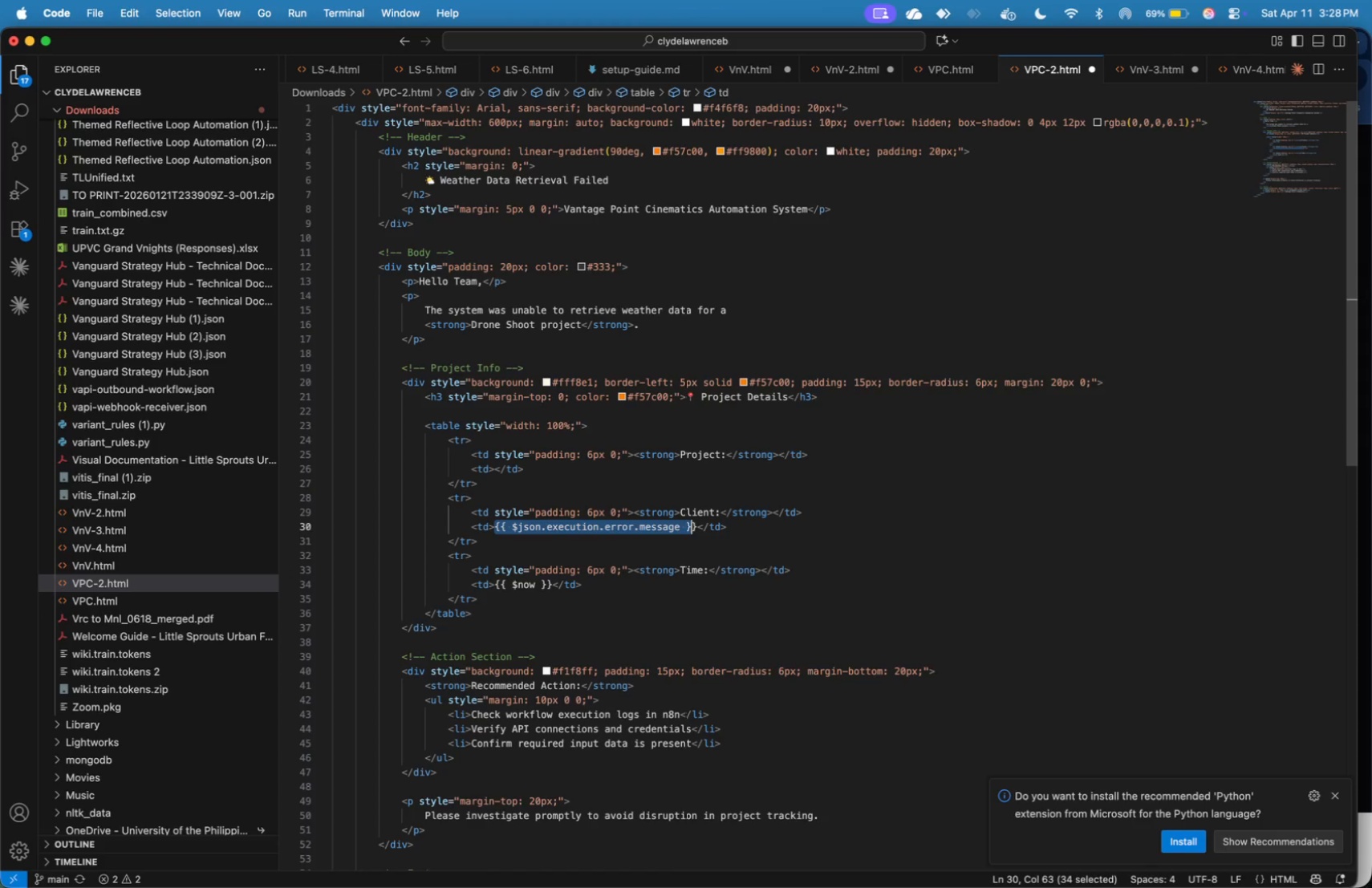 
key(Shift+ArrowRight)
 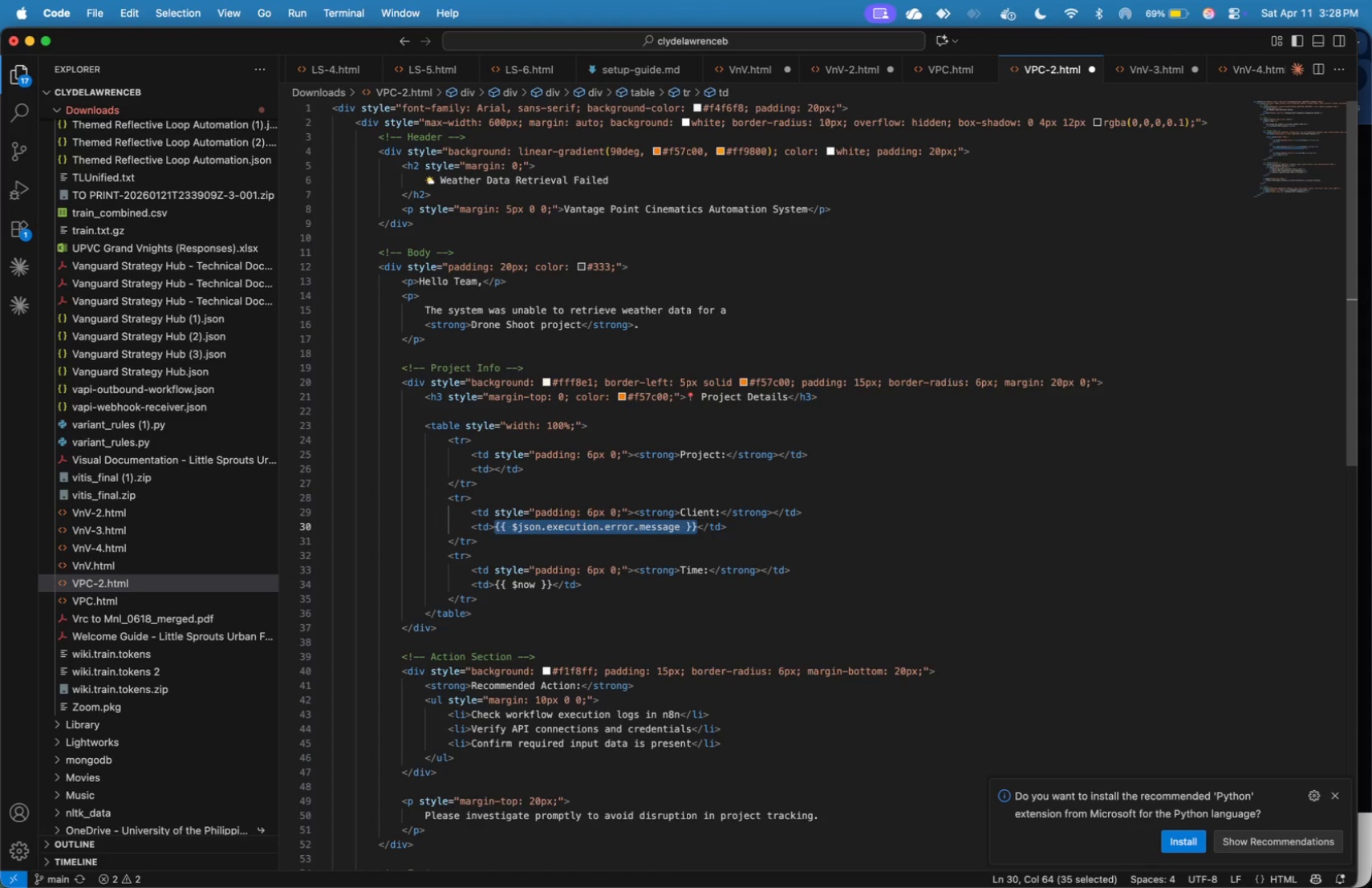 
key(Backspace)
 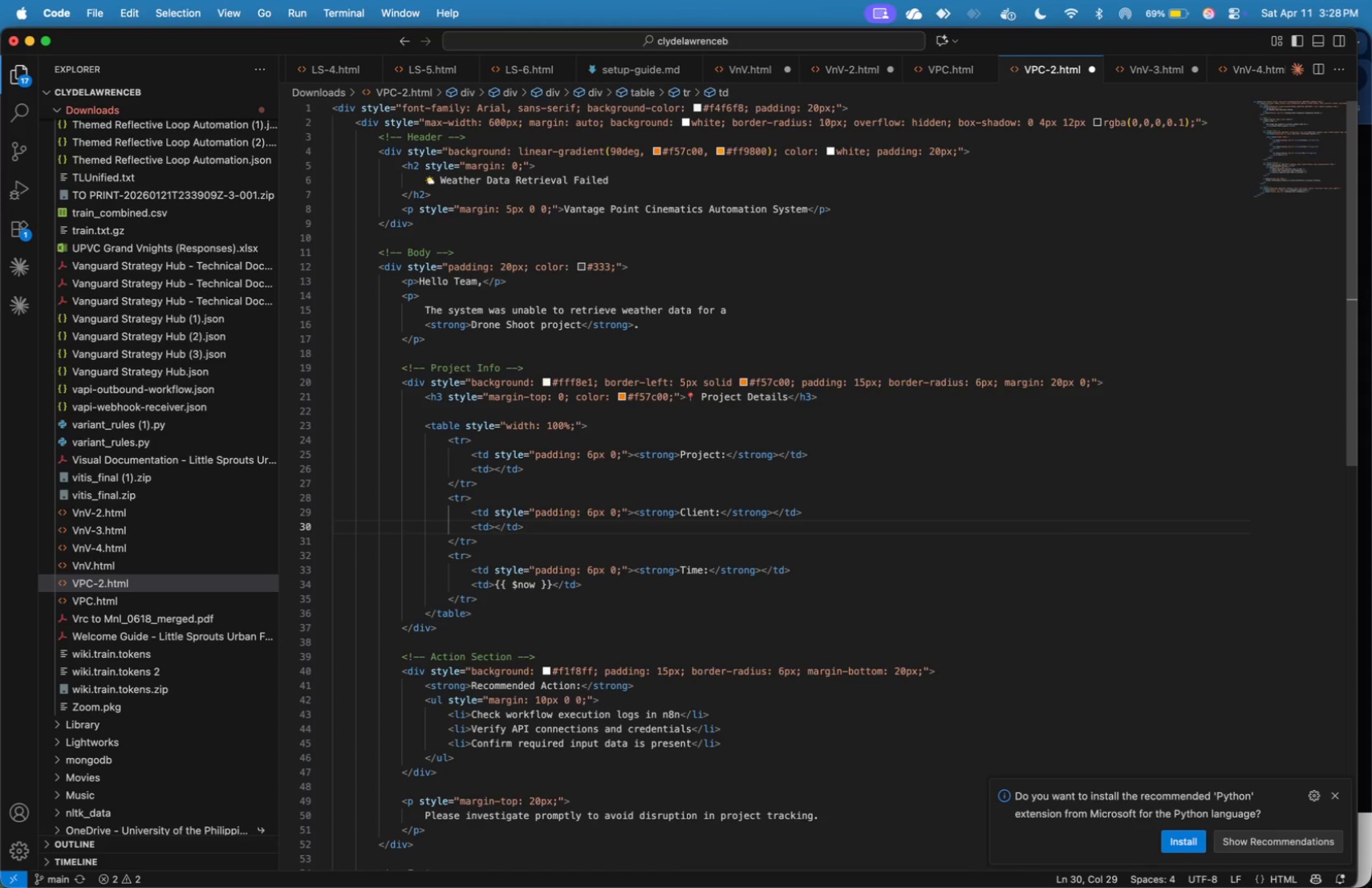 
key(ArrowDown)
 